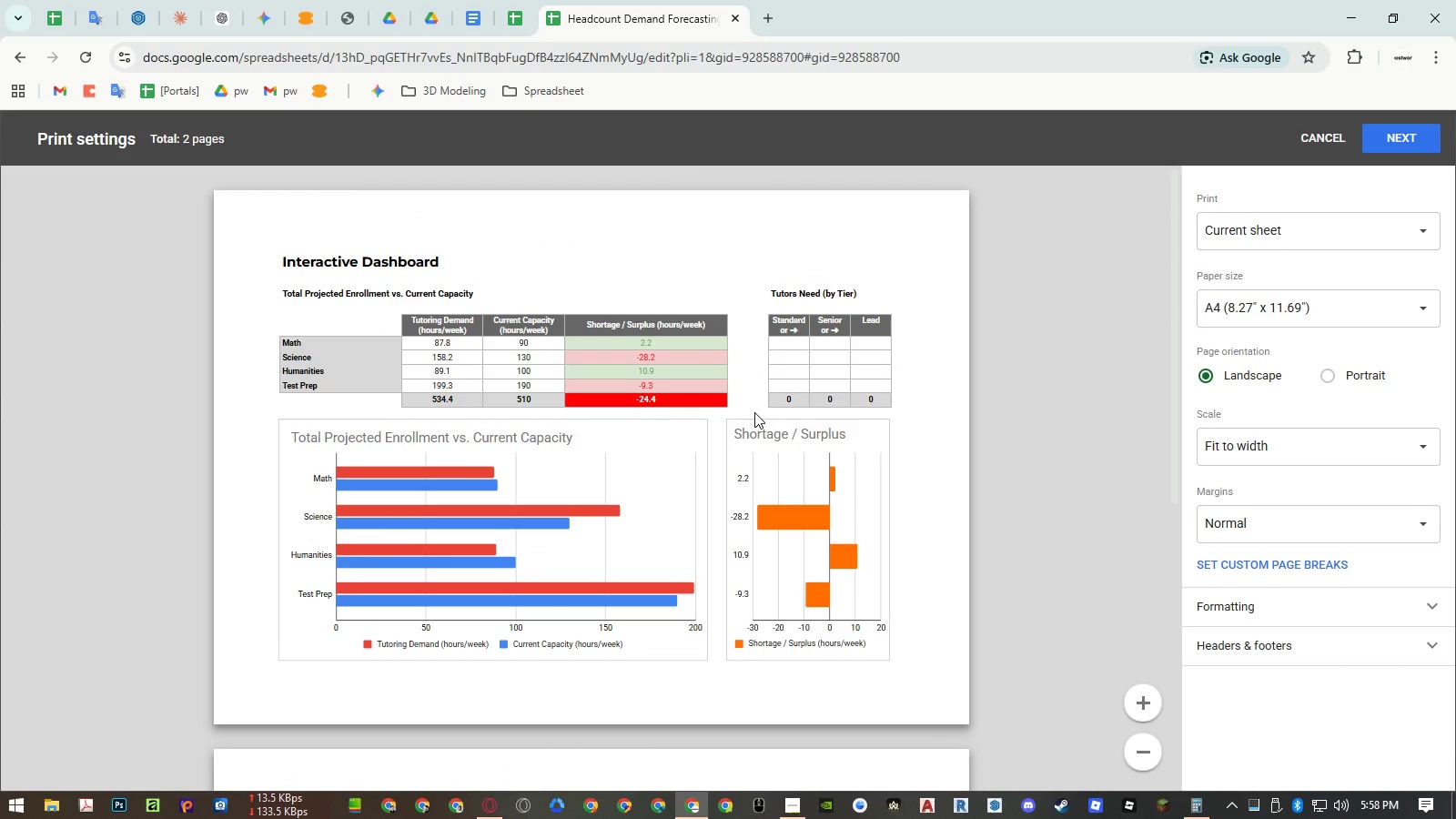 
scroll: coordinate [754, 412], scroll_direction: down, amount: 6.0
 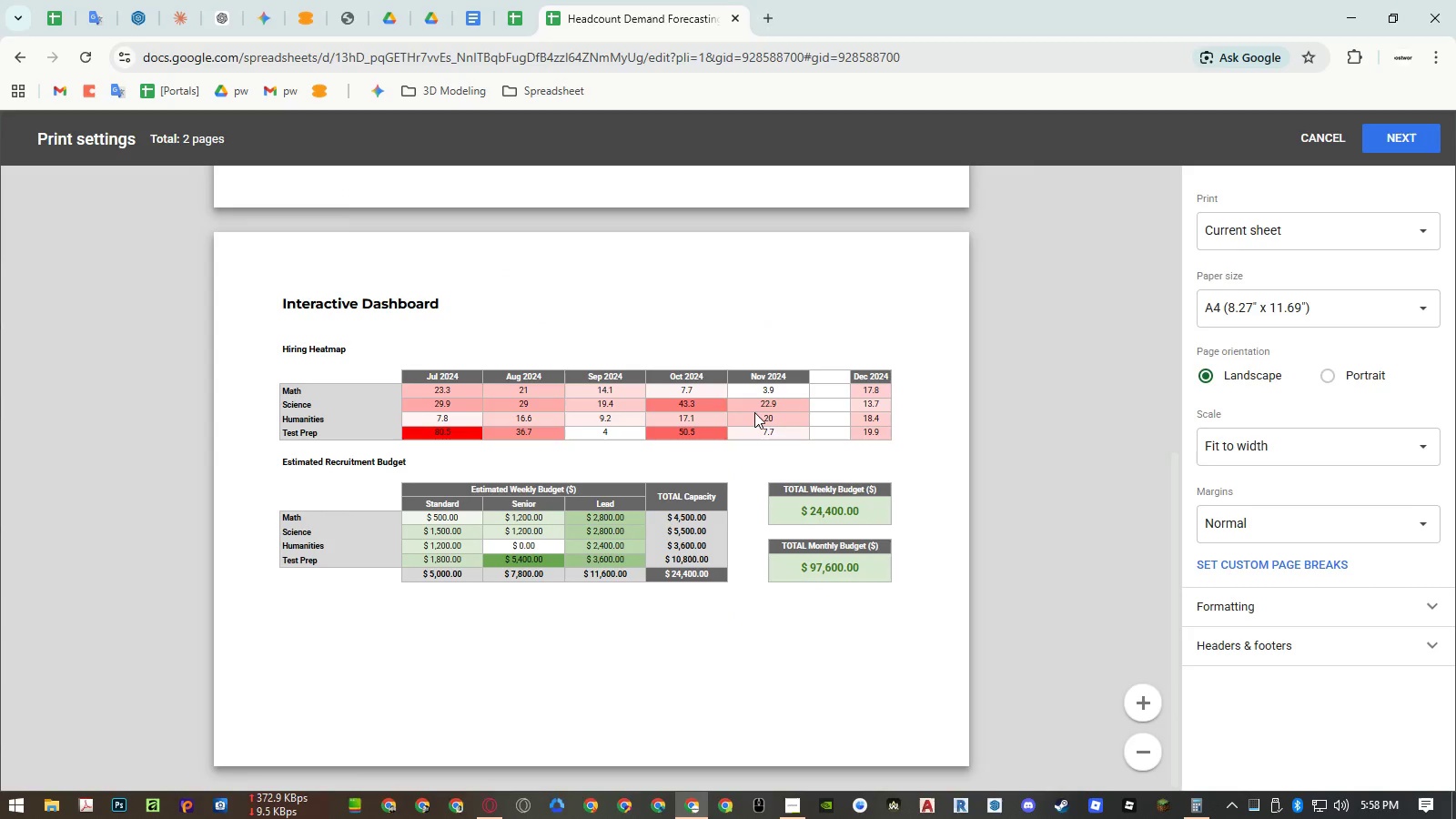 
scroll: coordinate [753, 413], scroll_direction: up, amount: 13.0
 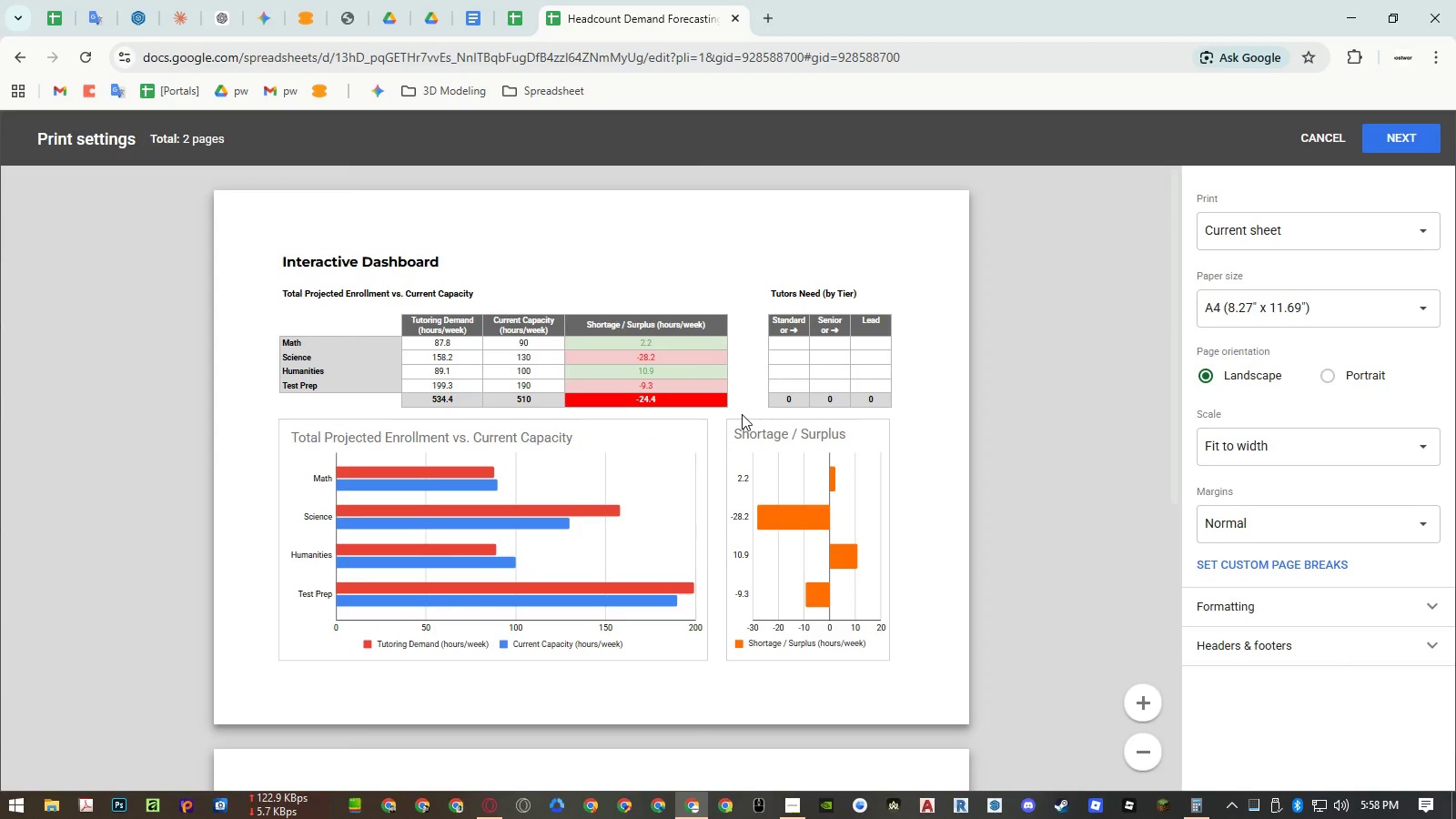 
key(Escape)
 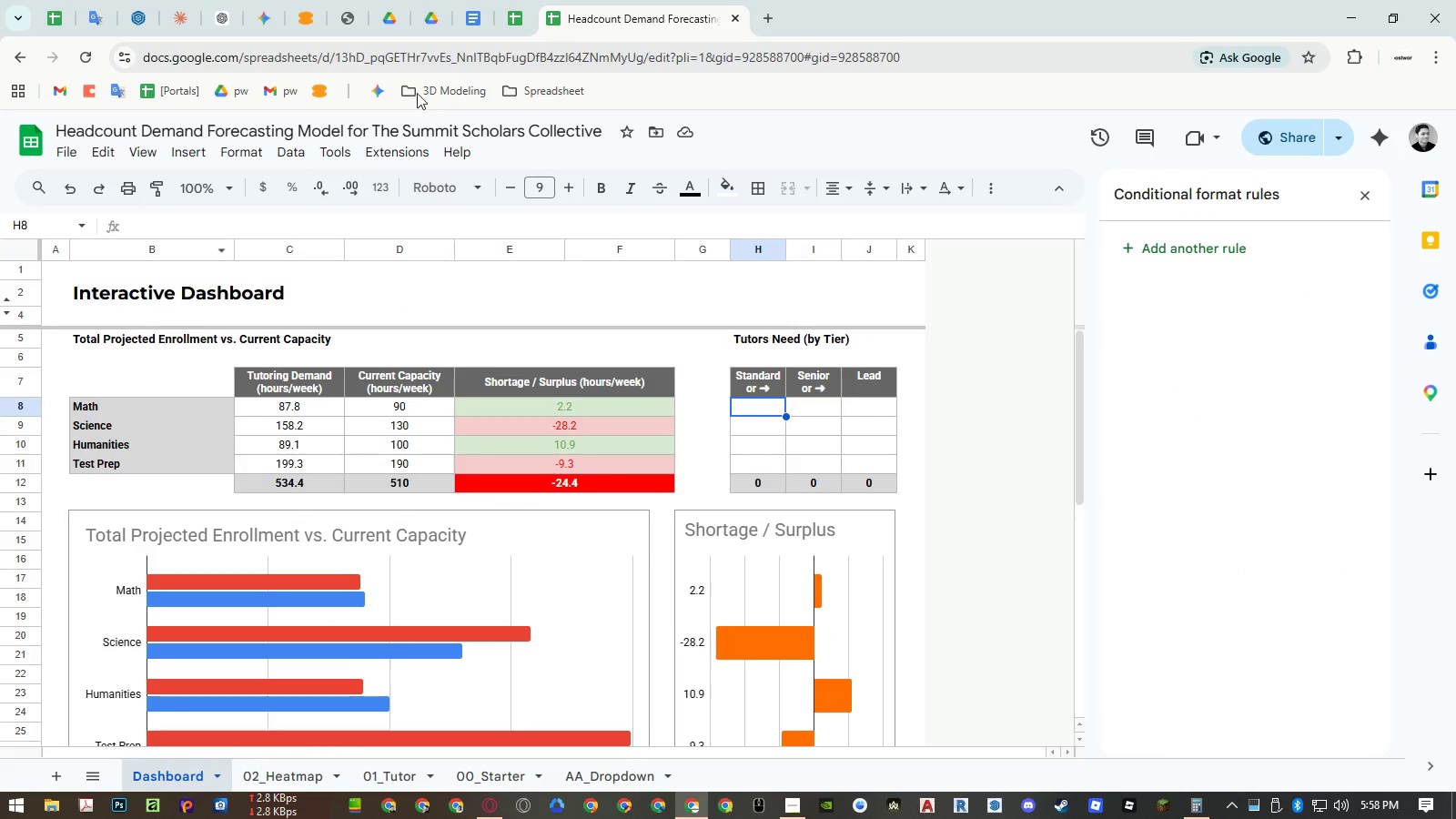 
left_click([518, 18])
 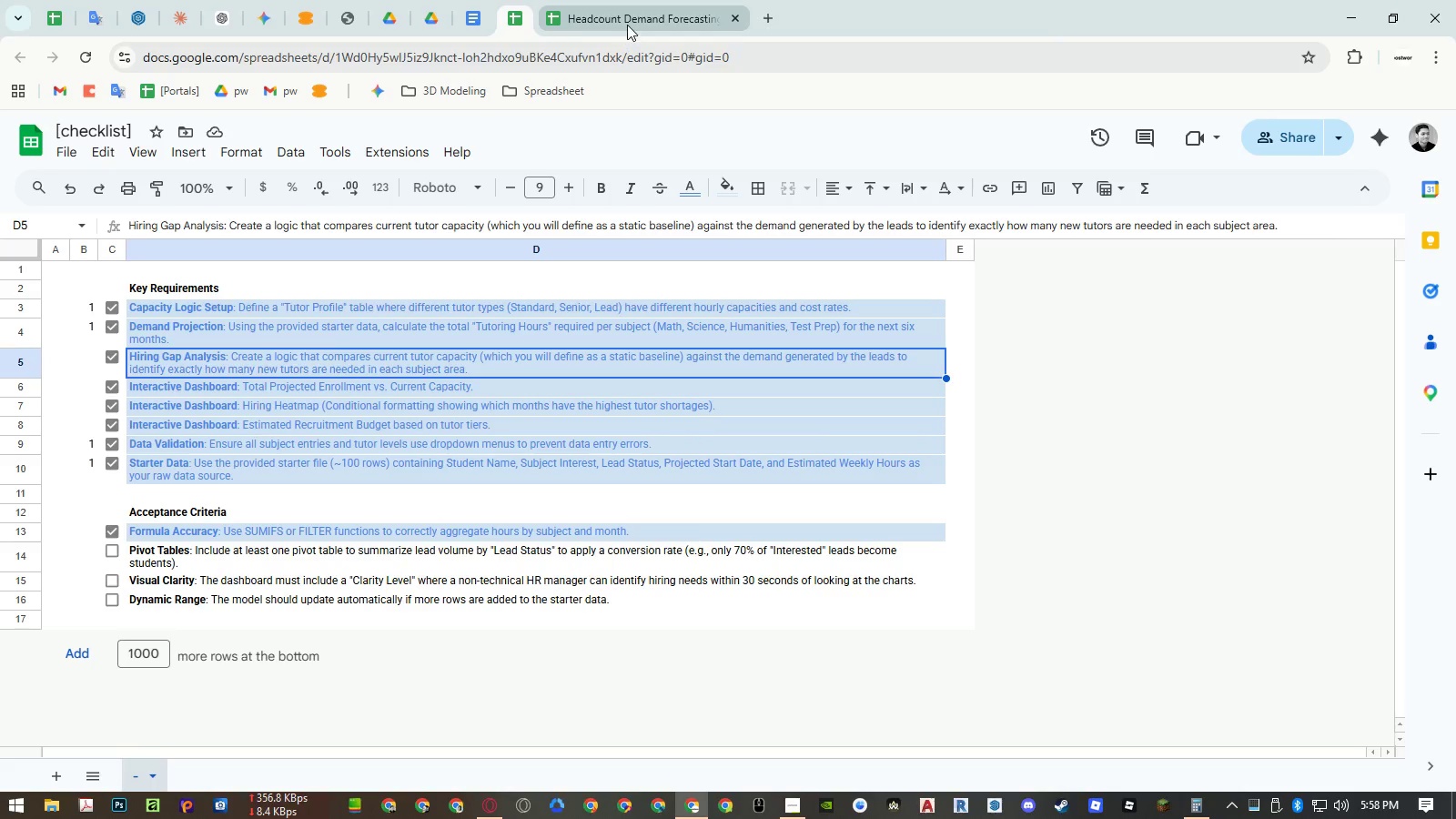 
left_click([628, 25])
 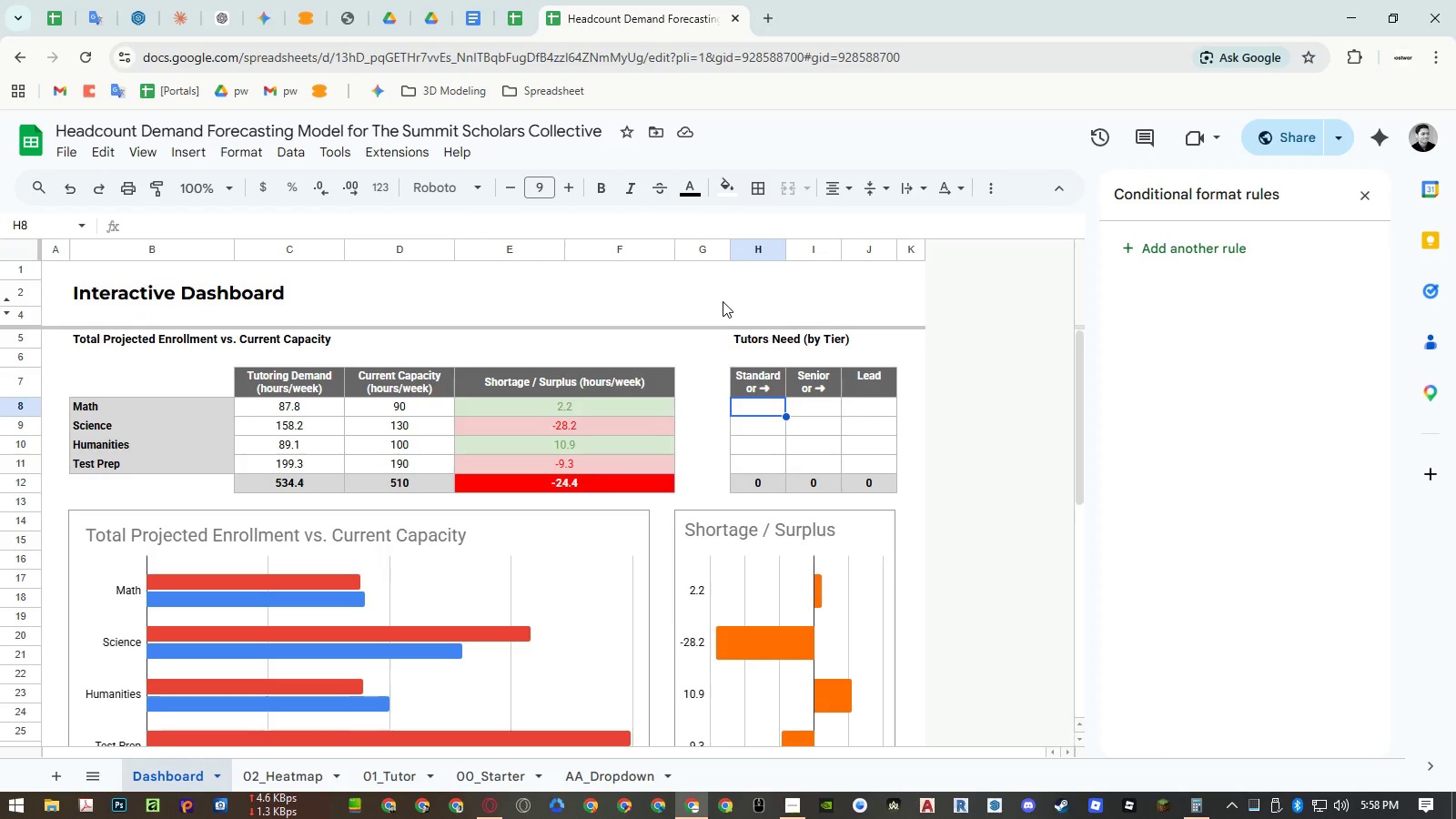 
wait(7.16)
 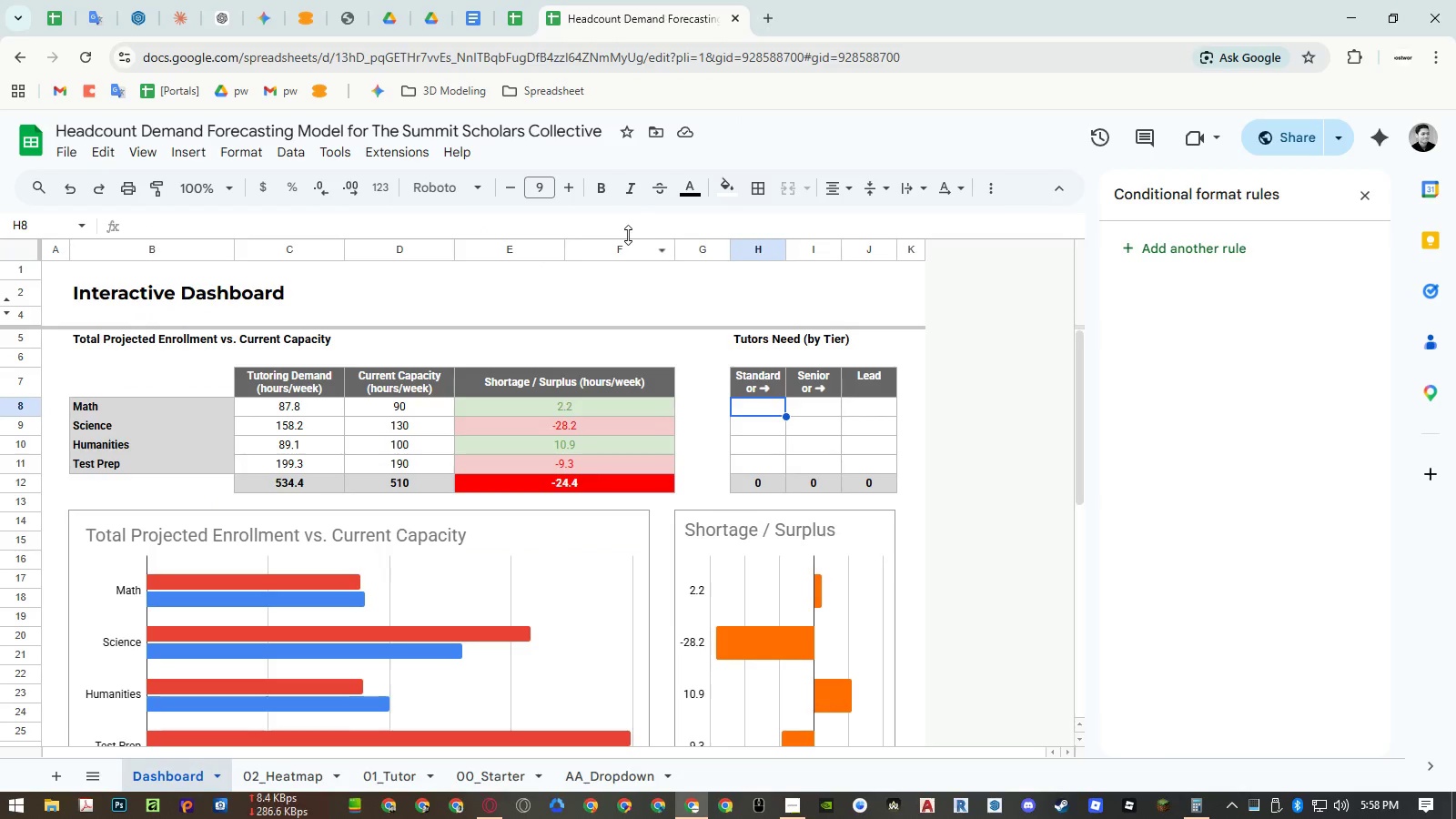 
left_click([772, 408])
 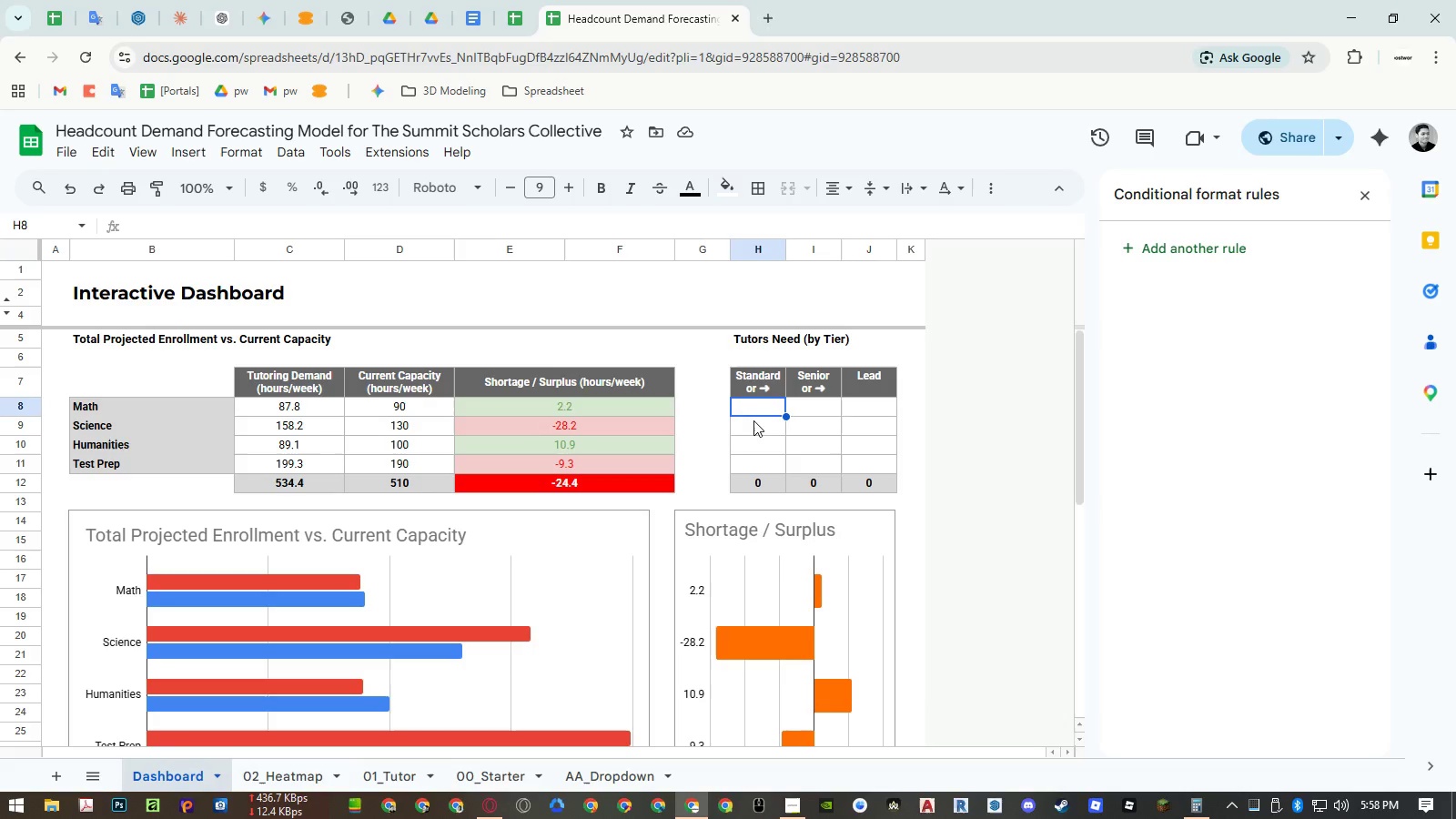 
key(Equal)
 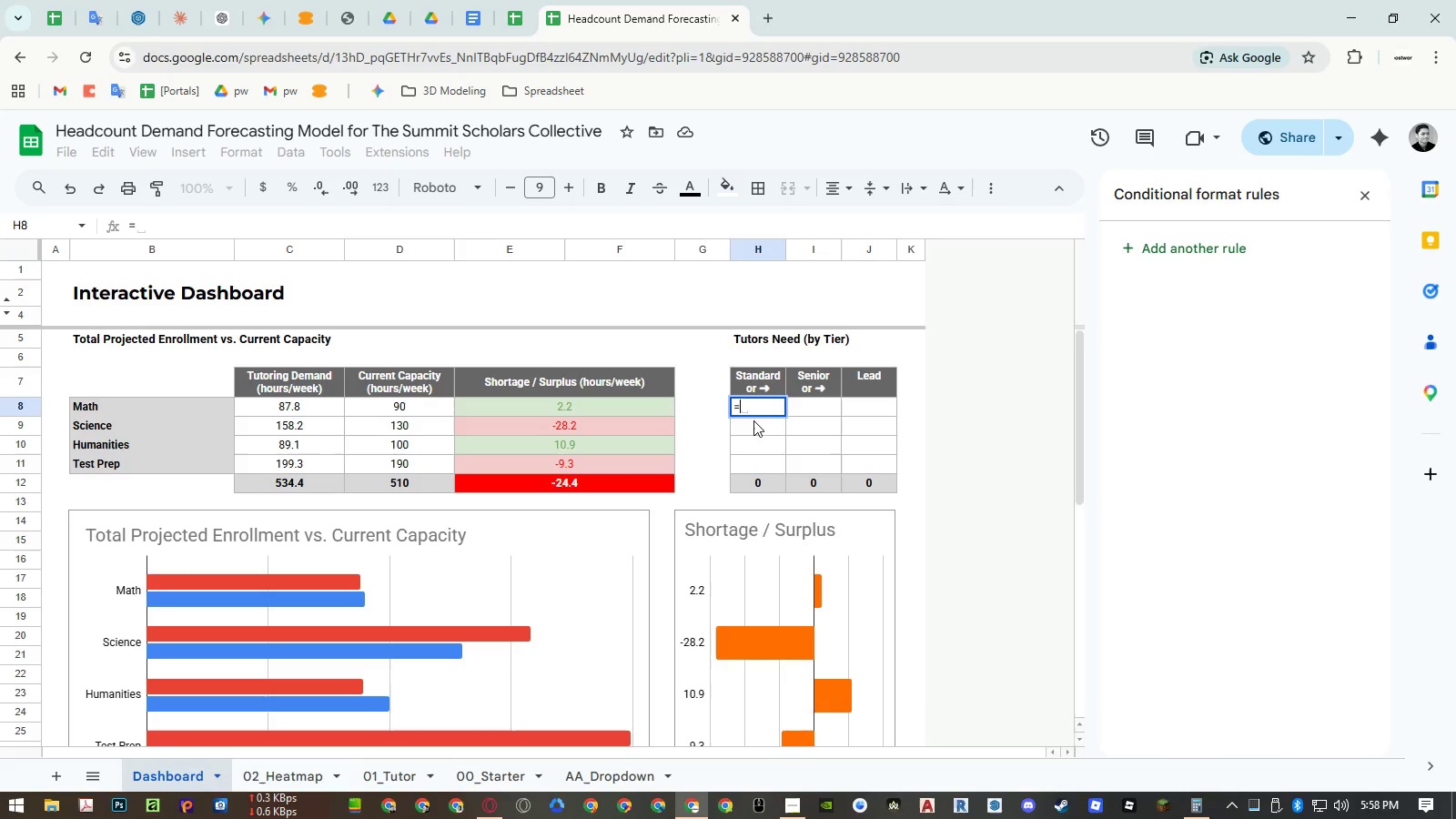 
wait(8.3)
 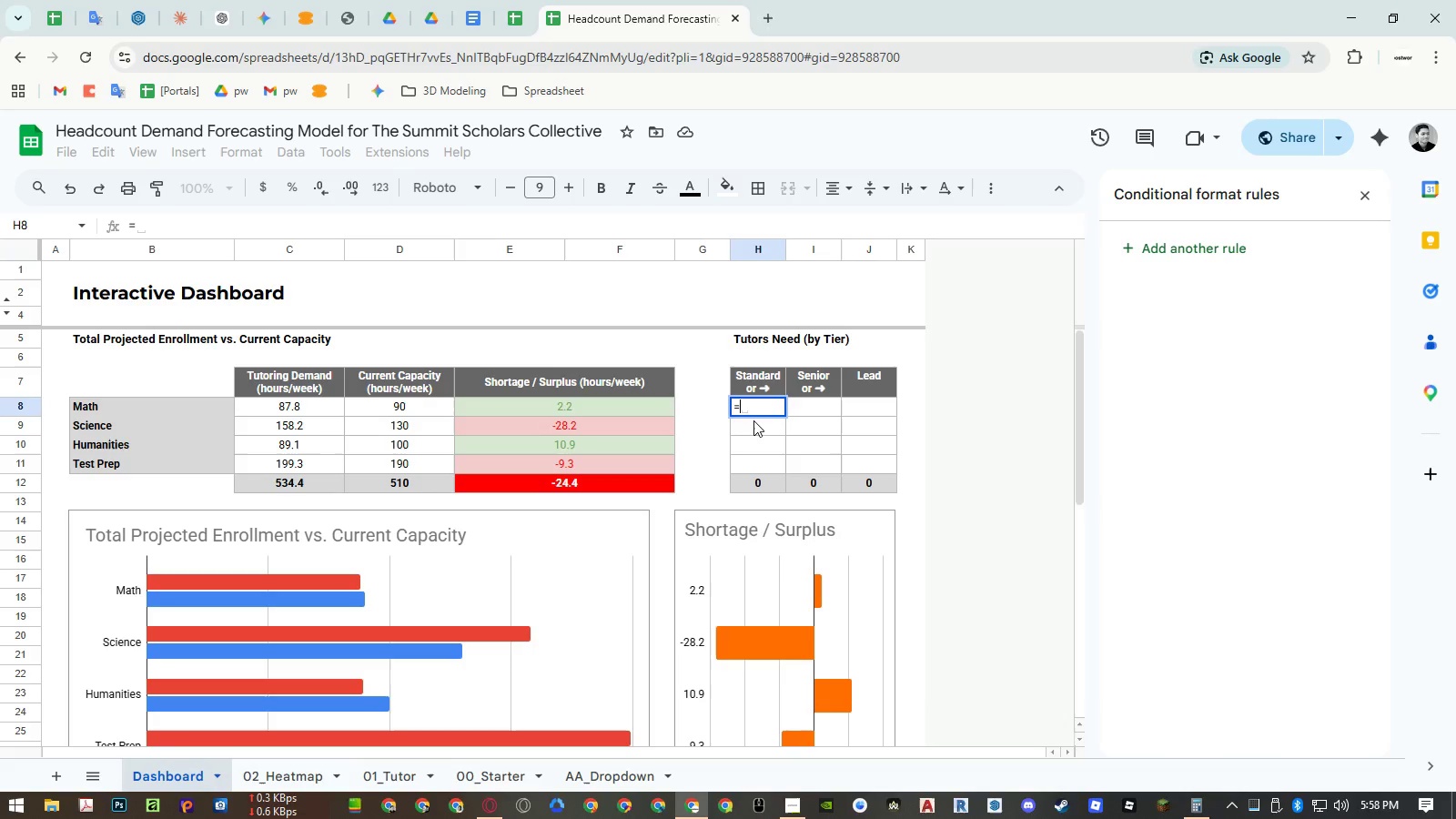 
key(Escape)
 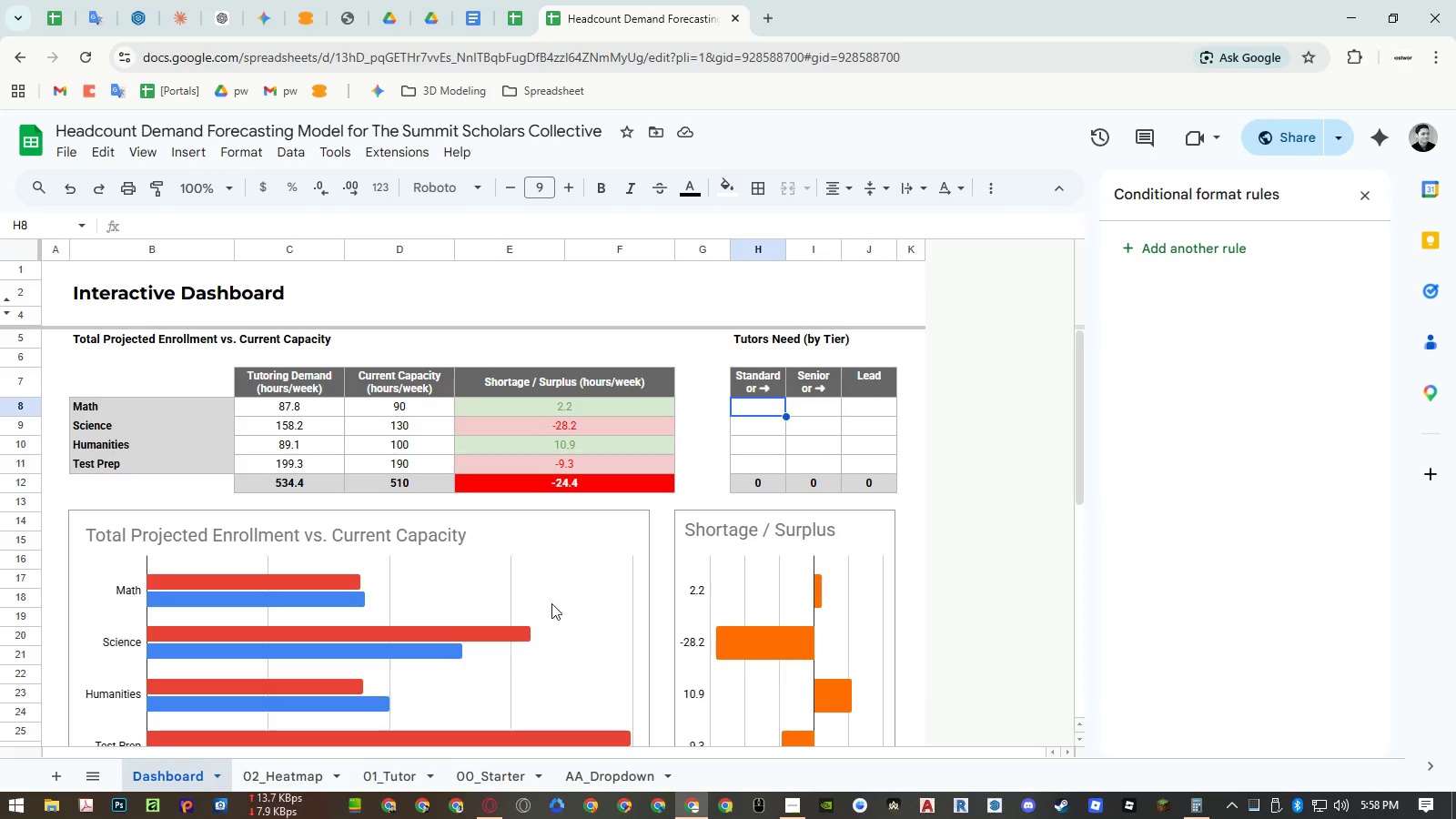 
left_click([301, 777])
 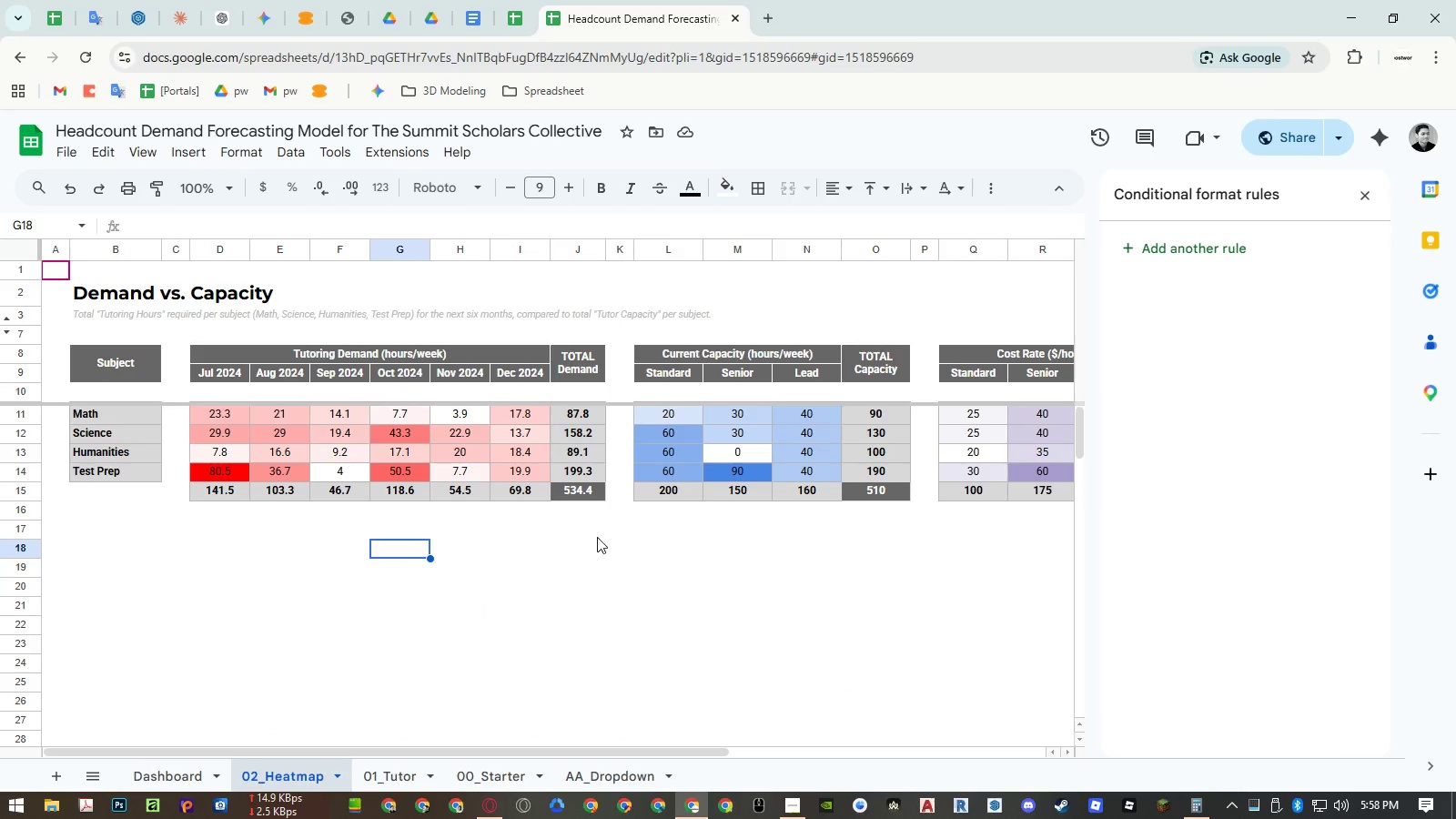 
hold_key(key=ShiftLeft, duration=0.86)
scroll: coordinate [586, 543], scroll_direction: down, amount: 16.0
 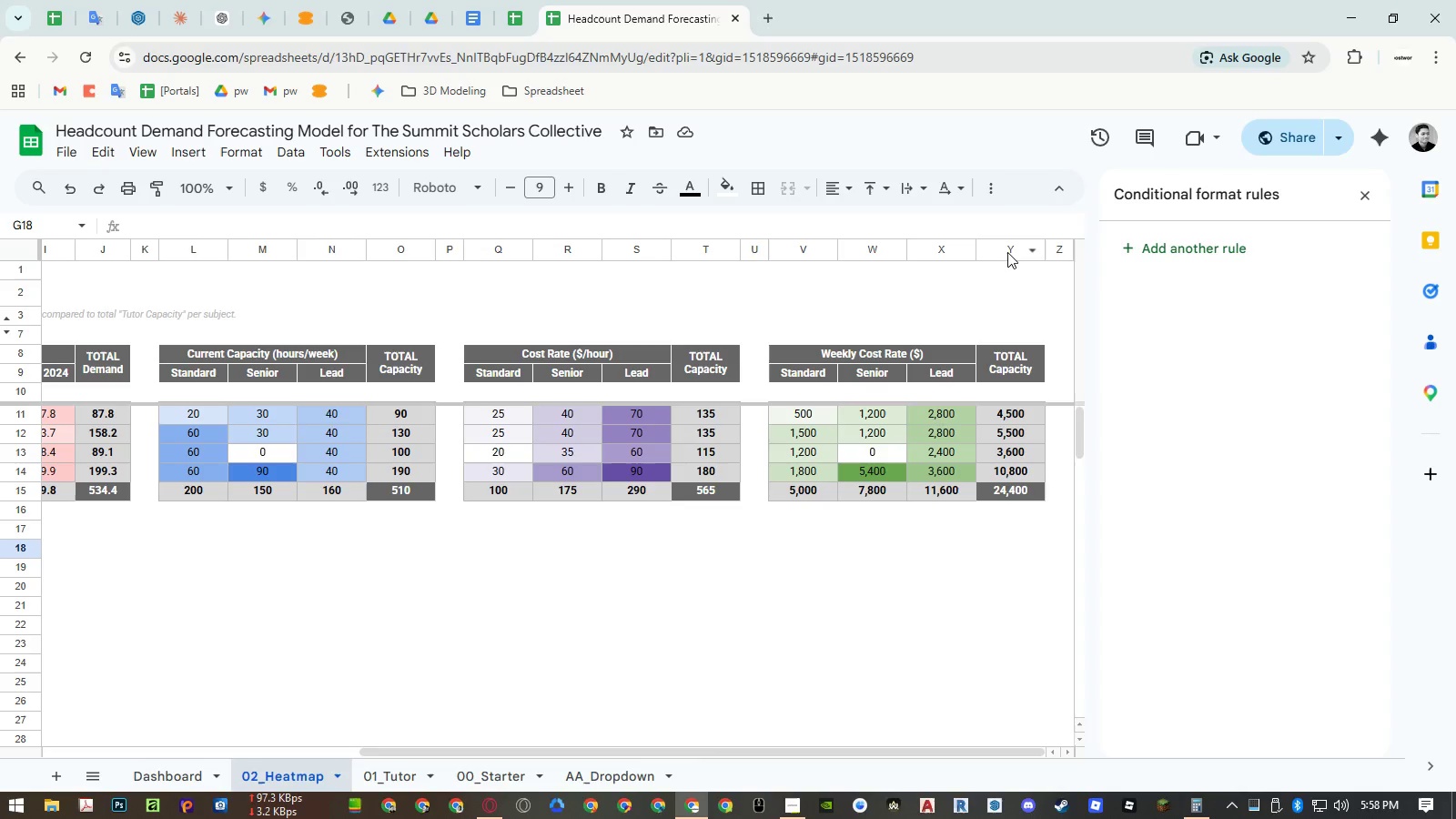 
left_click_drag(start_coordinate=[1001, 248], to_coordinate=[902, 266])
 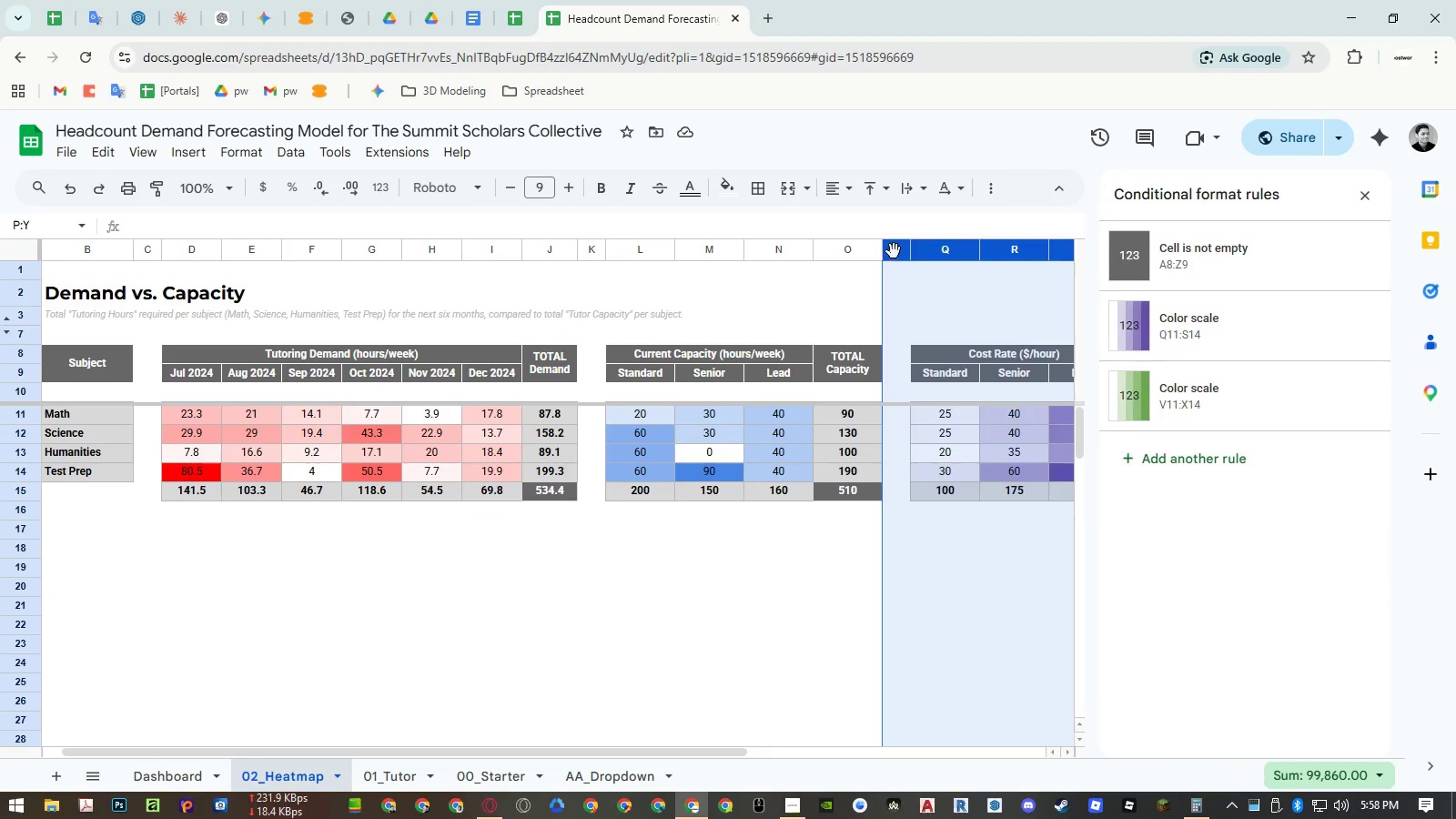 
right_click([894, 251])
 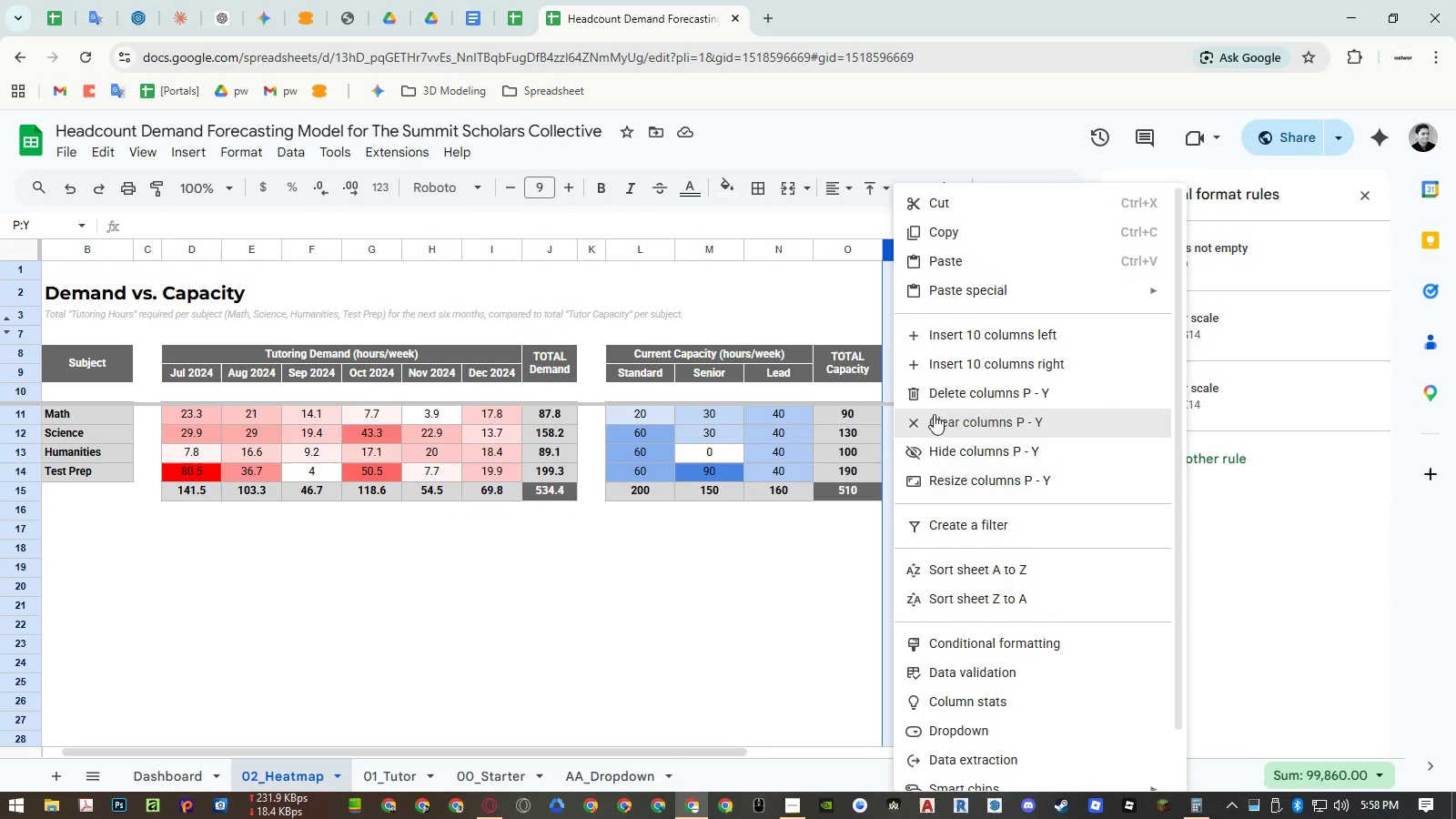 
left_click([936, 446])
 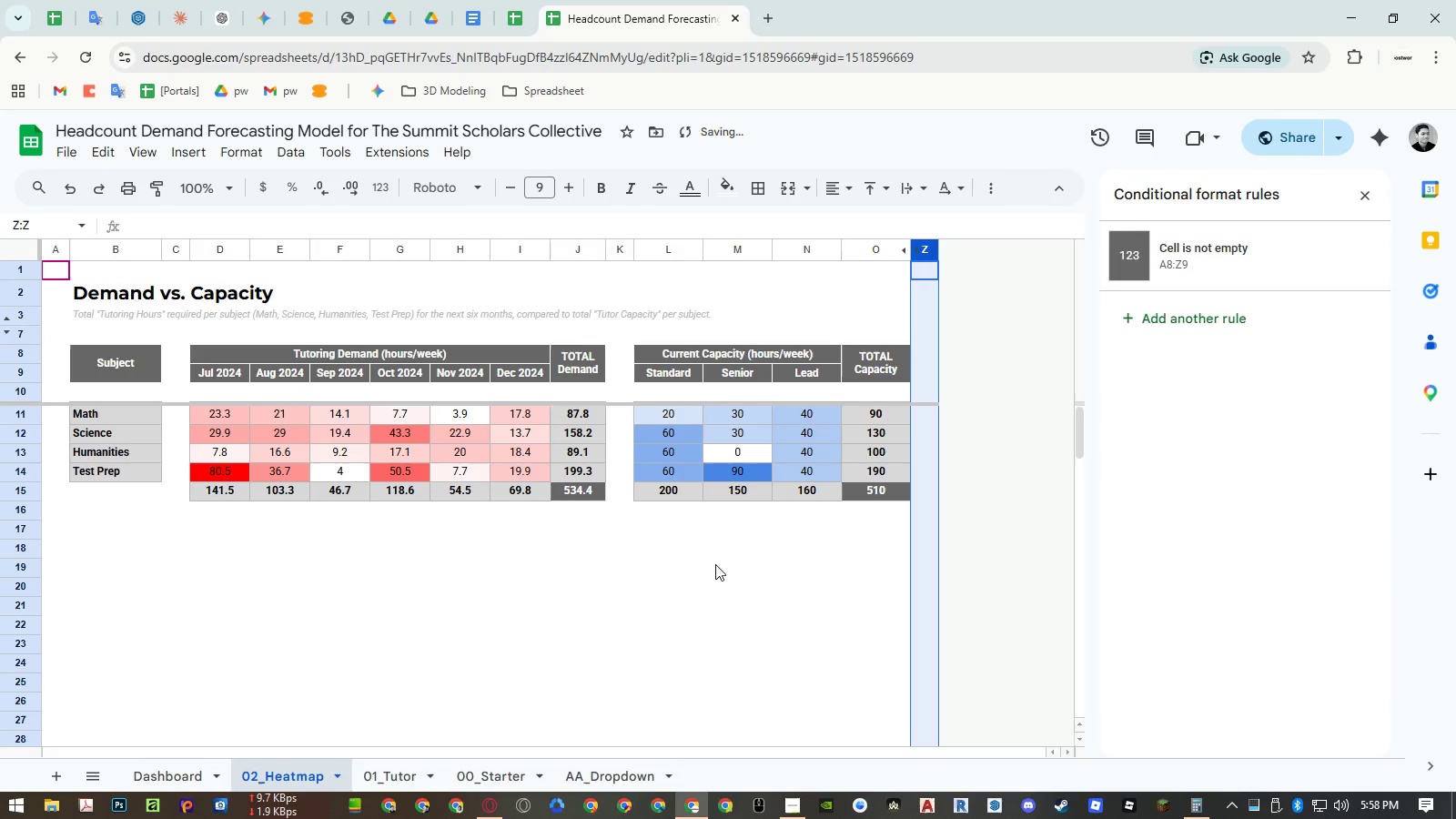 
double_click([691, 570])
 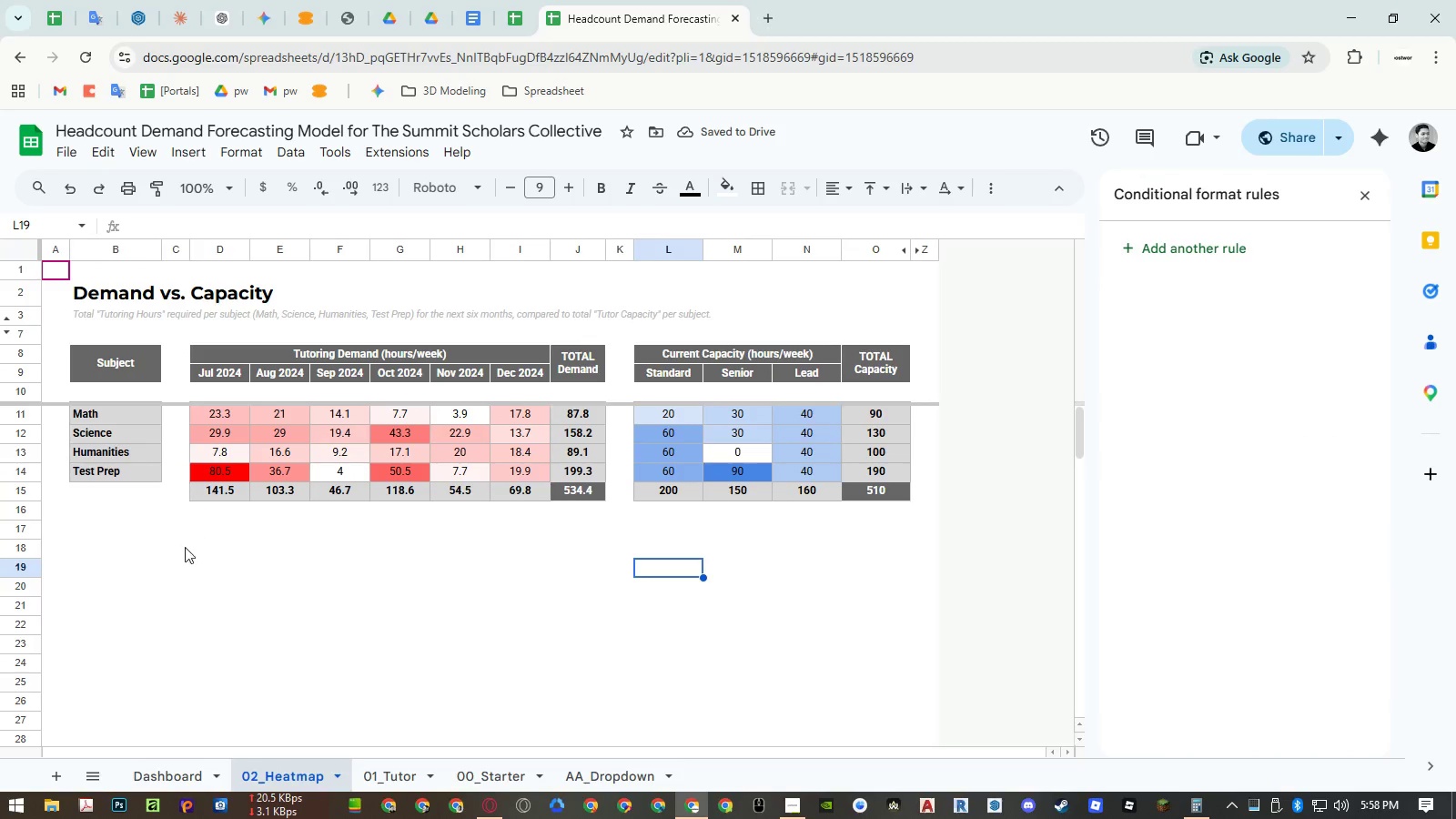 
left_click([377, 767])
 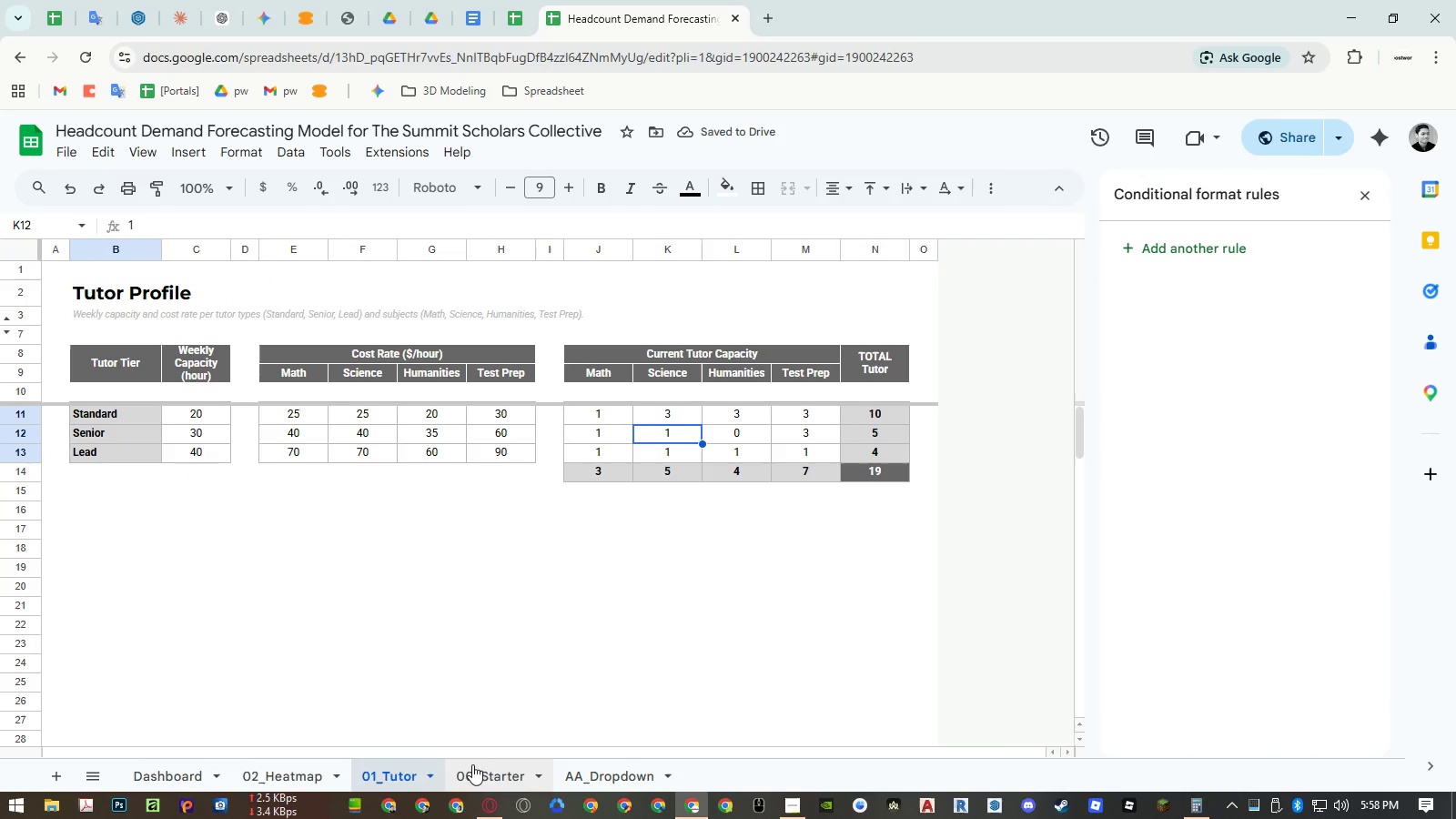 
left_click([487, 764])
 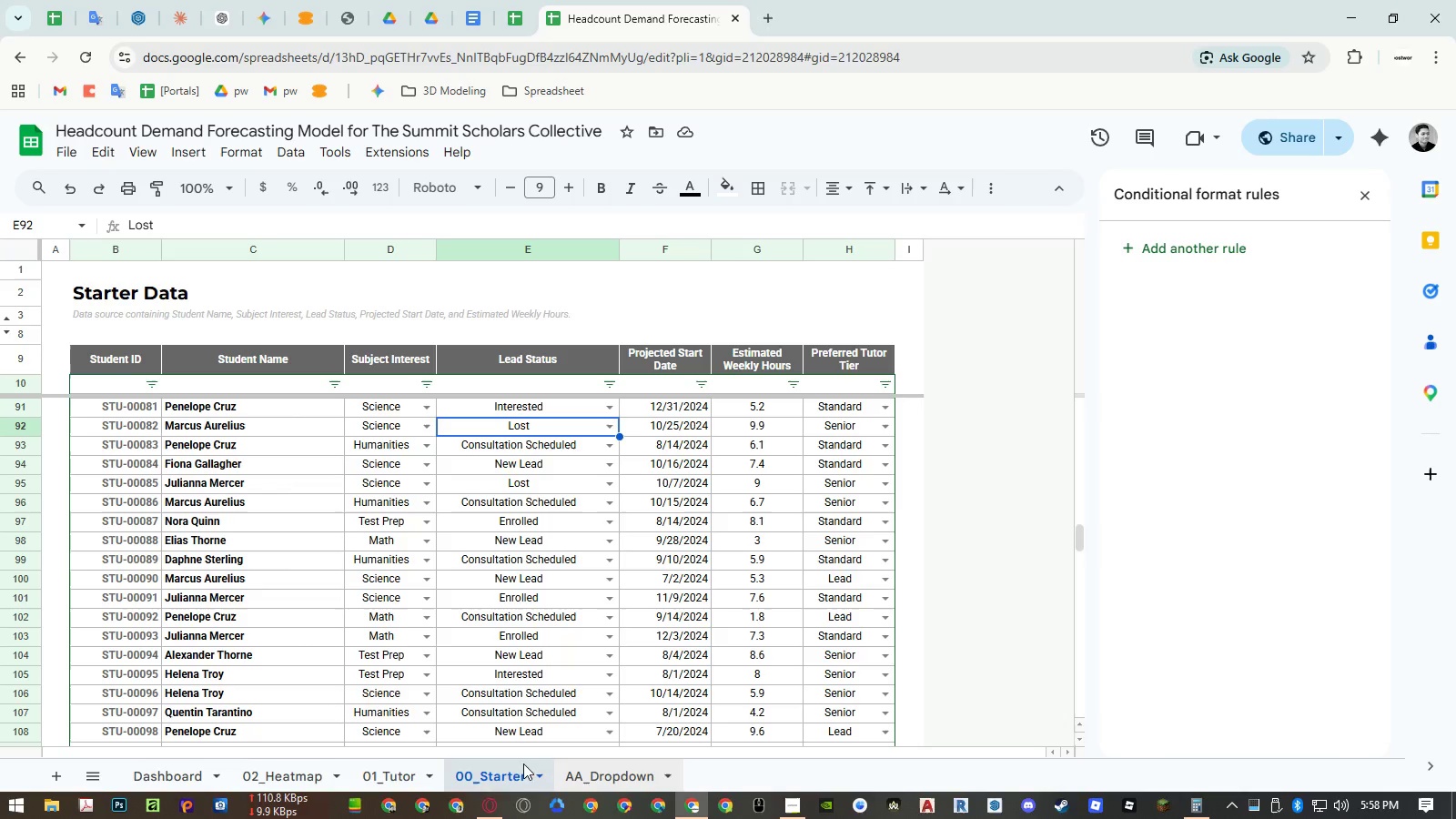 
left_click([310, 764])
 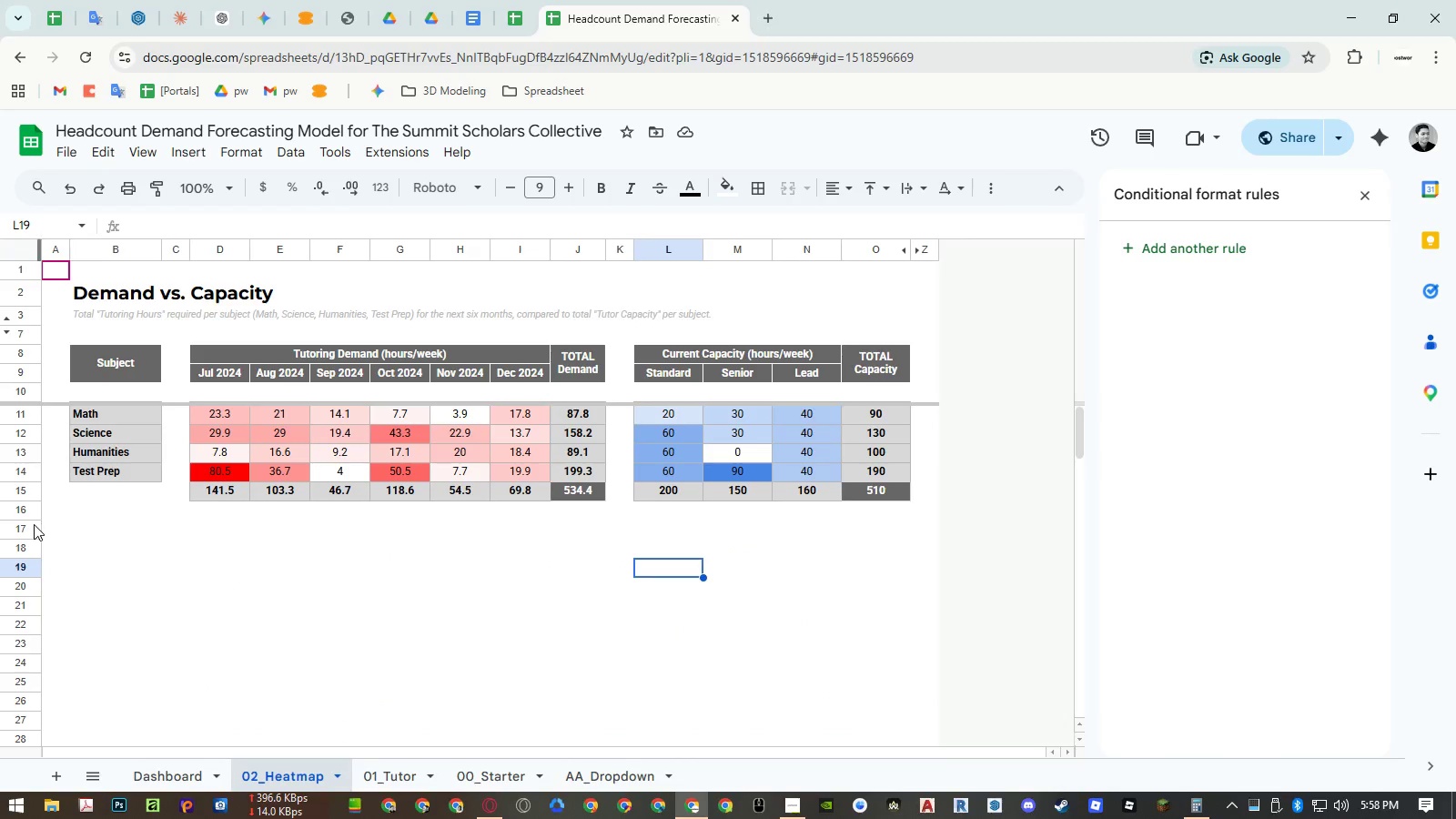 
left_click([28, 526])
 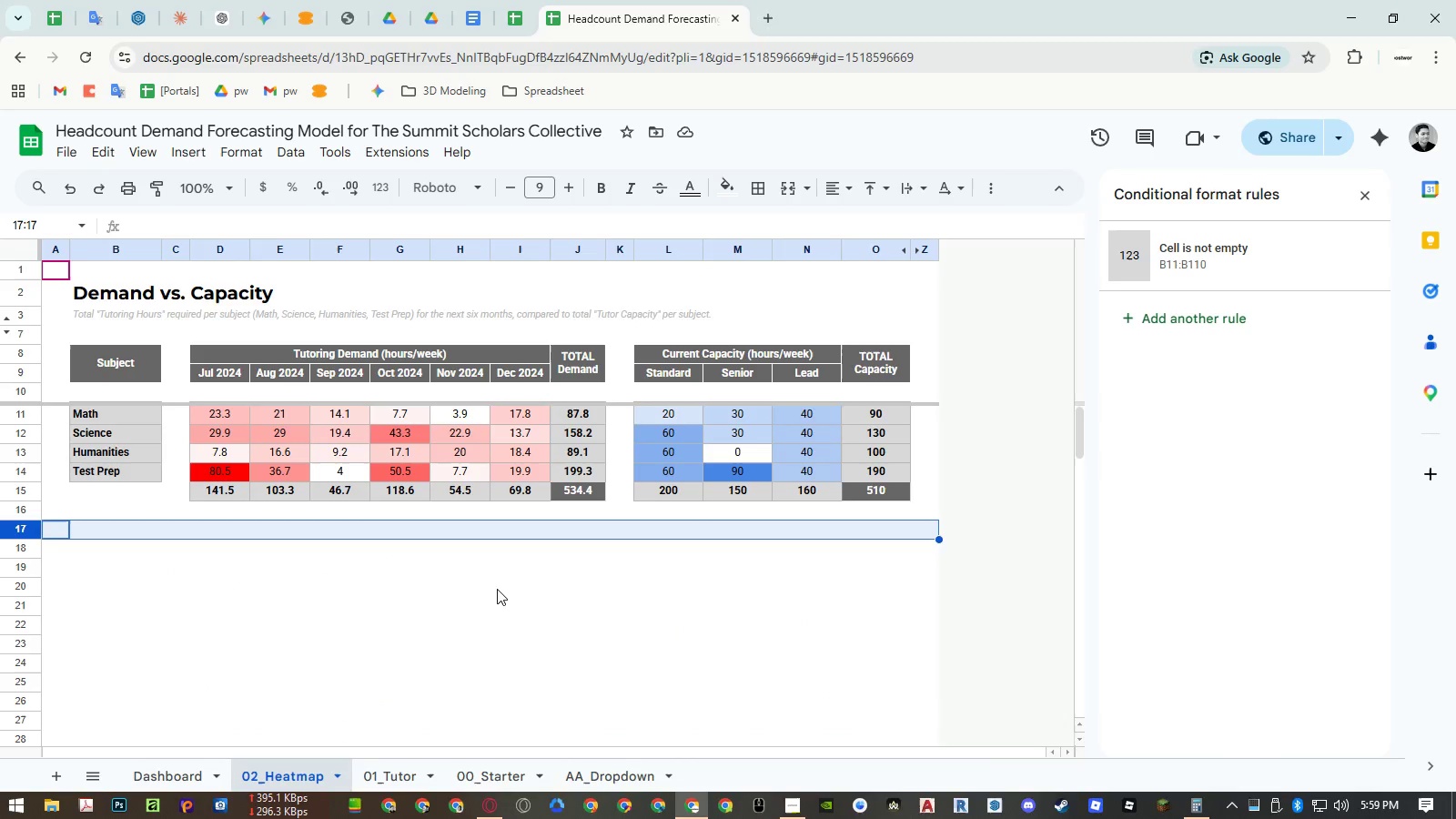 
key(Control+Shift+ArrowDown)
 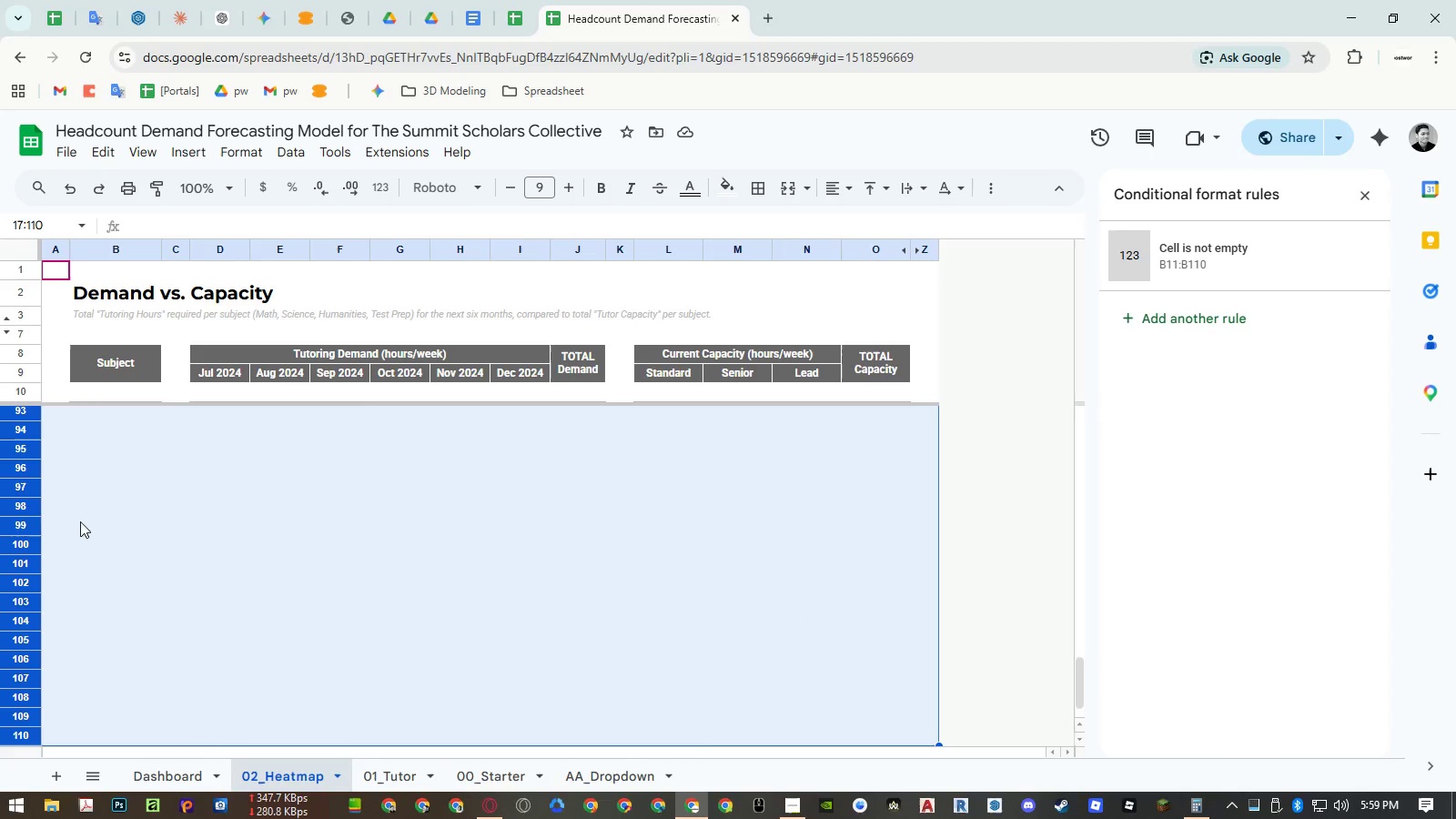 
right_click([25, 516])
 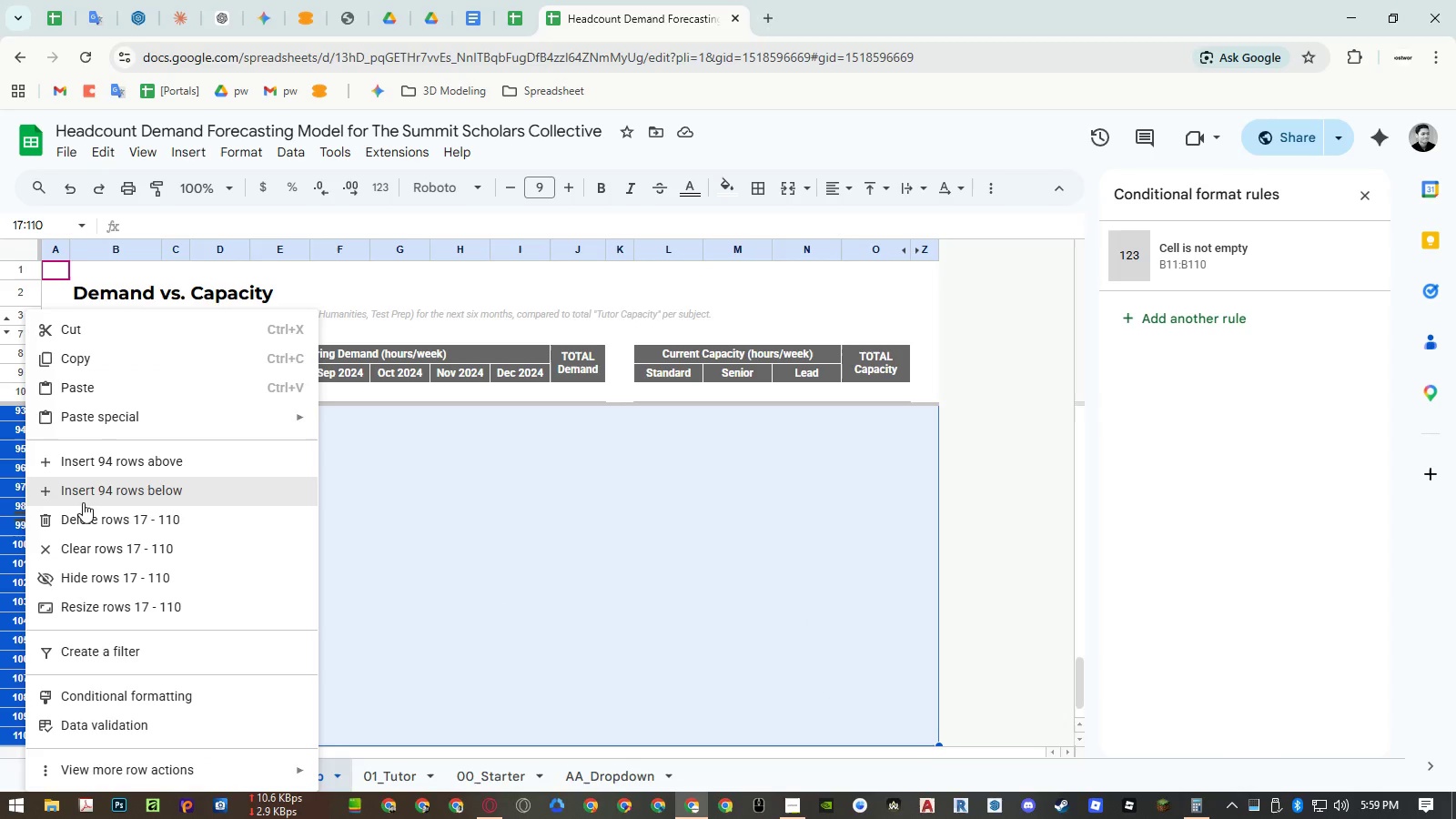 
left_click([89, 518])
 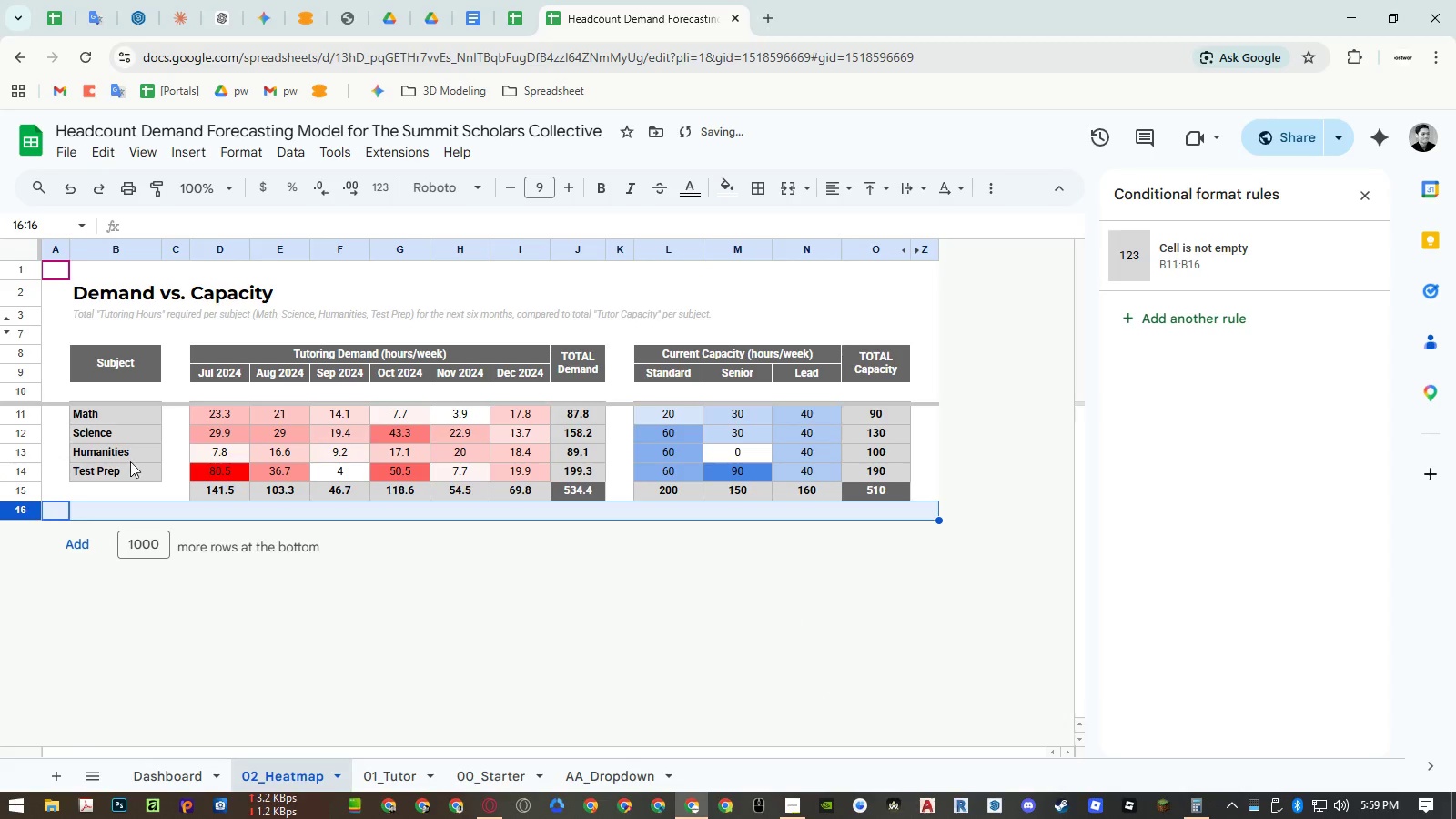 
left_click([182, 472])
 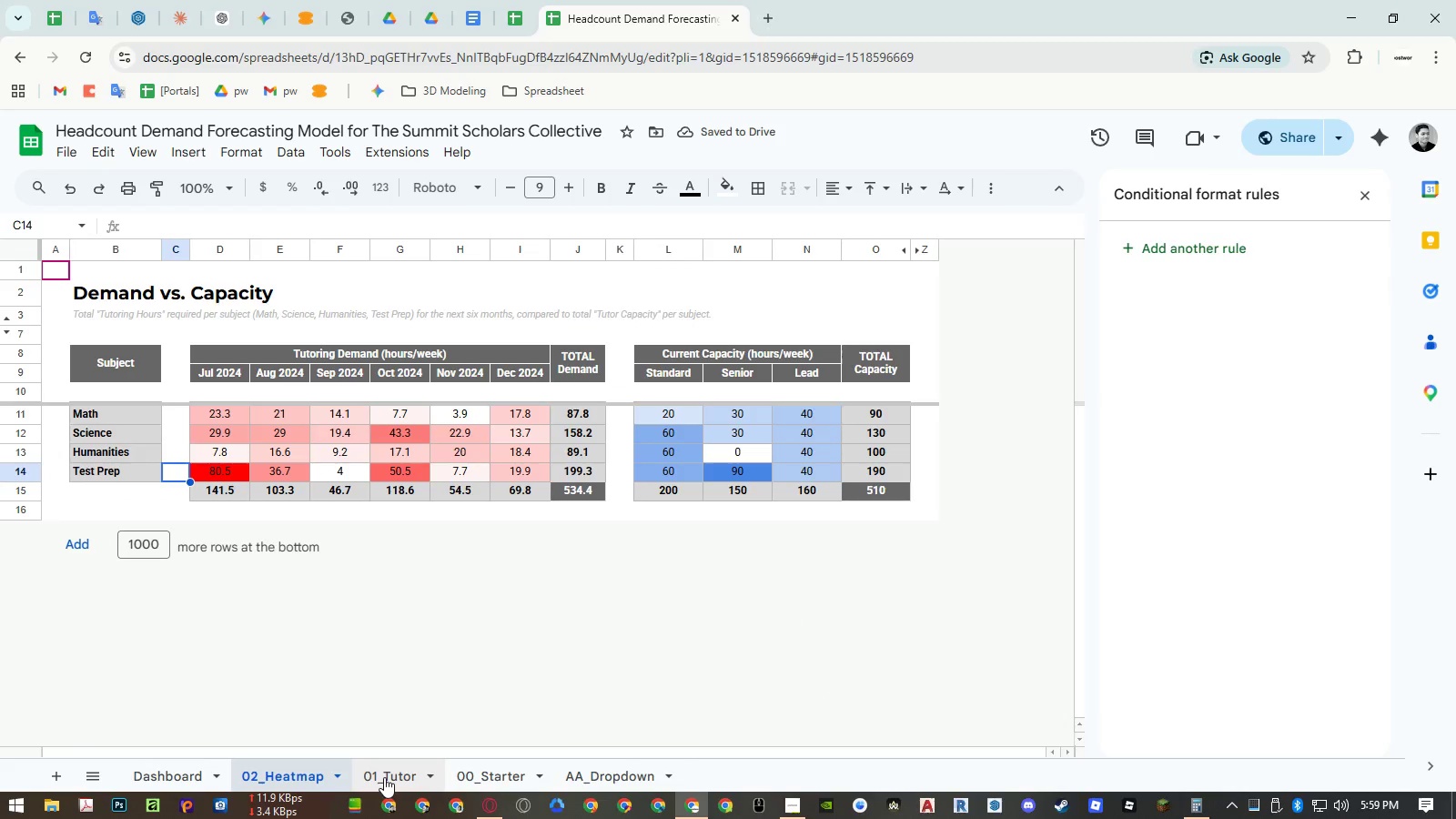 
left_click([384, 777])
 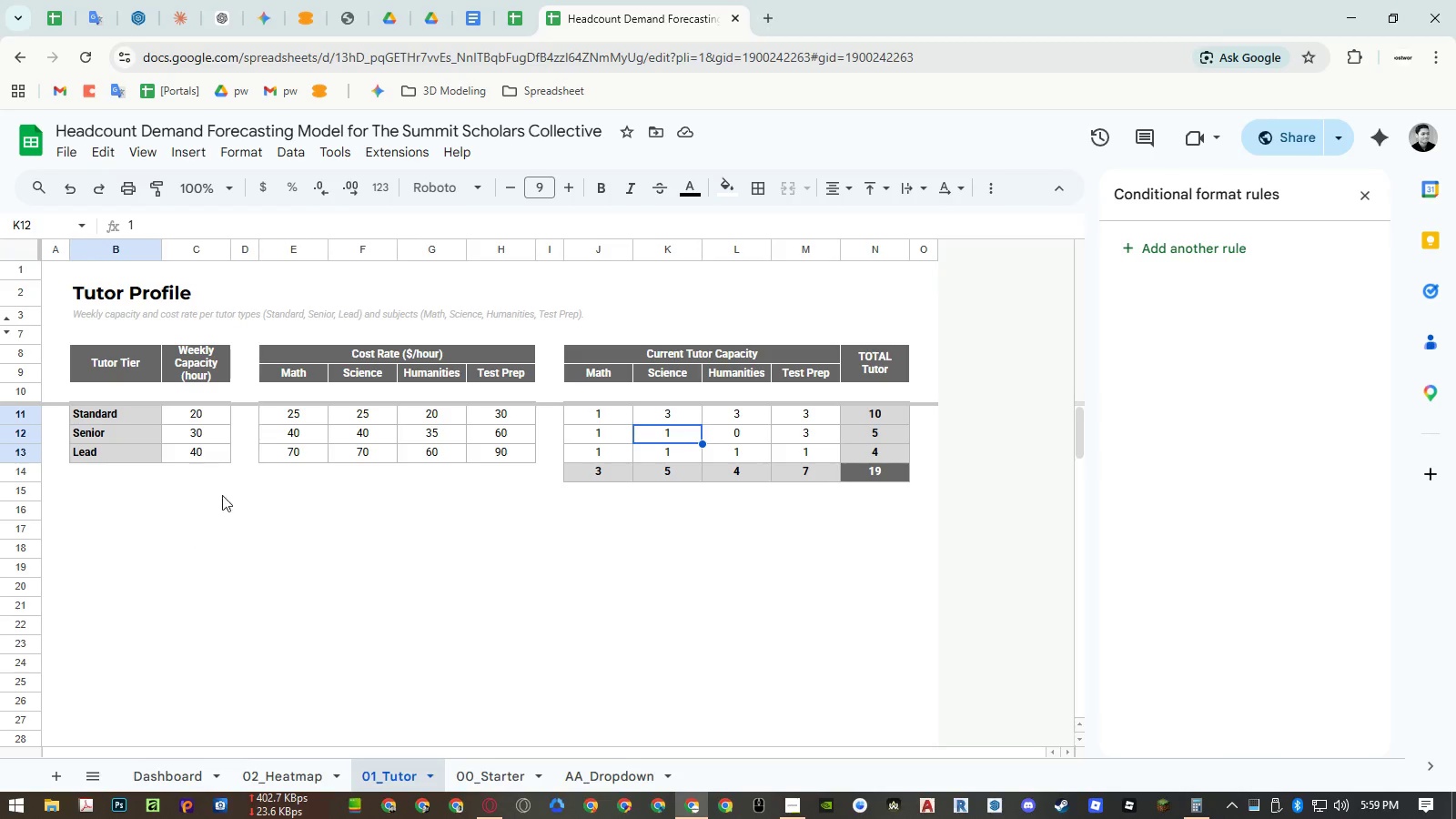 
left_click([584, 491])
 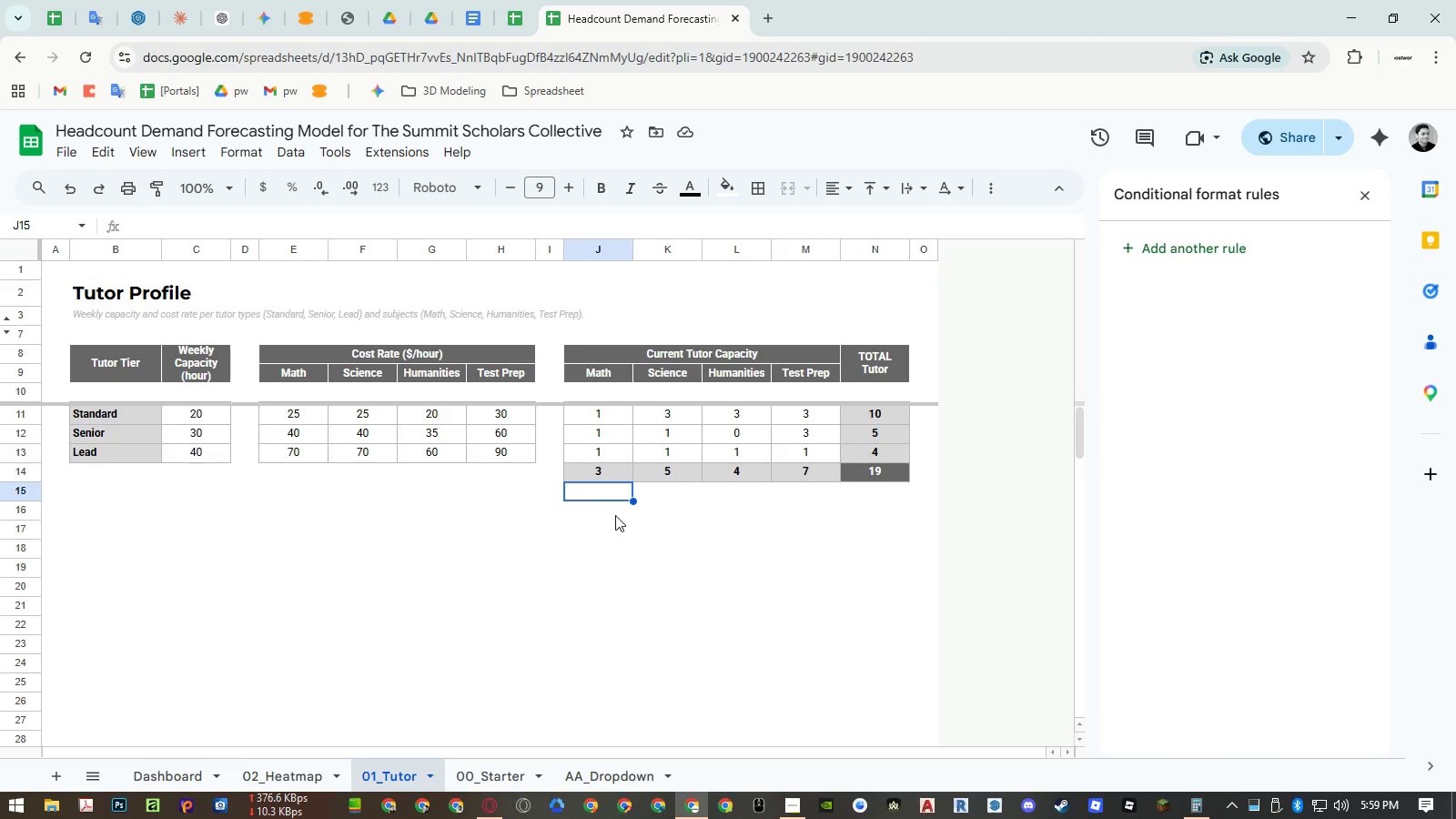 
key(ArrowDown)
 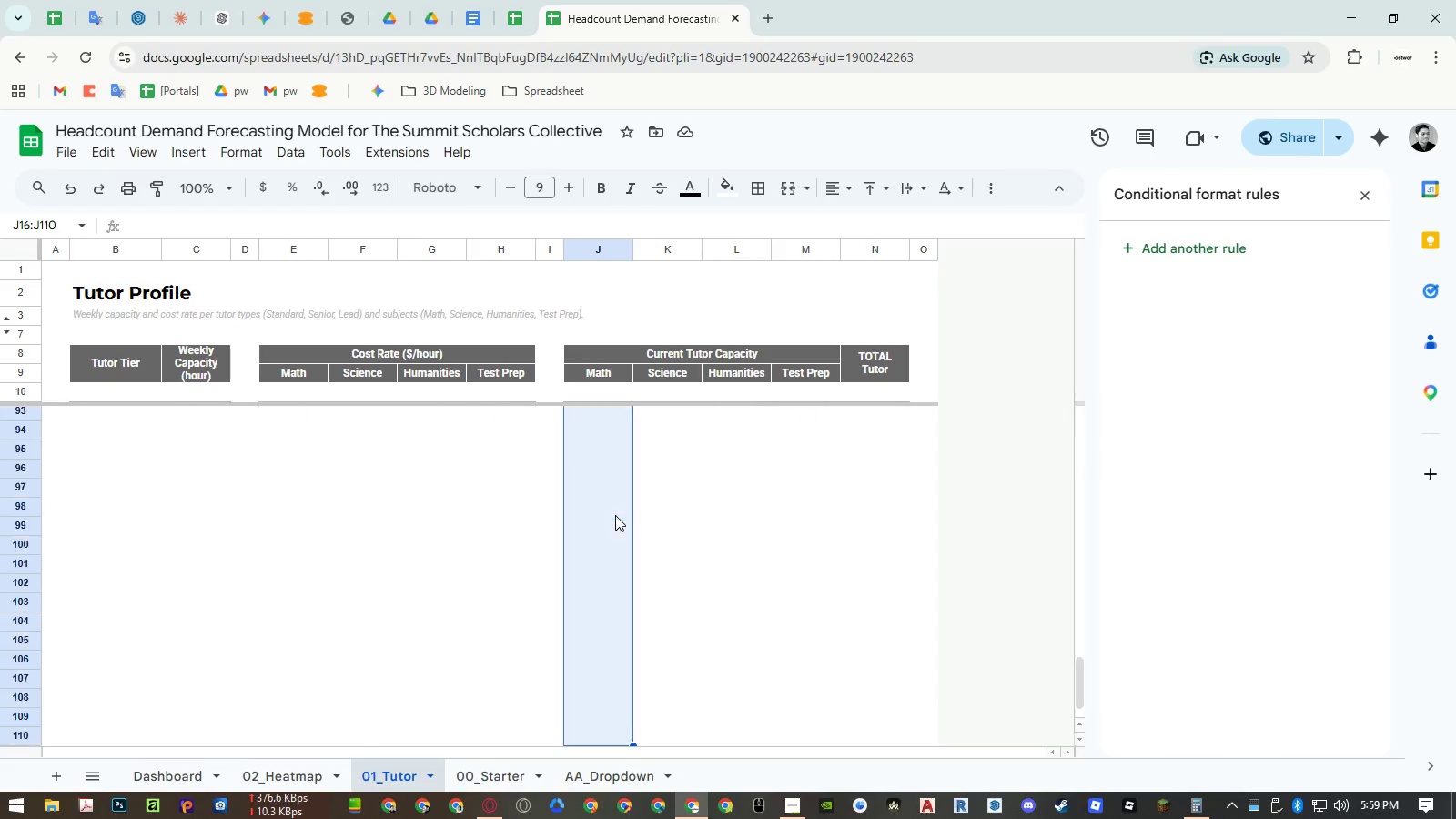 
key(Control+Shift+ArrowDown)
 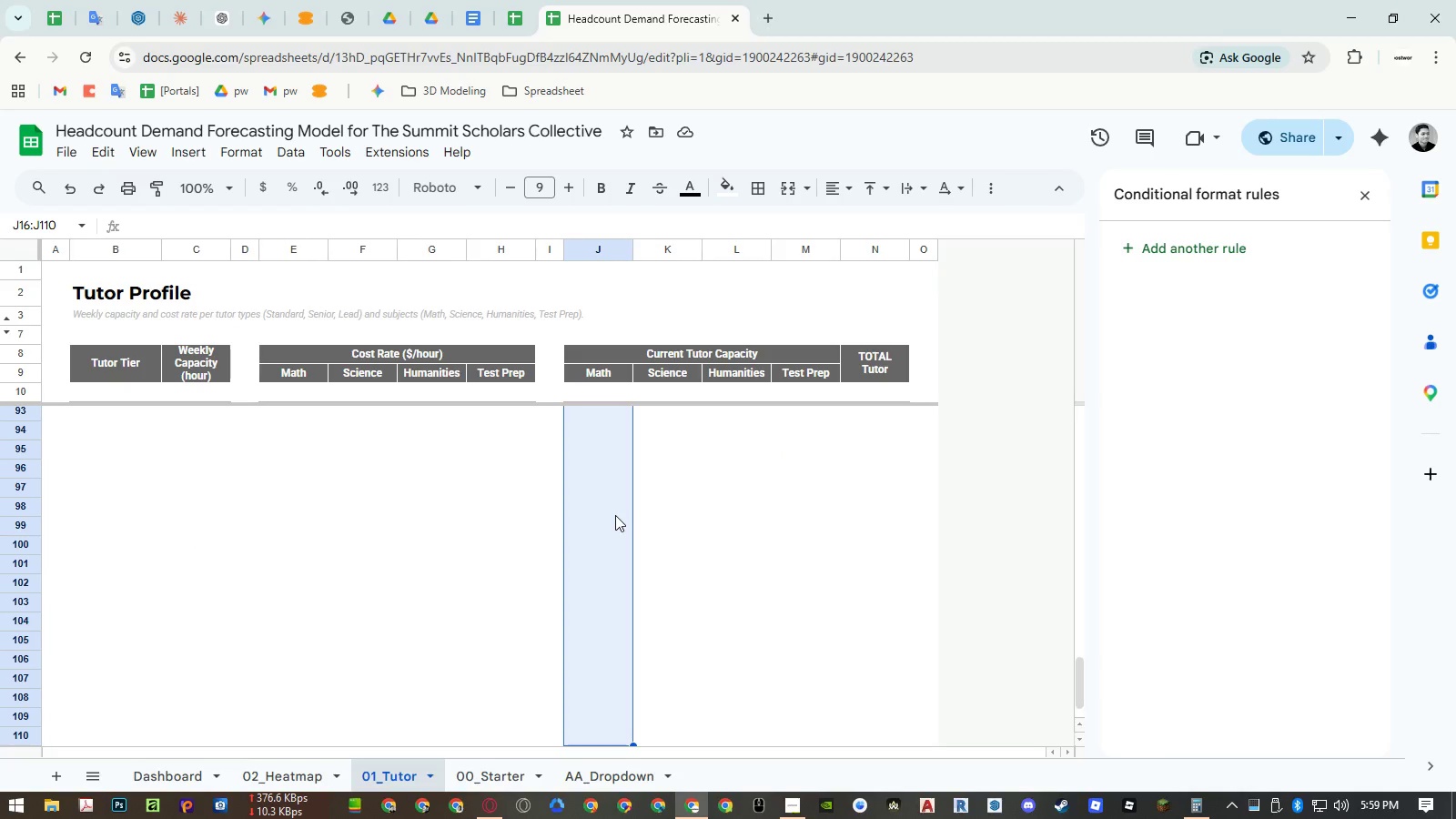 
right_click([615, 515])
 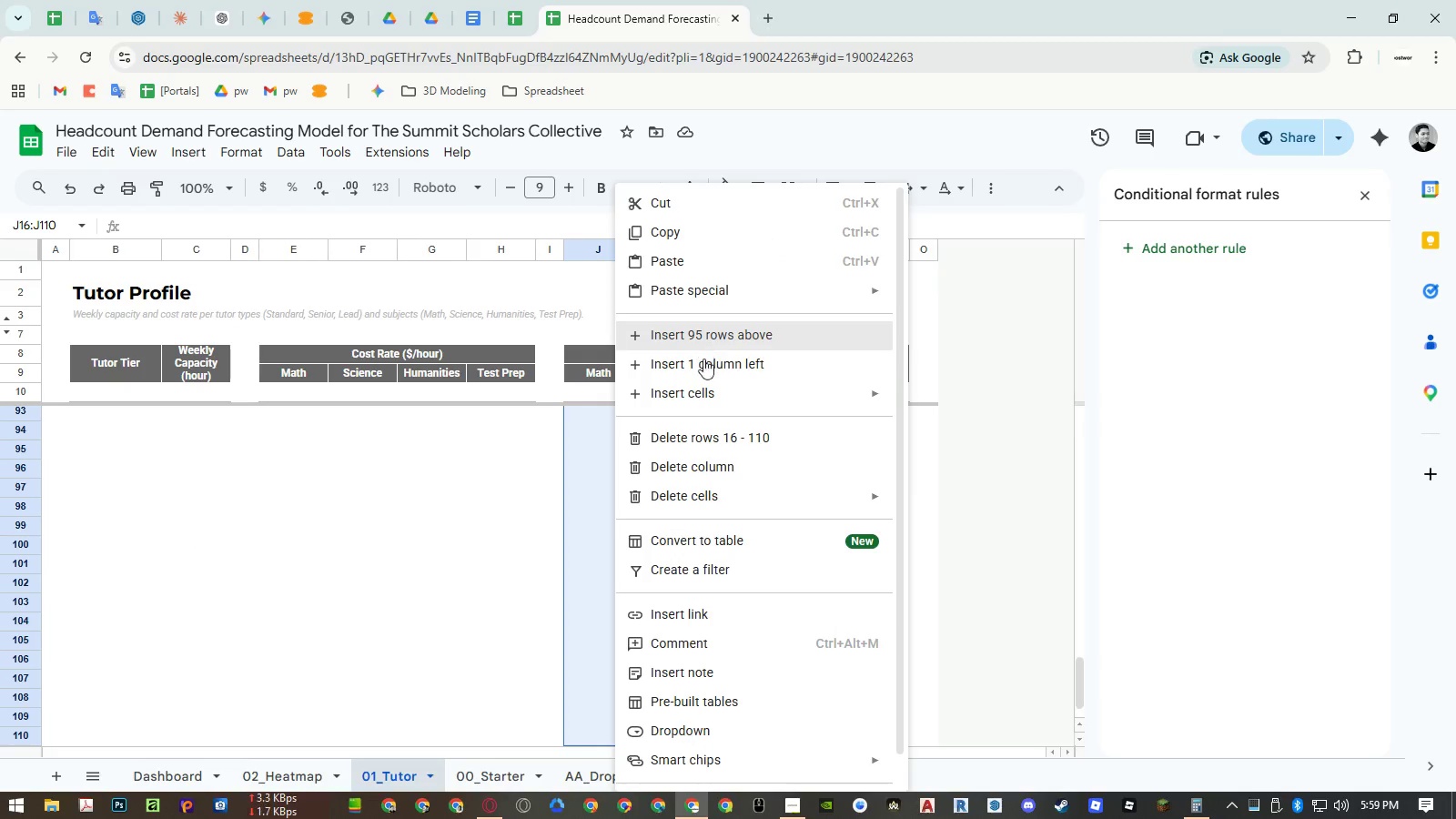 
left_click([702, 431])
 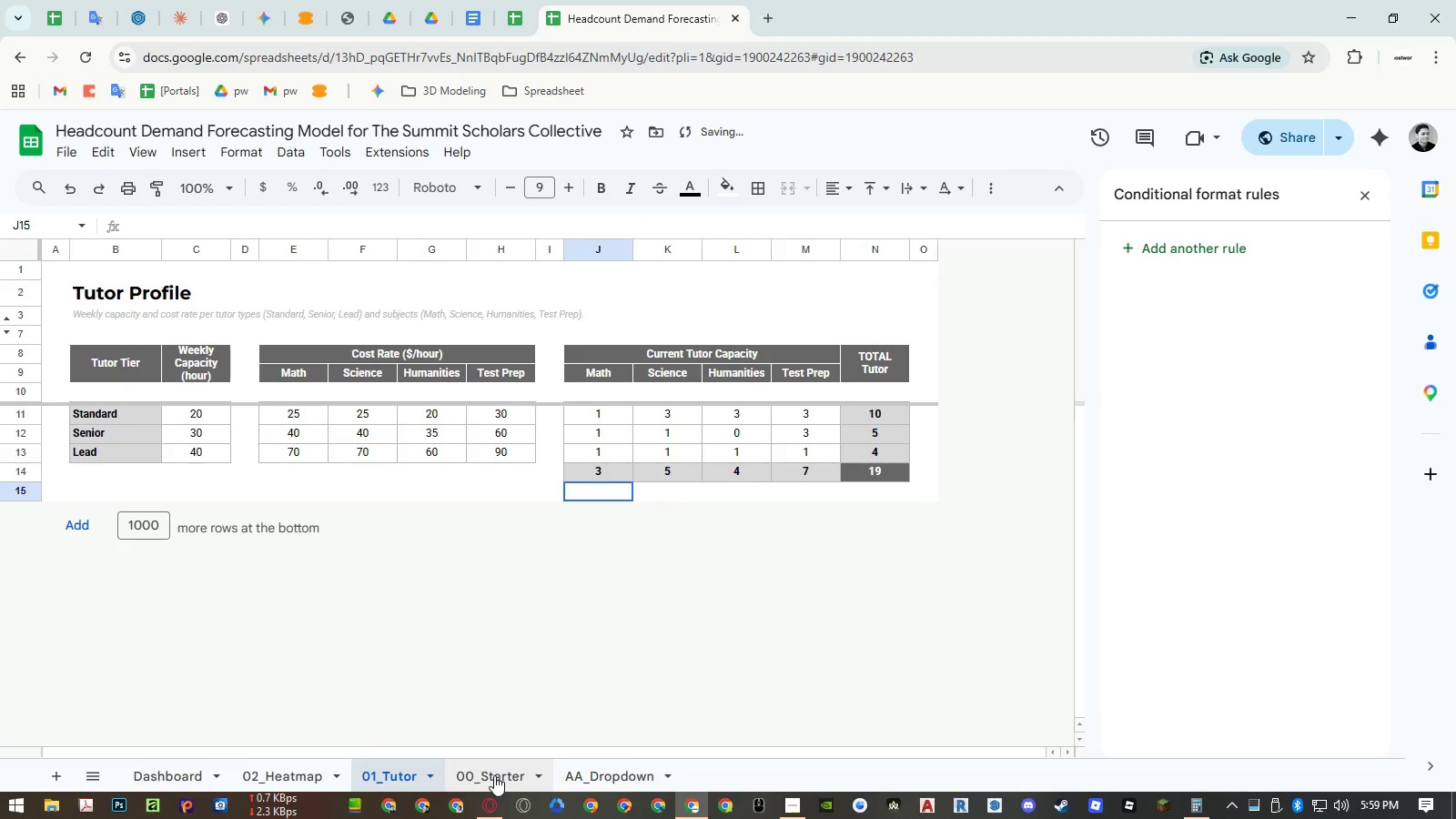 
left_click([494, 775])
 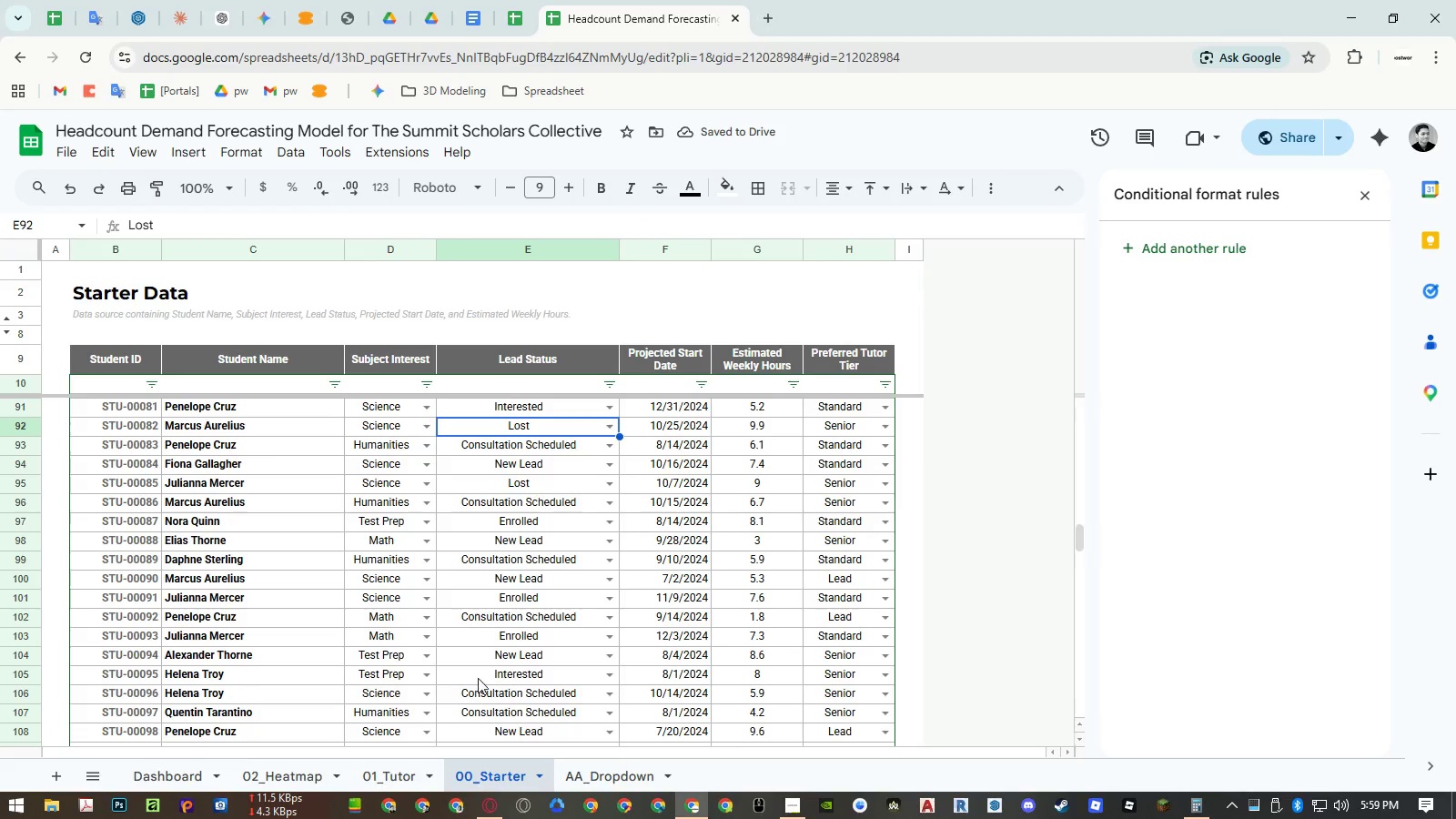 
scroll: coordinate [373, 442], scroll_direction: up, amount: 28.0
 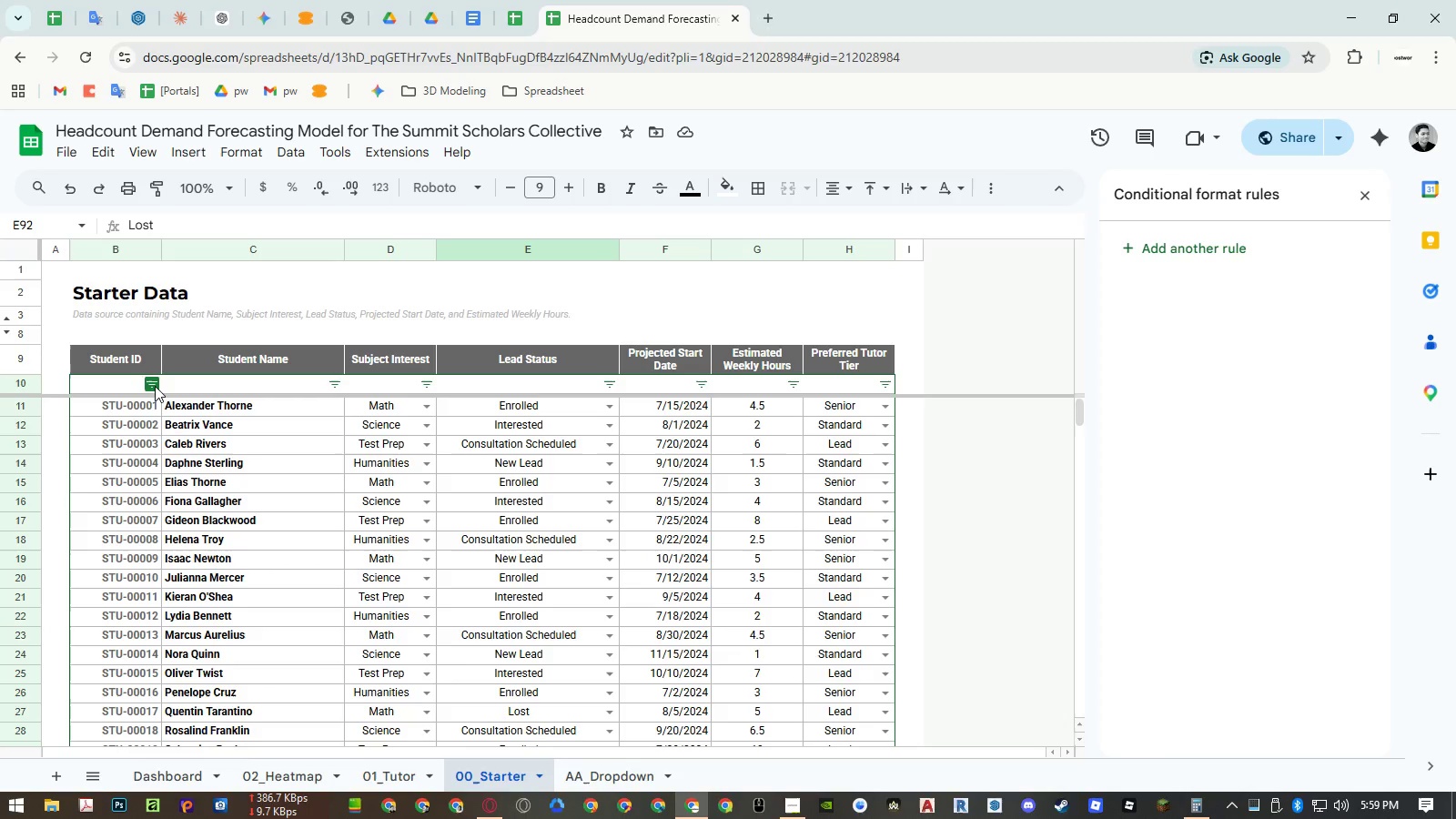 
left_click([133, 384])
 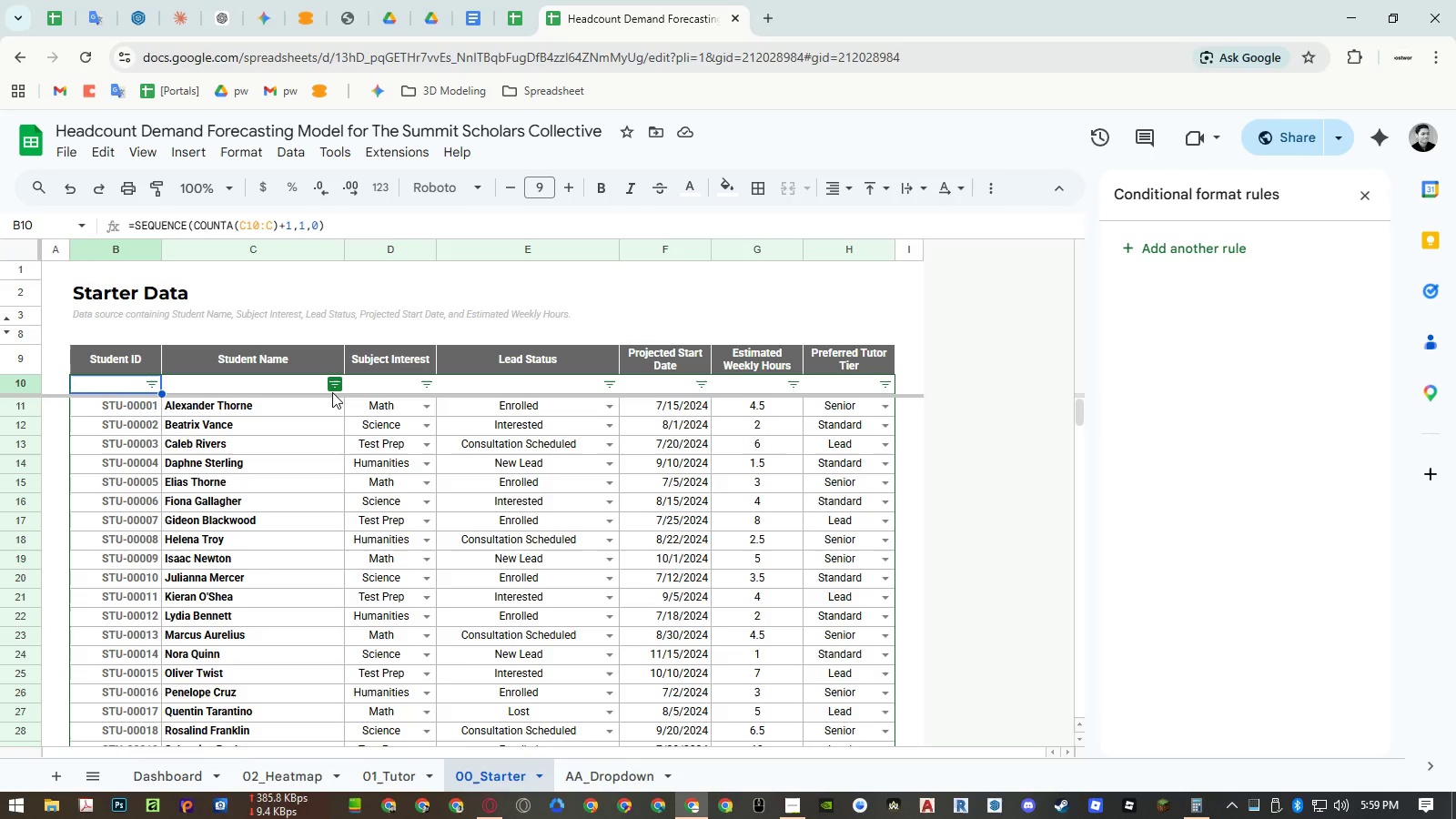 
left_click([332, 391])
 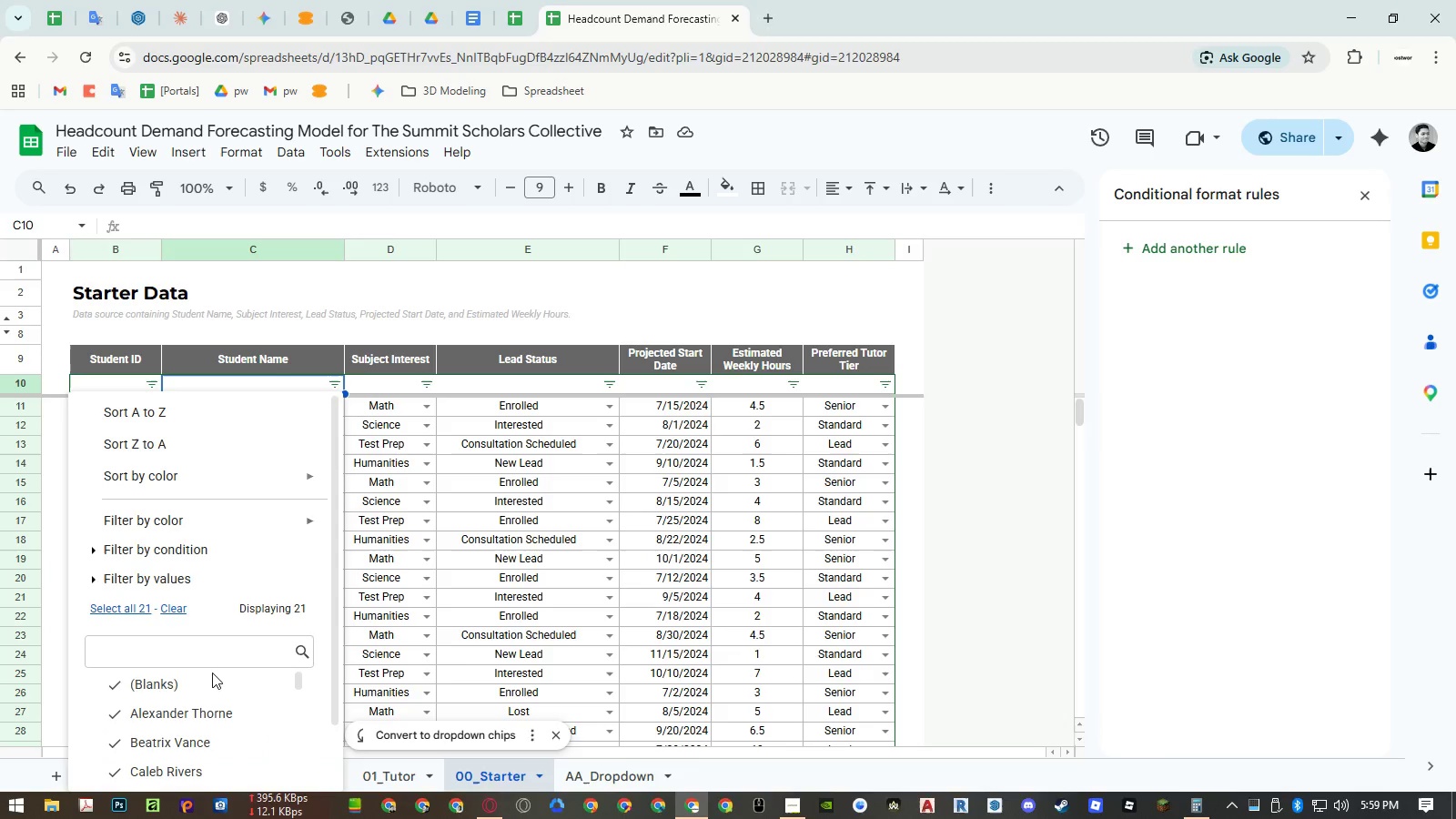 
left_click([197, 689])
 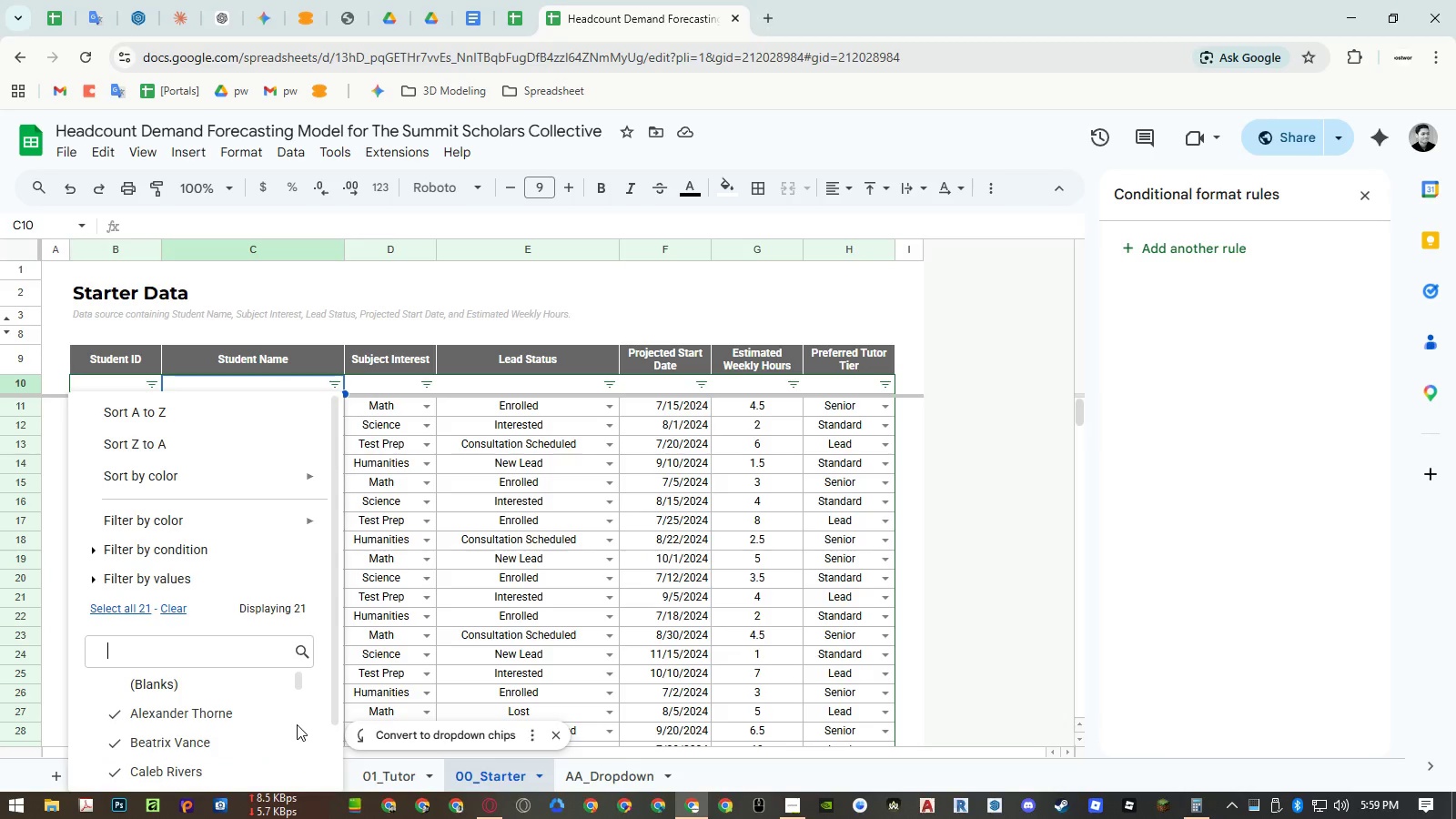 
left_click([303, 752])
 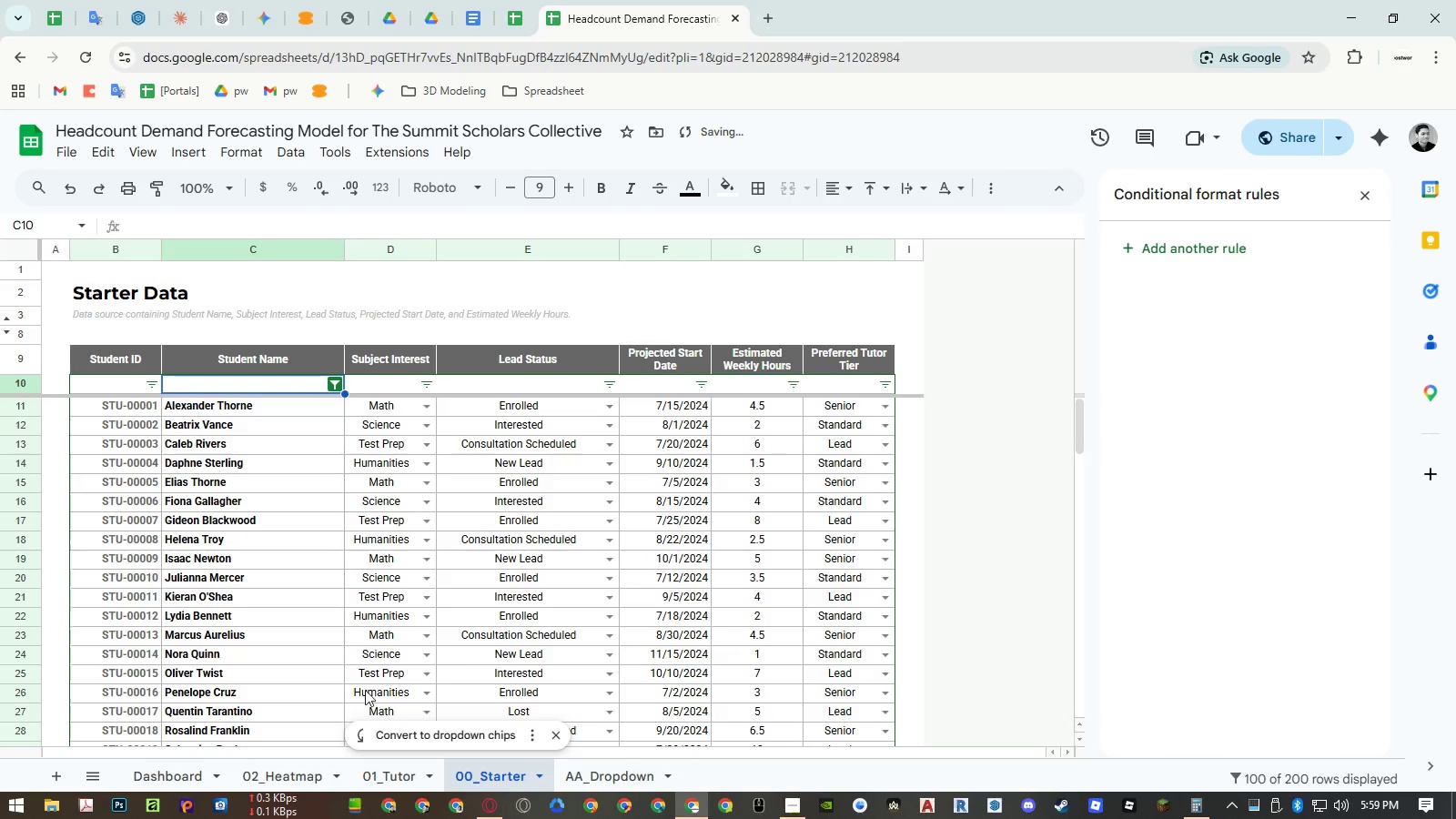 
scroll: coordinate [464, 608], scroll_direction: down, amount: 32.0
 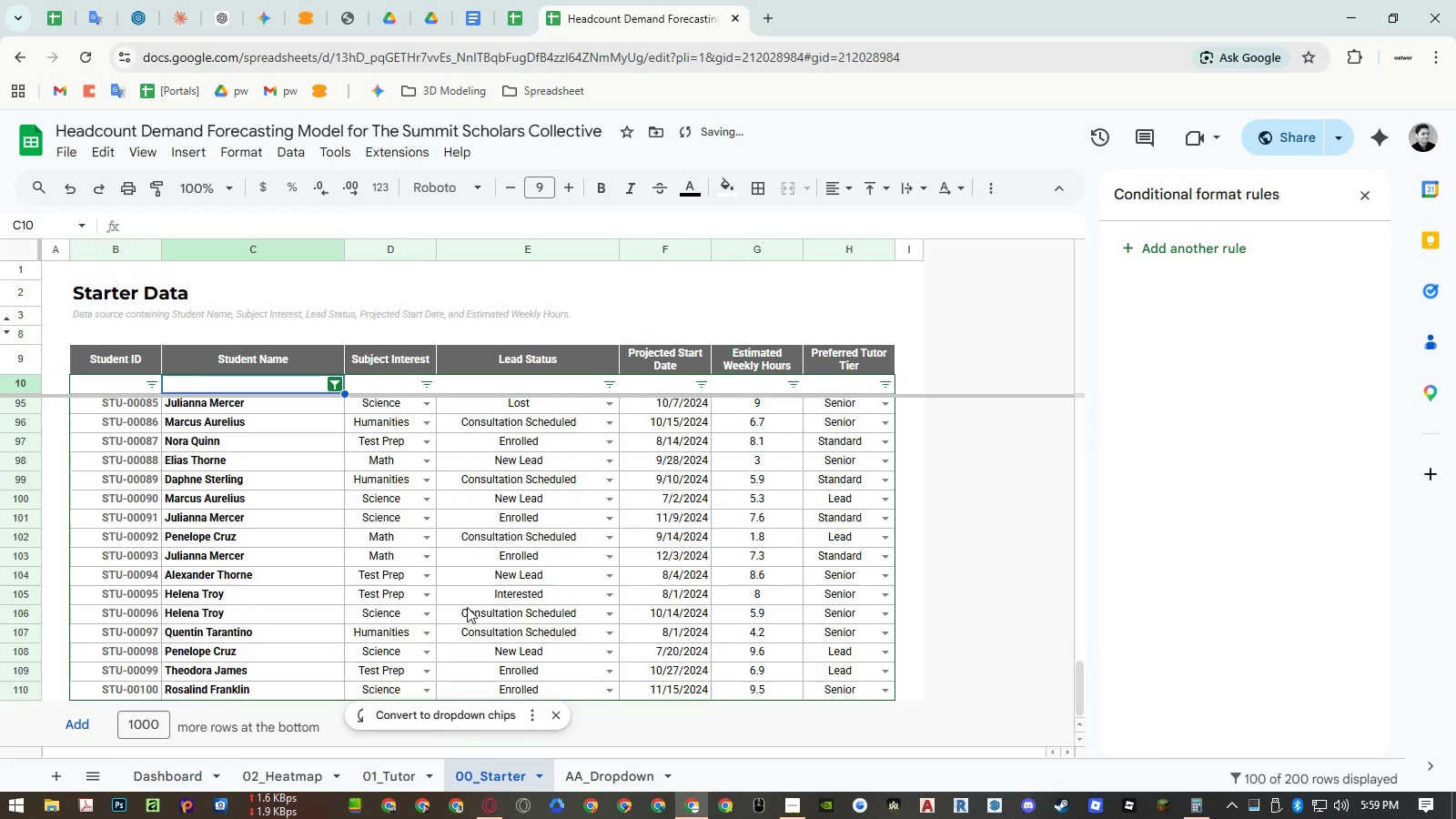 
scroll: coordinate [470, 623], scroll_direction: up, amount: 35.0
 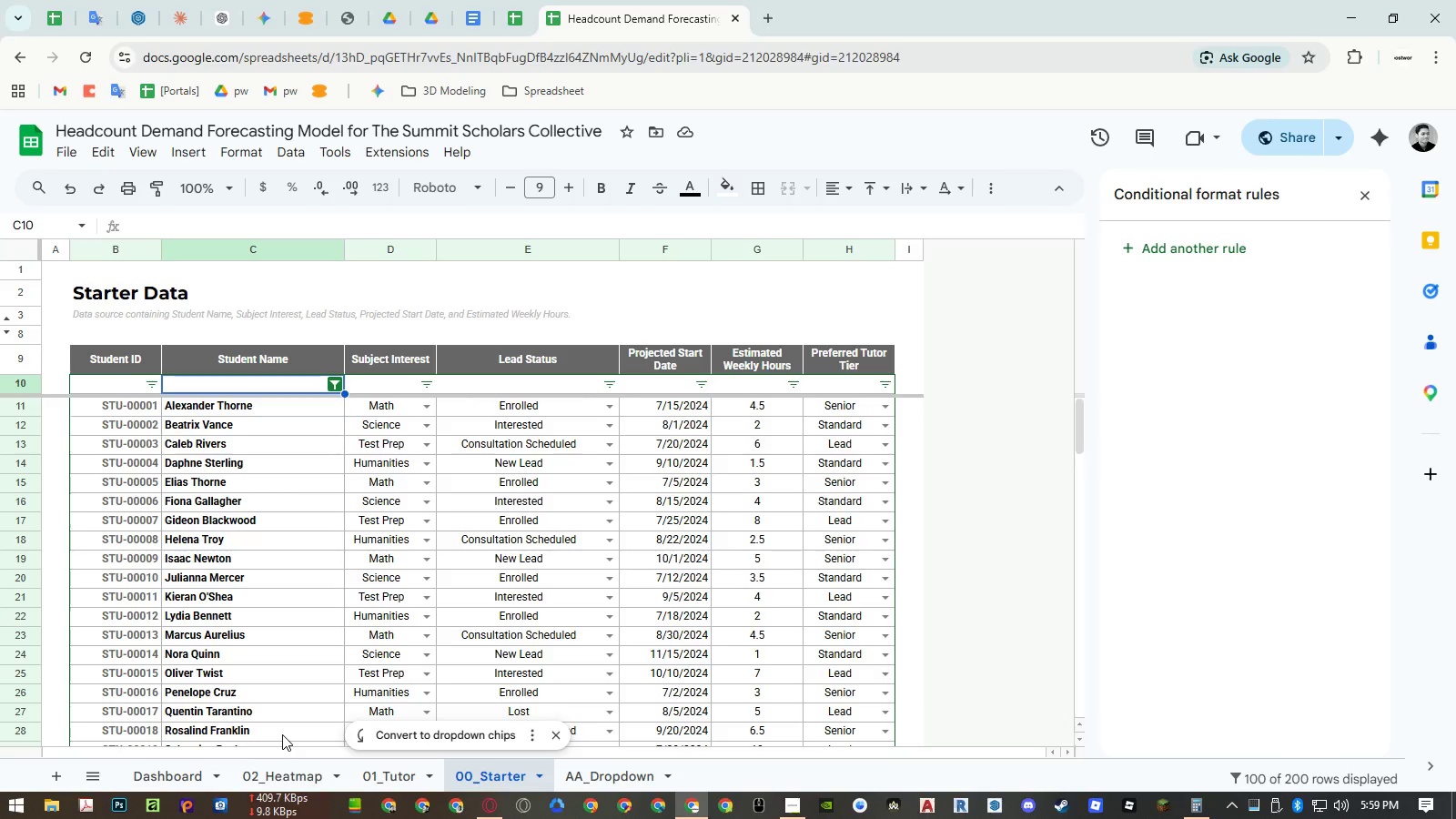 
wait(14.21)
 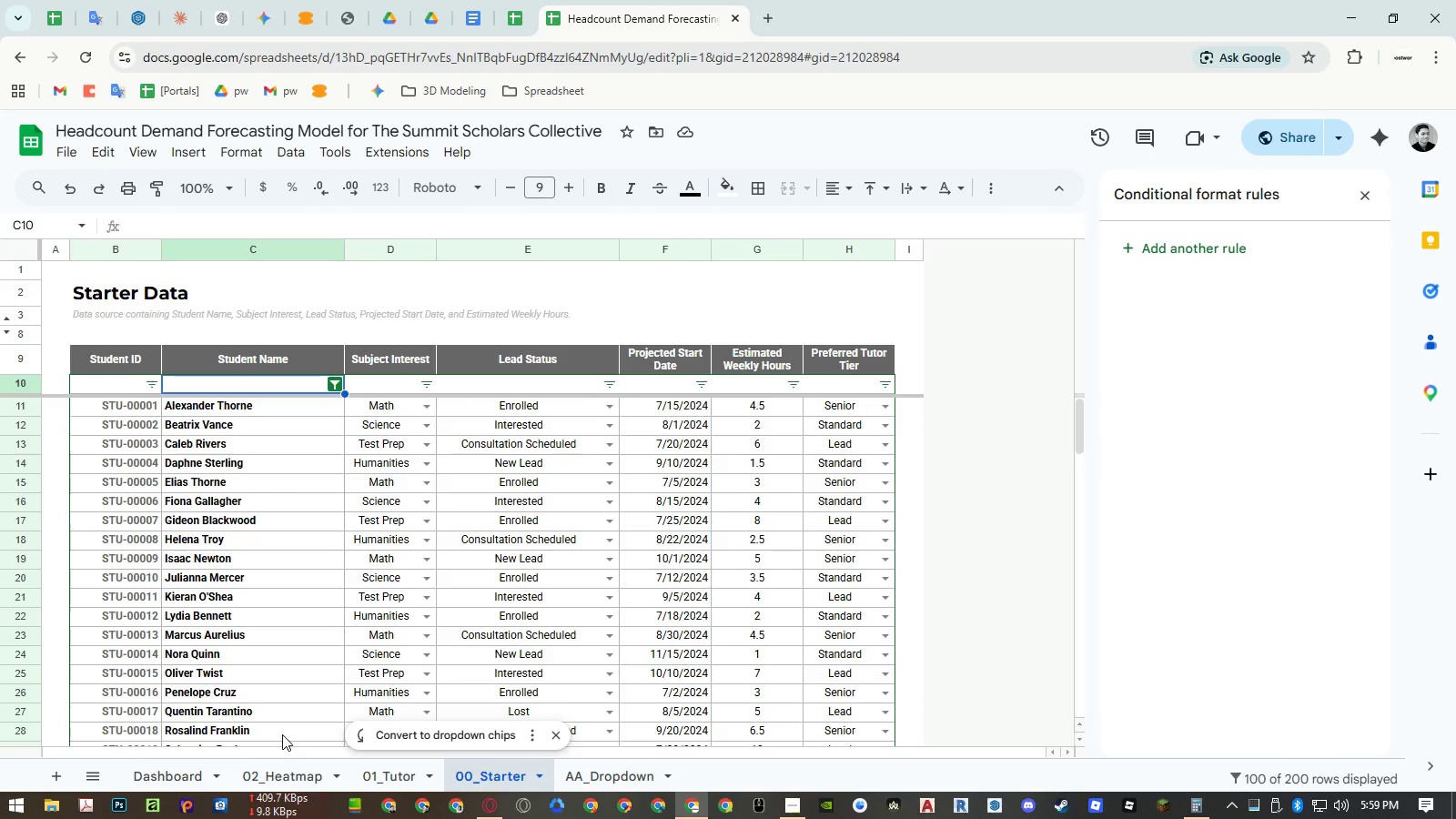 
left_click([255, 778])
 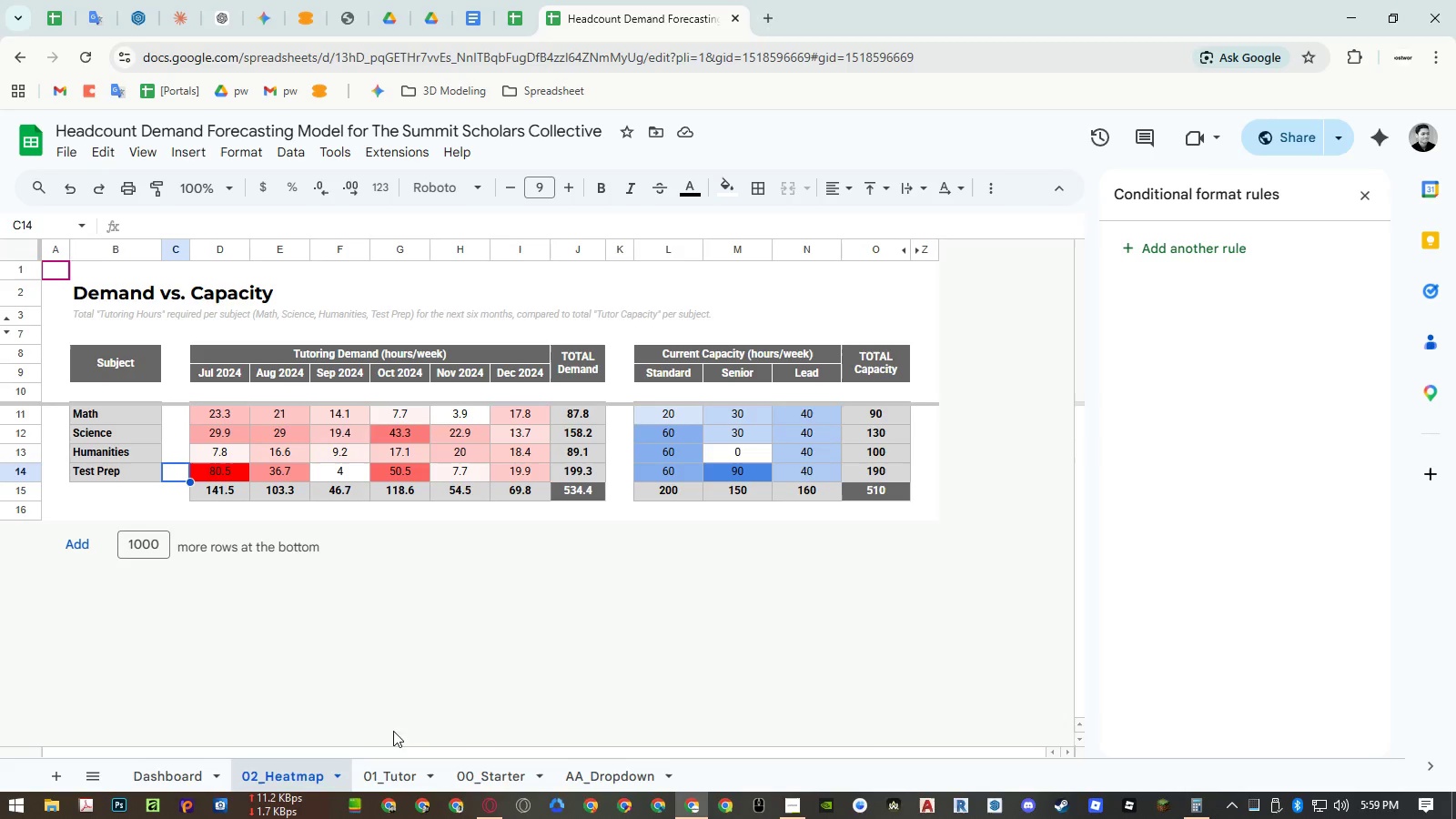 
mouse_move([413, 725])
 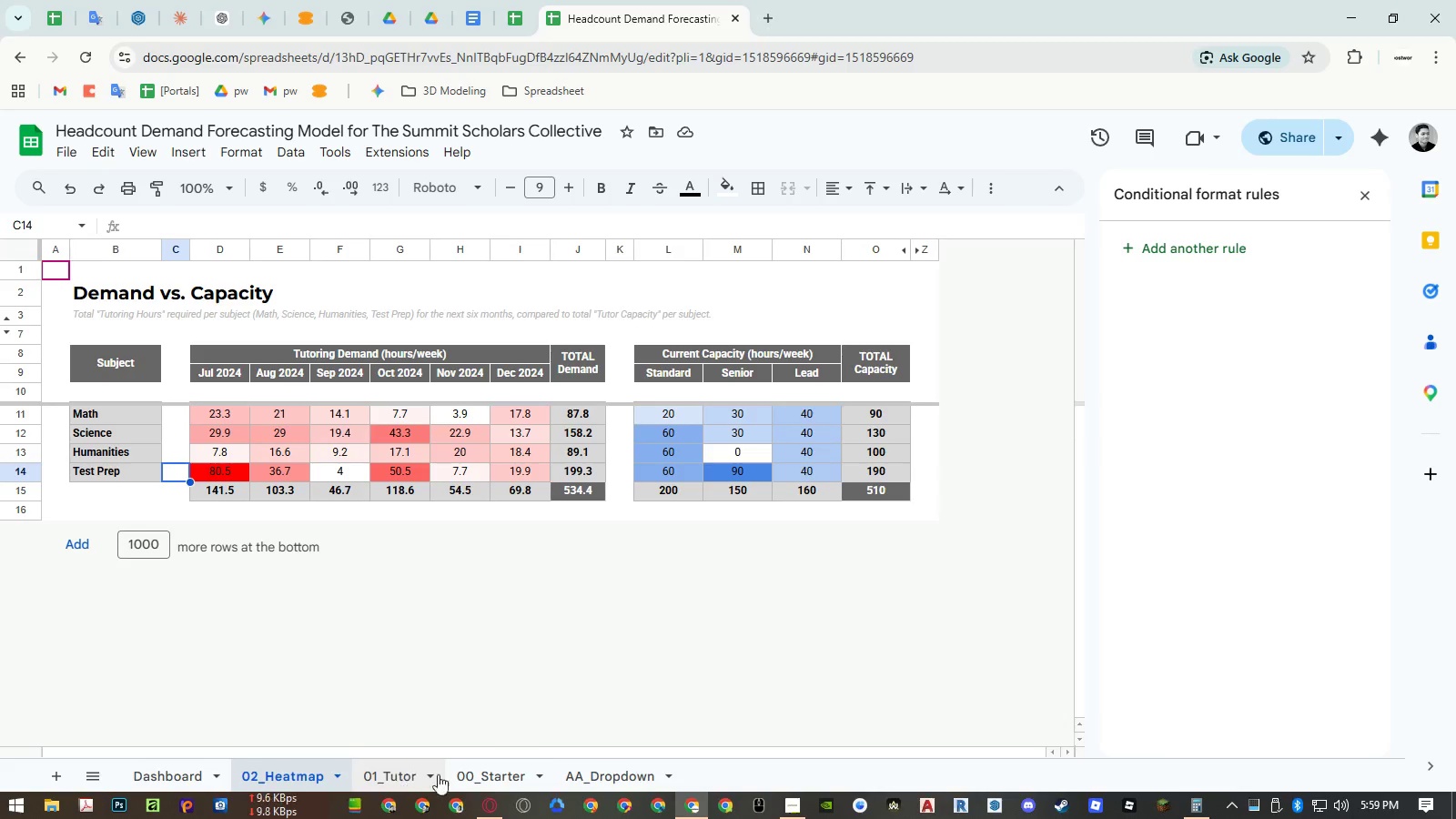 
left_click([513, 771])
 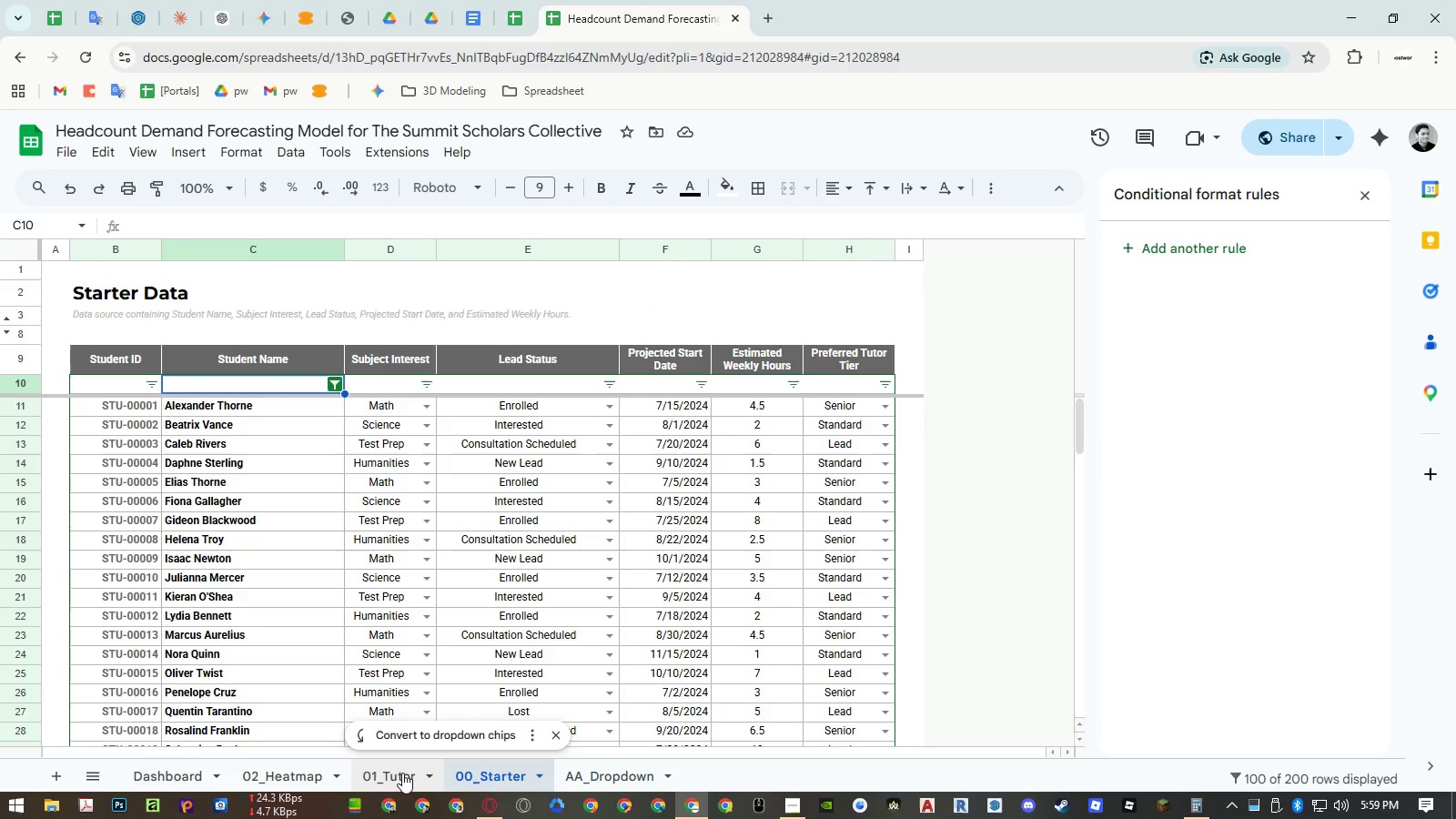 
left_click([402, 773])
 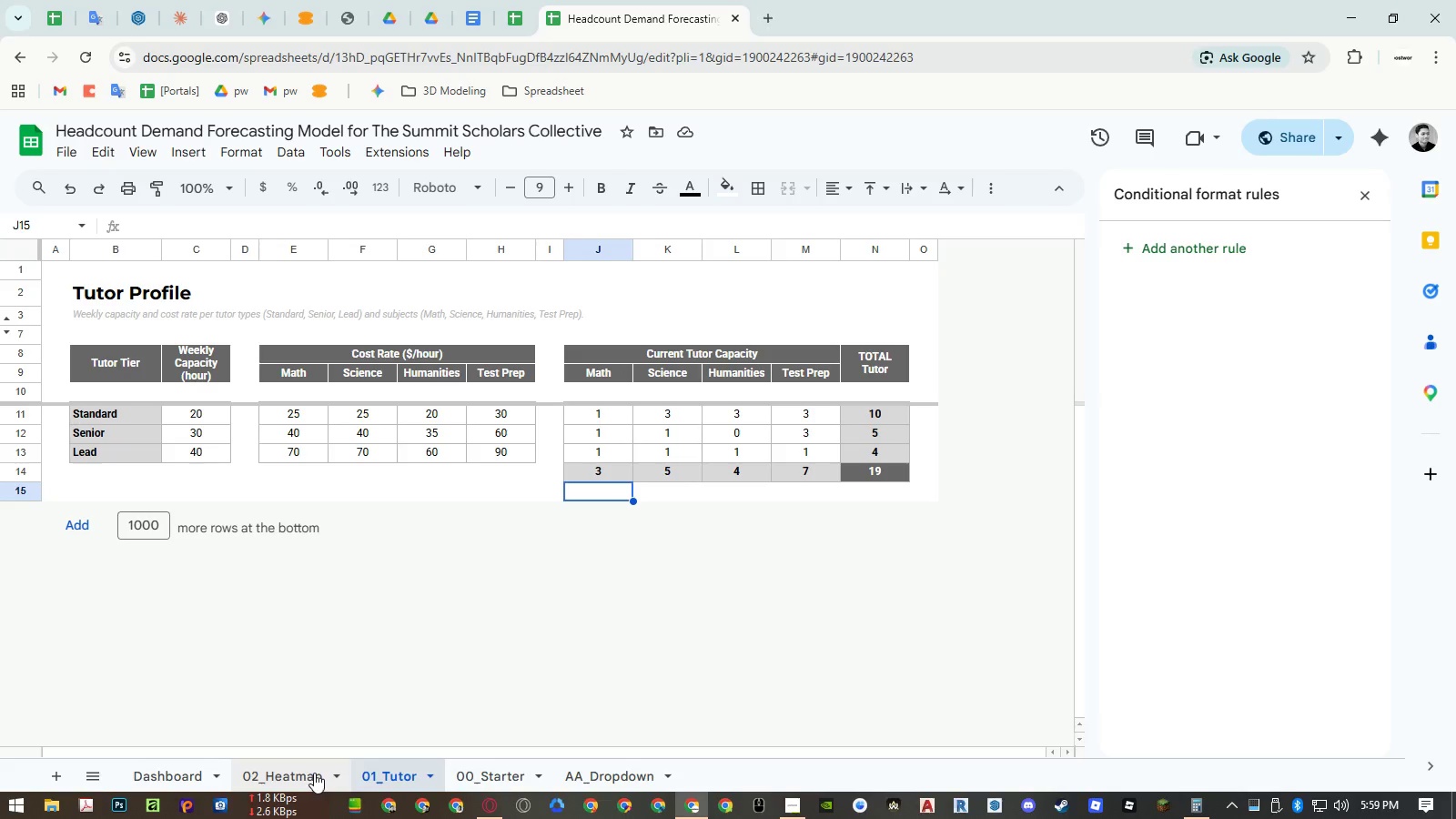 
left_click([314, 773])
 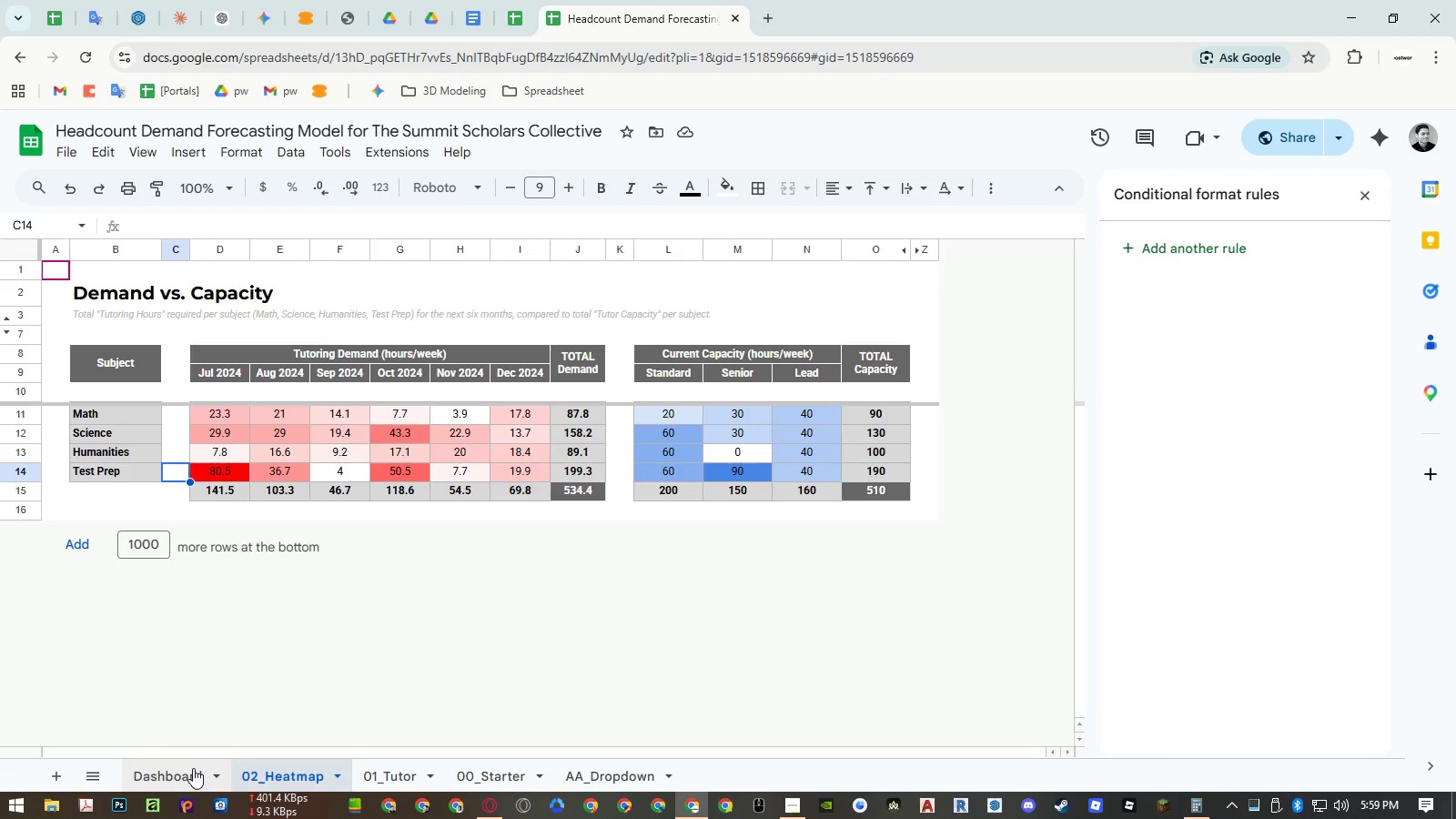 
left_click([193, 768])
 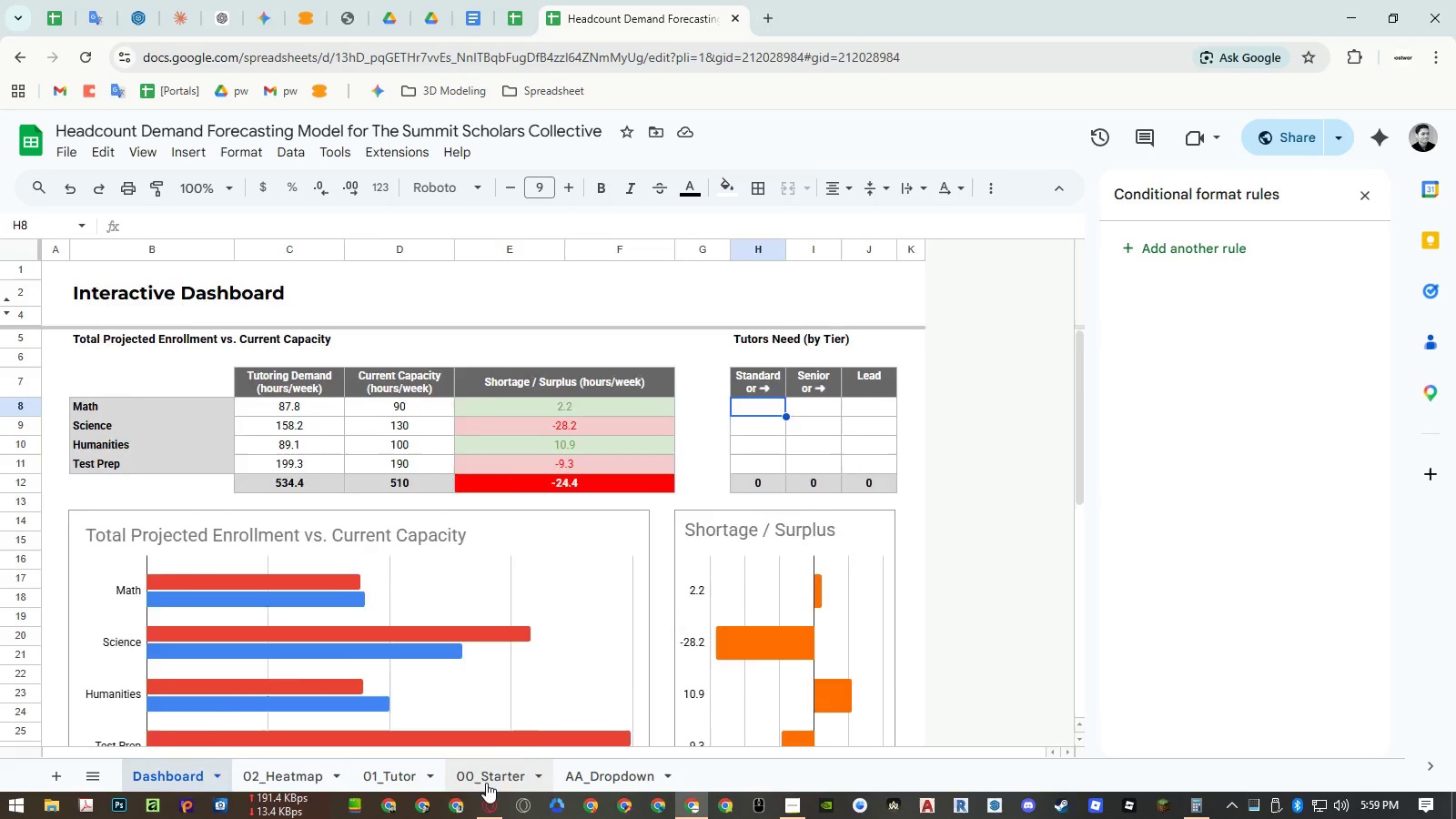 
double_click([406, 777])
 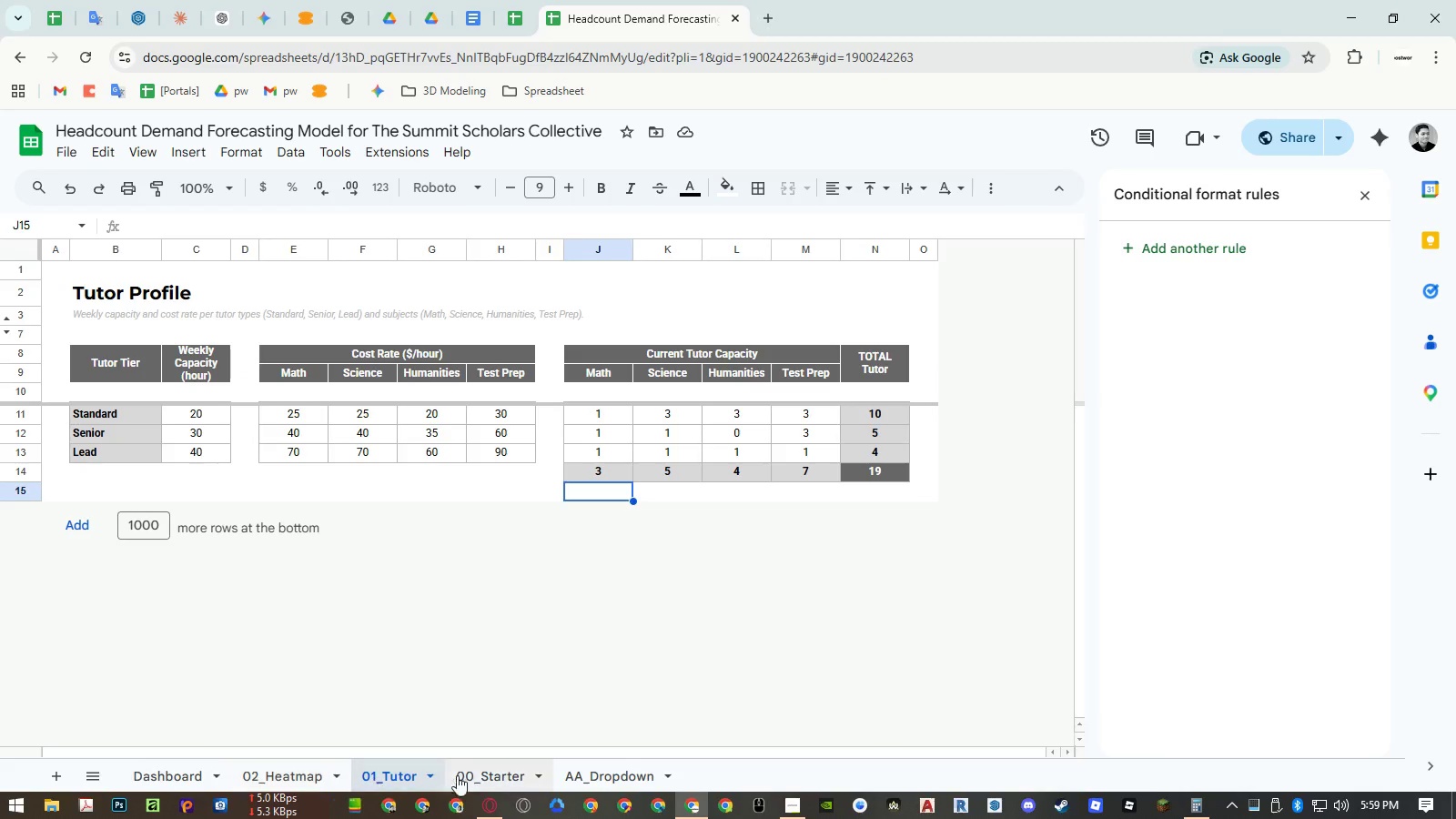 
left_click([475, 777])
 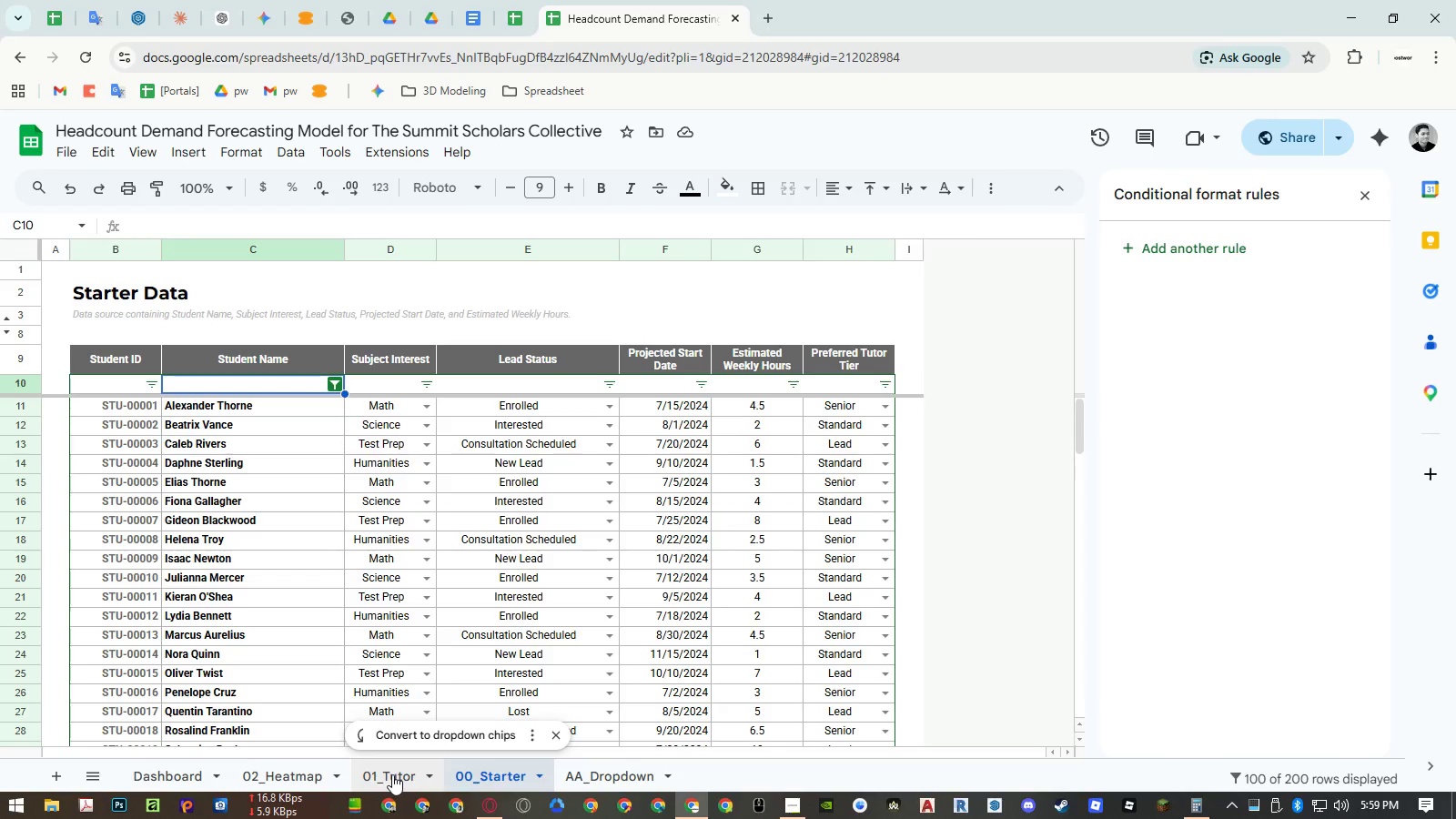 
left_click([392, 774])
 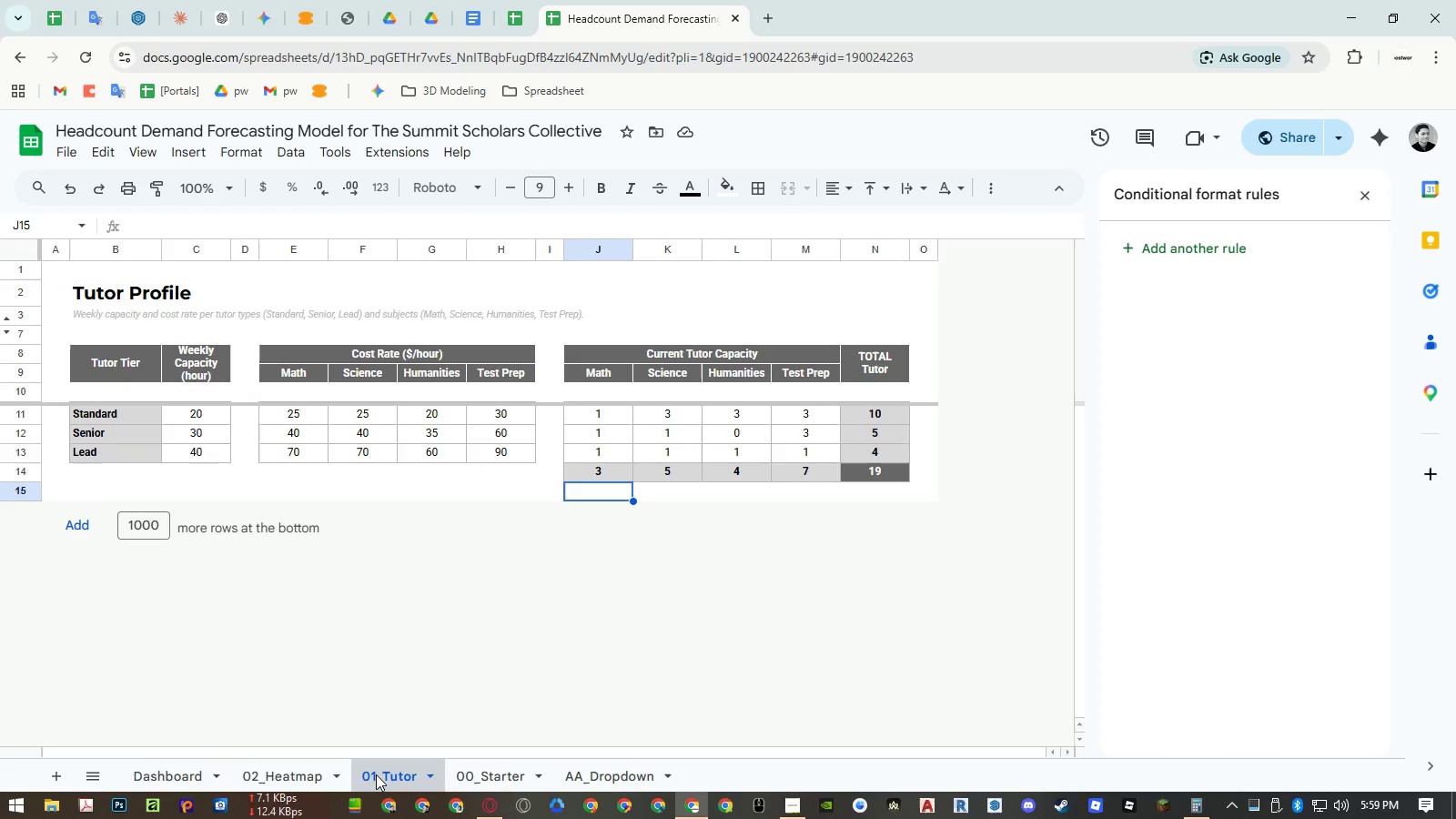 
left_click([299, 771])
 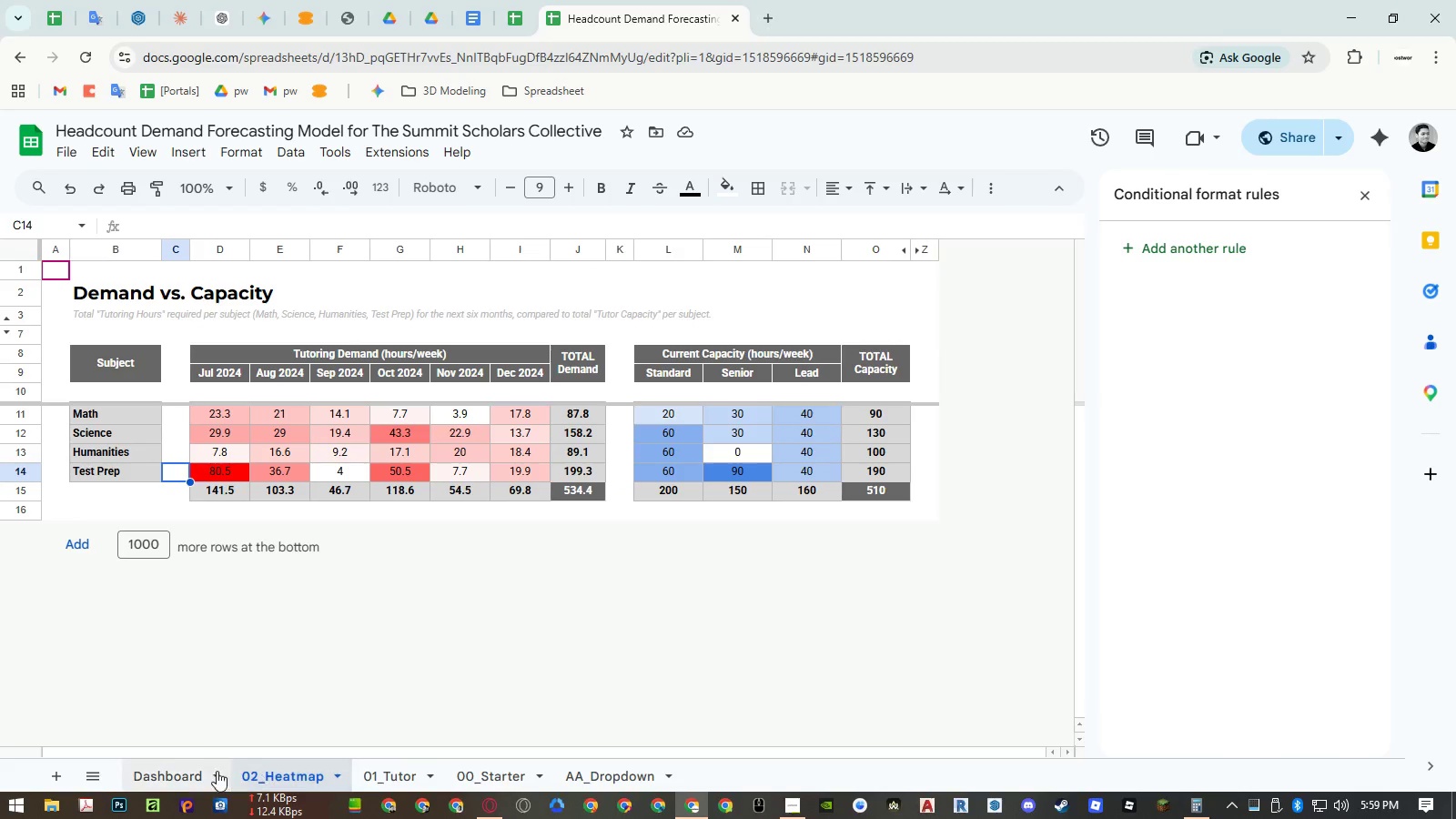 
left_click([207, 771])
 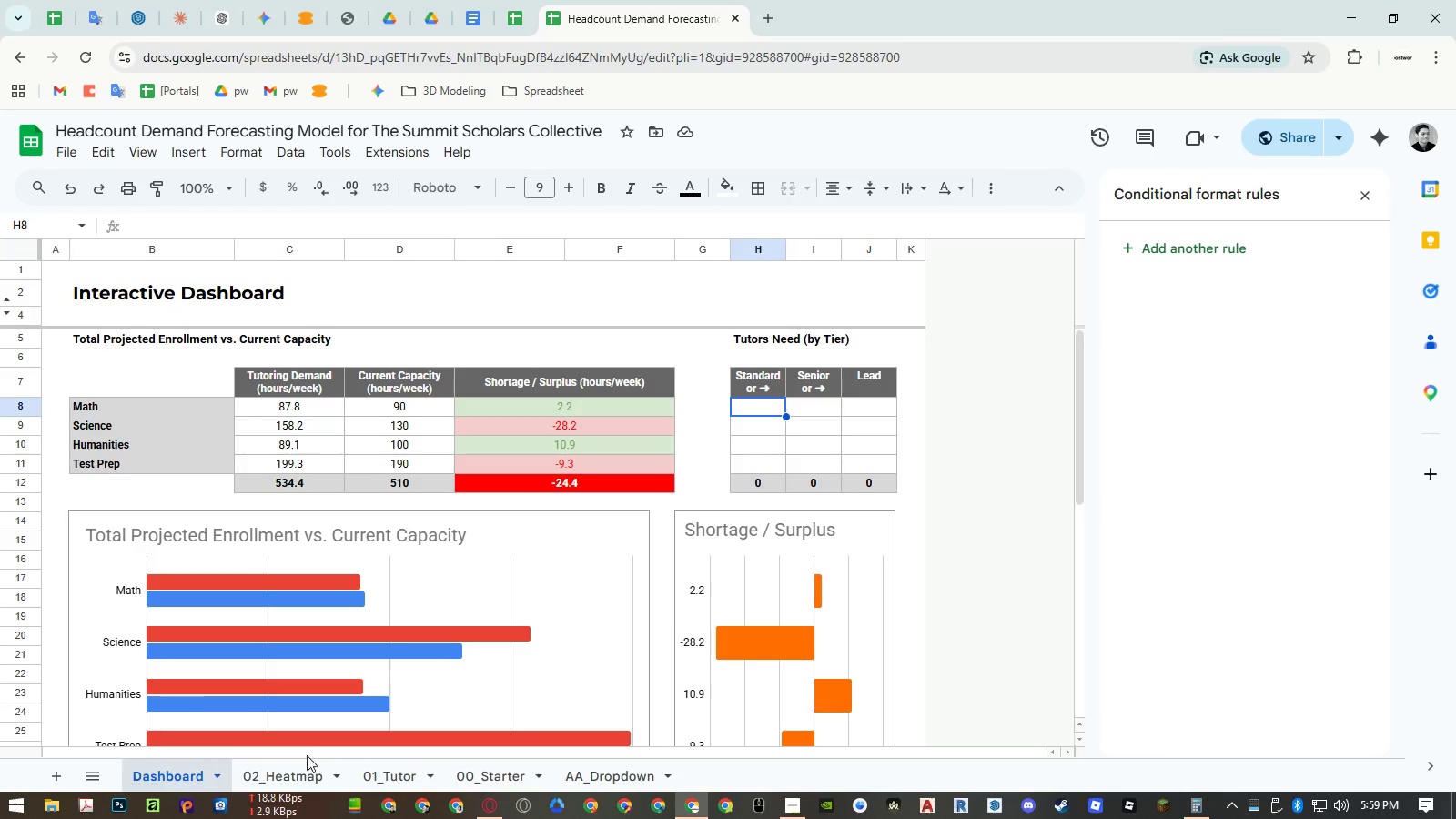 
left_click([301, 770])
 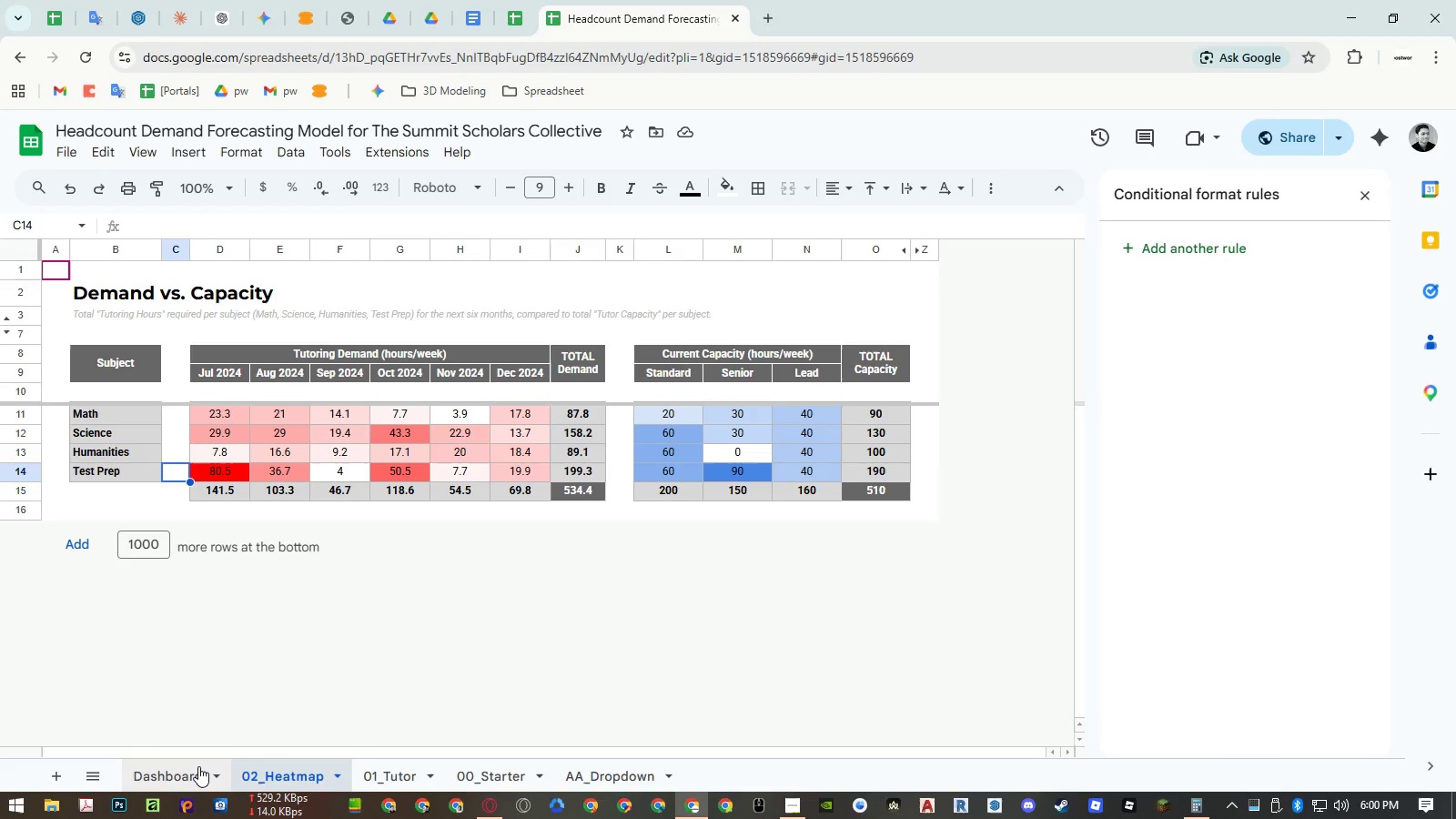 
left_click([198, 766])
 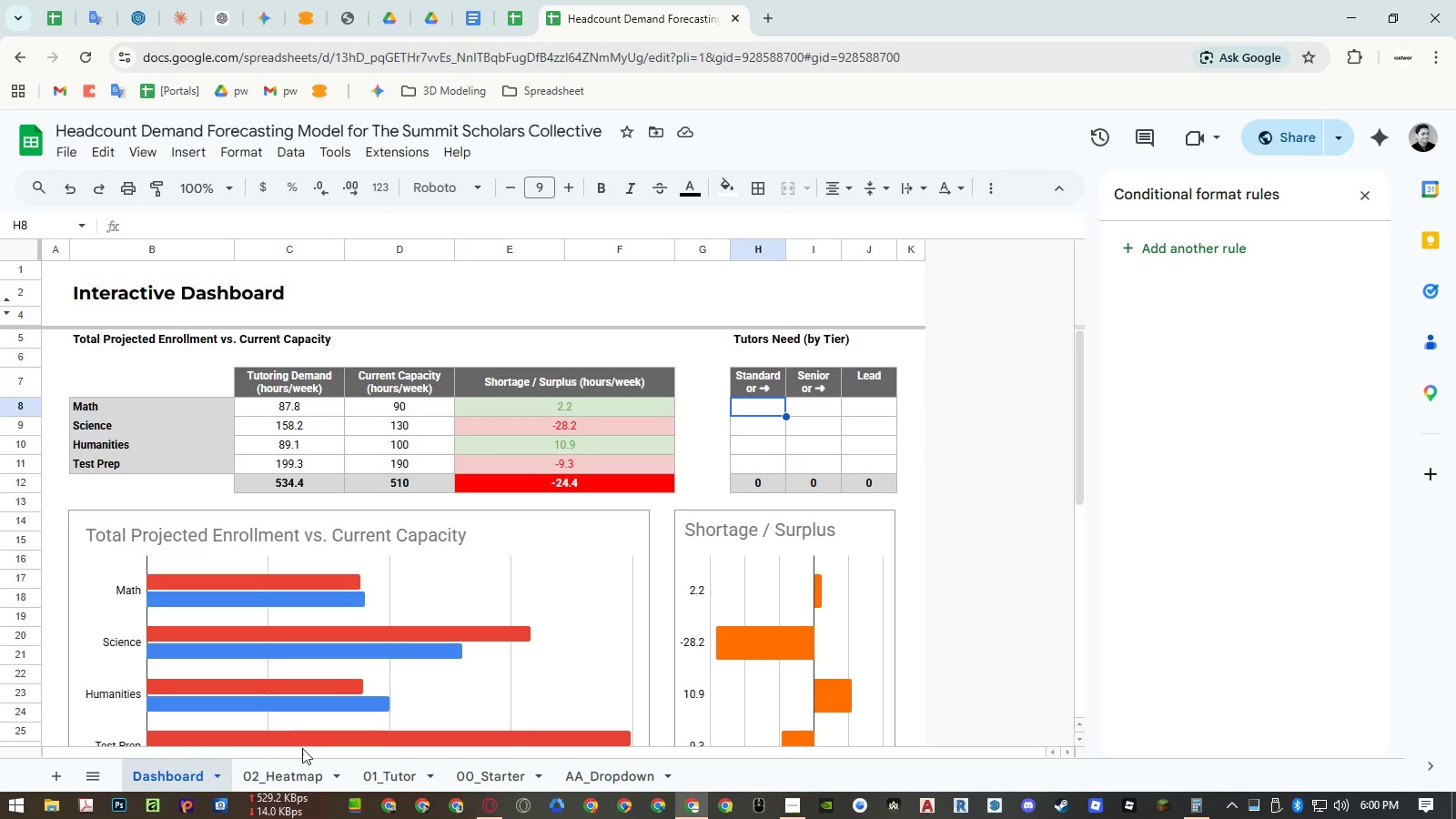 
left_click([297, 771])
 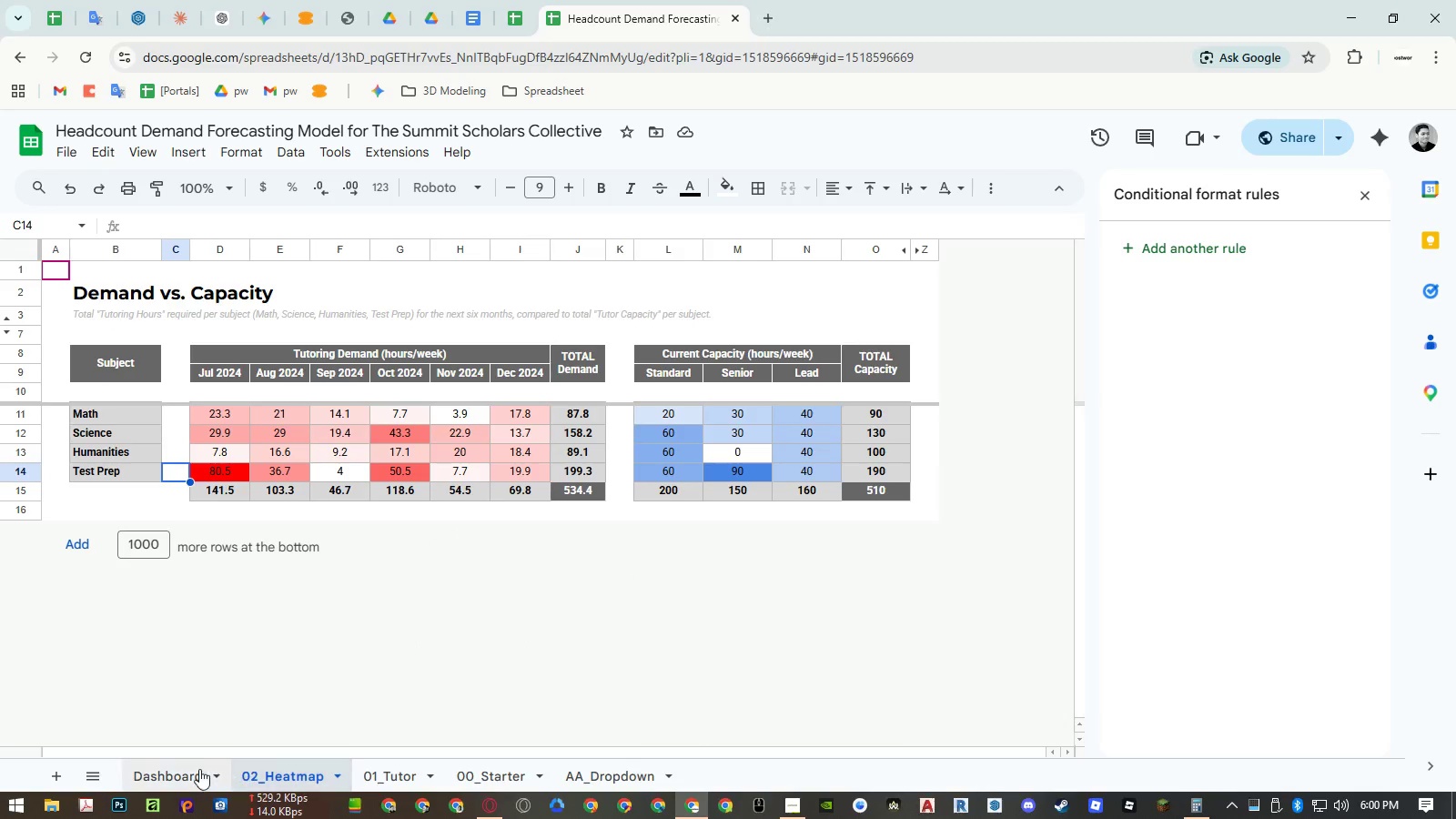 
left_click([193, 768])
 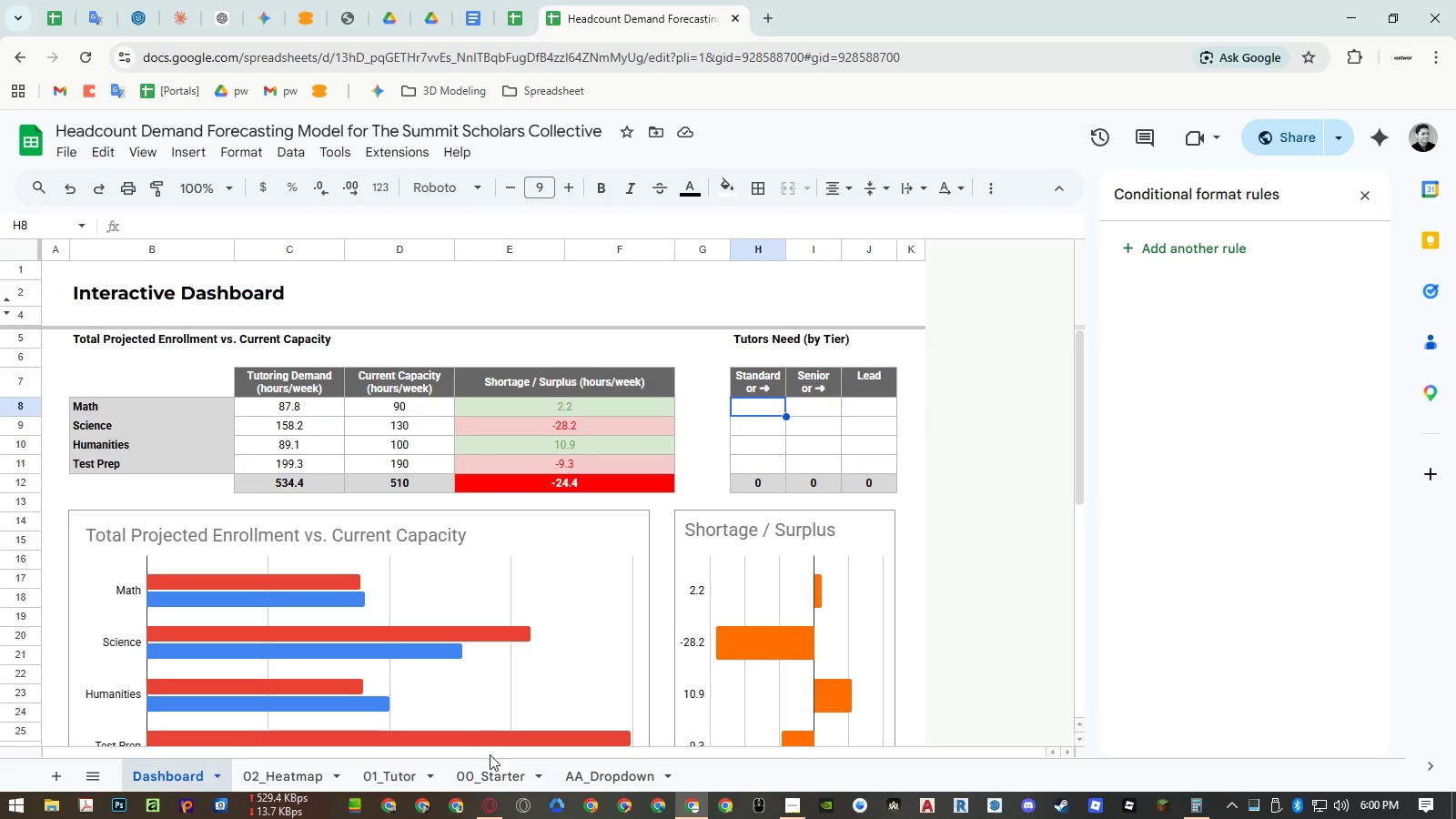 
left_click([494, 765])
 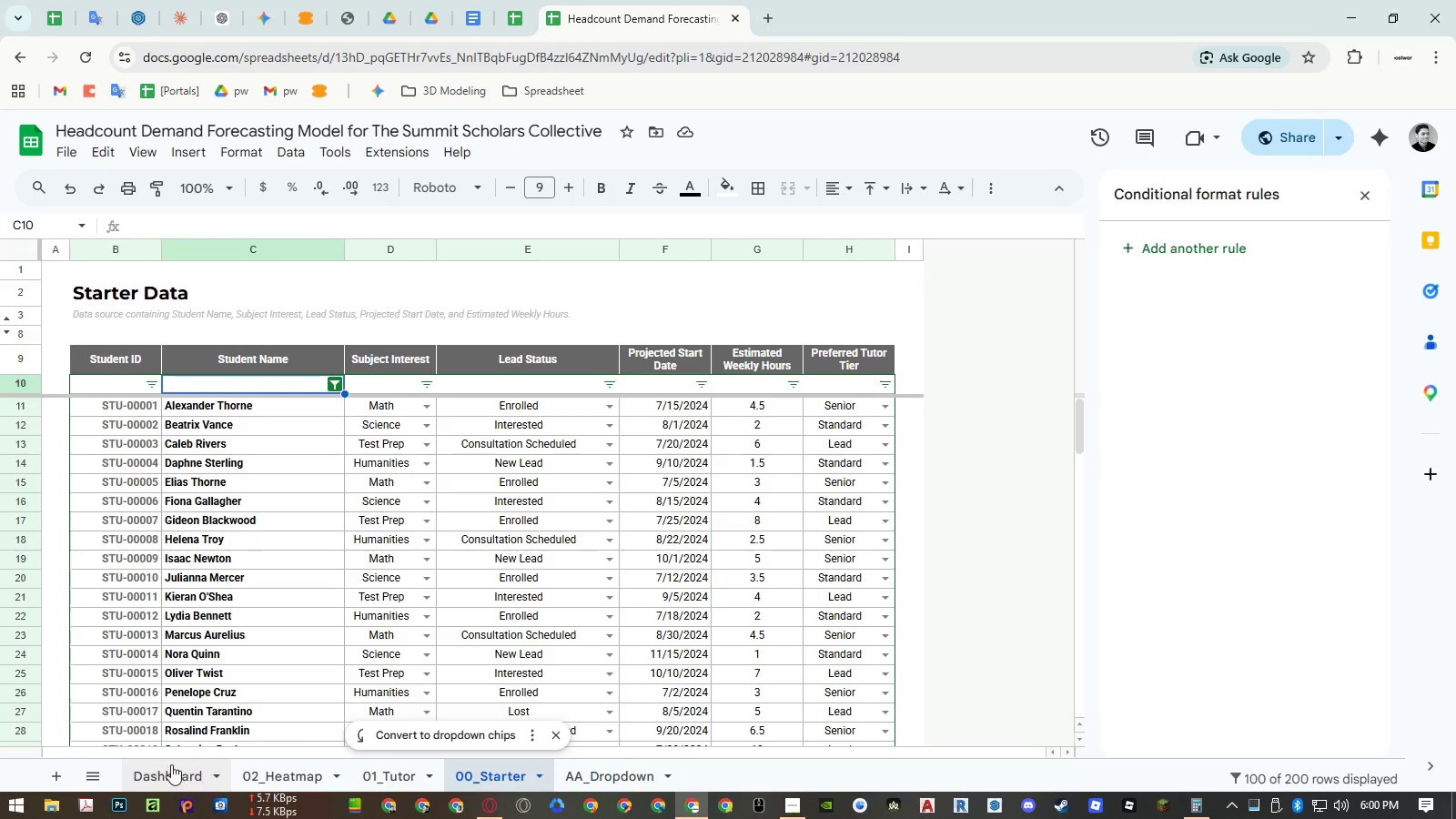 
left_click([171, 769])
 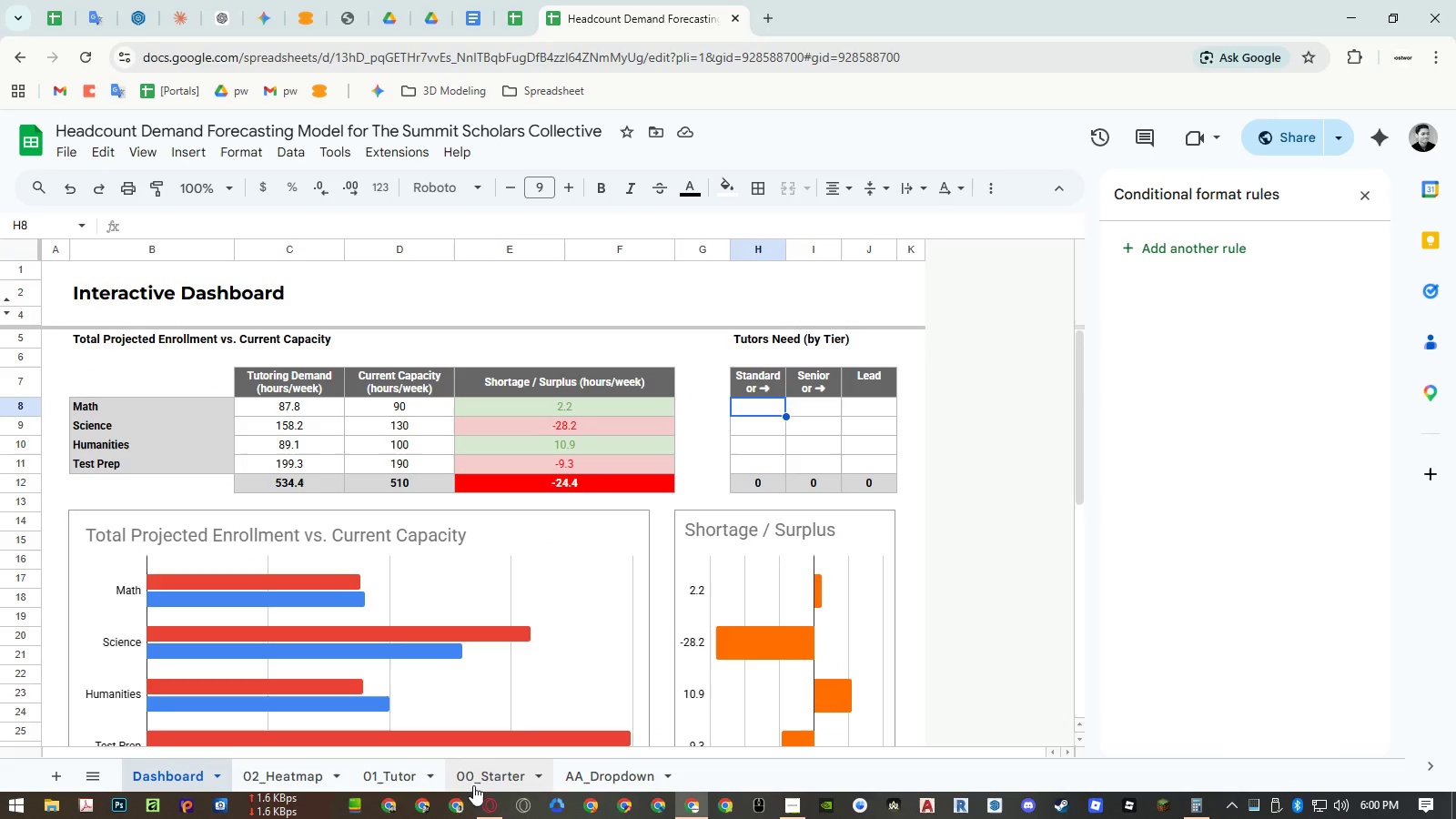 
left_click([480, 778])
 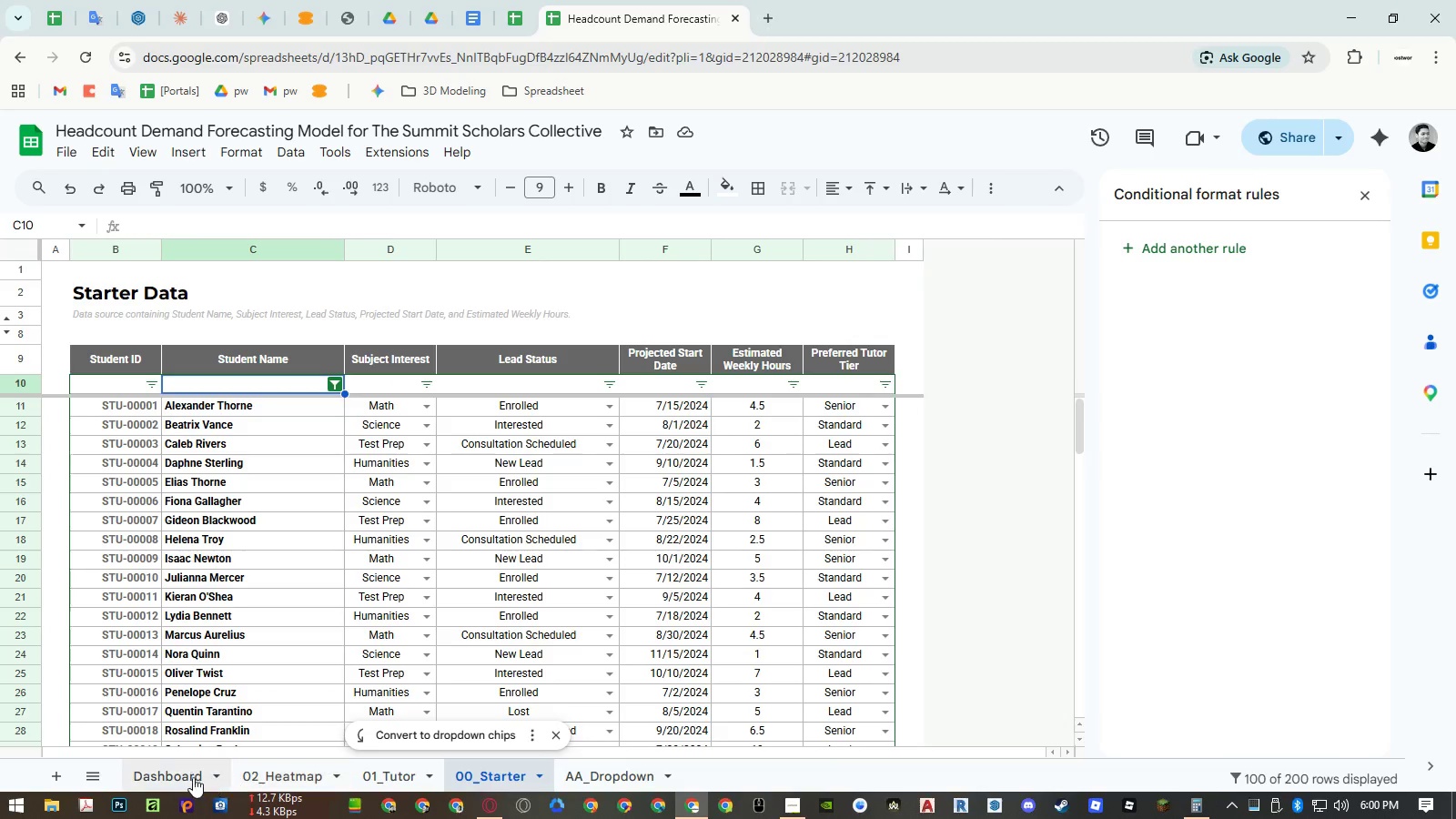 
left_click([183, 777])
 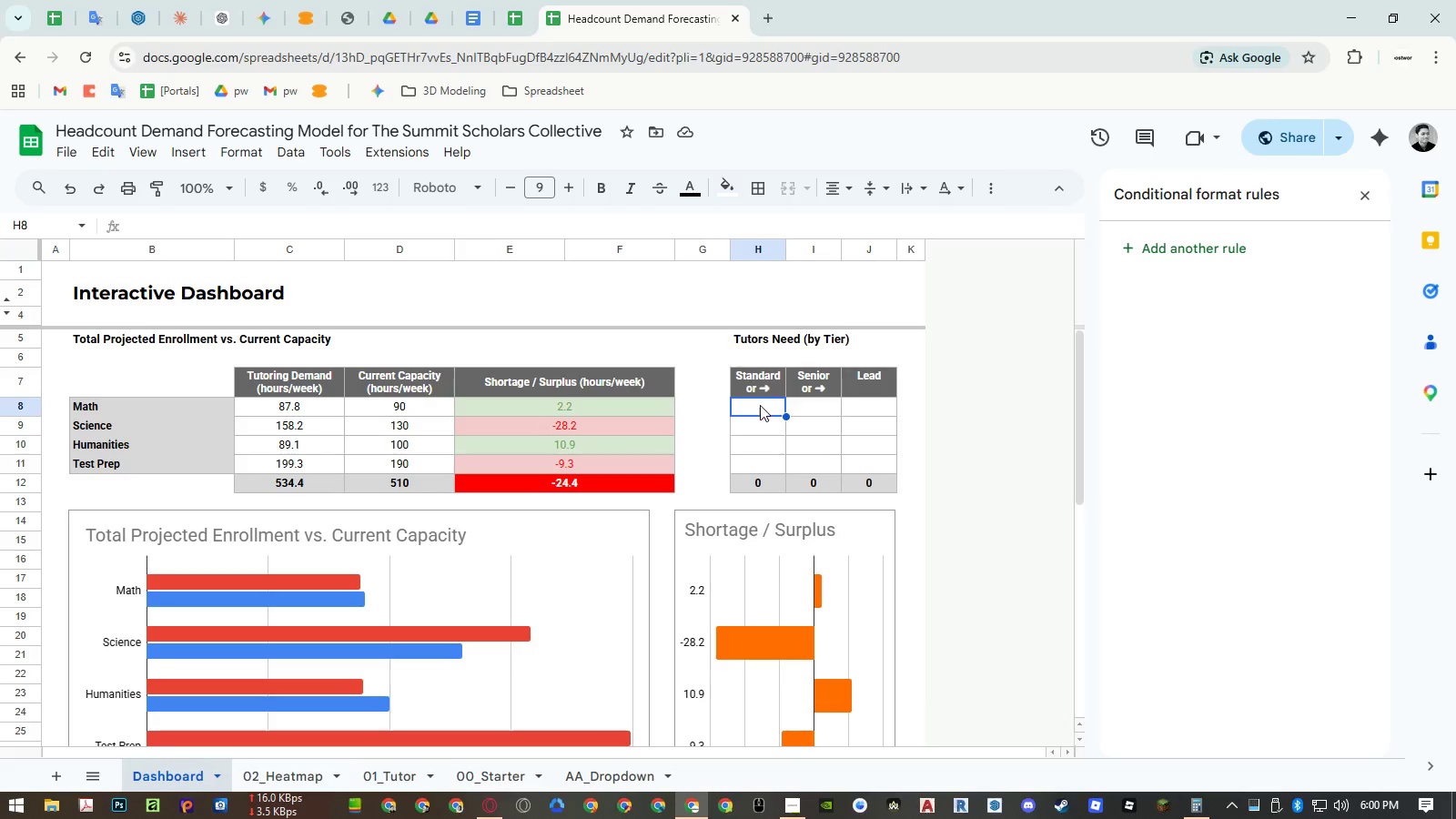 
left_click([408, 759])
 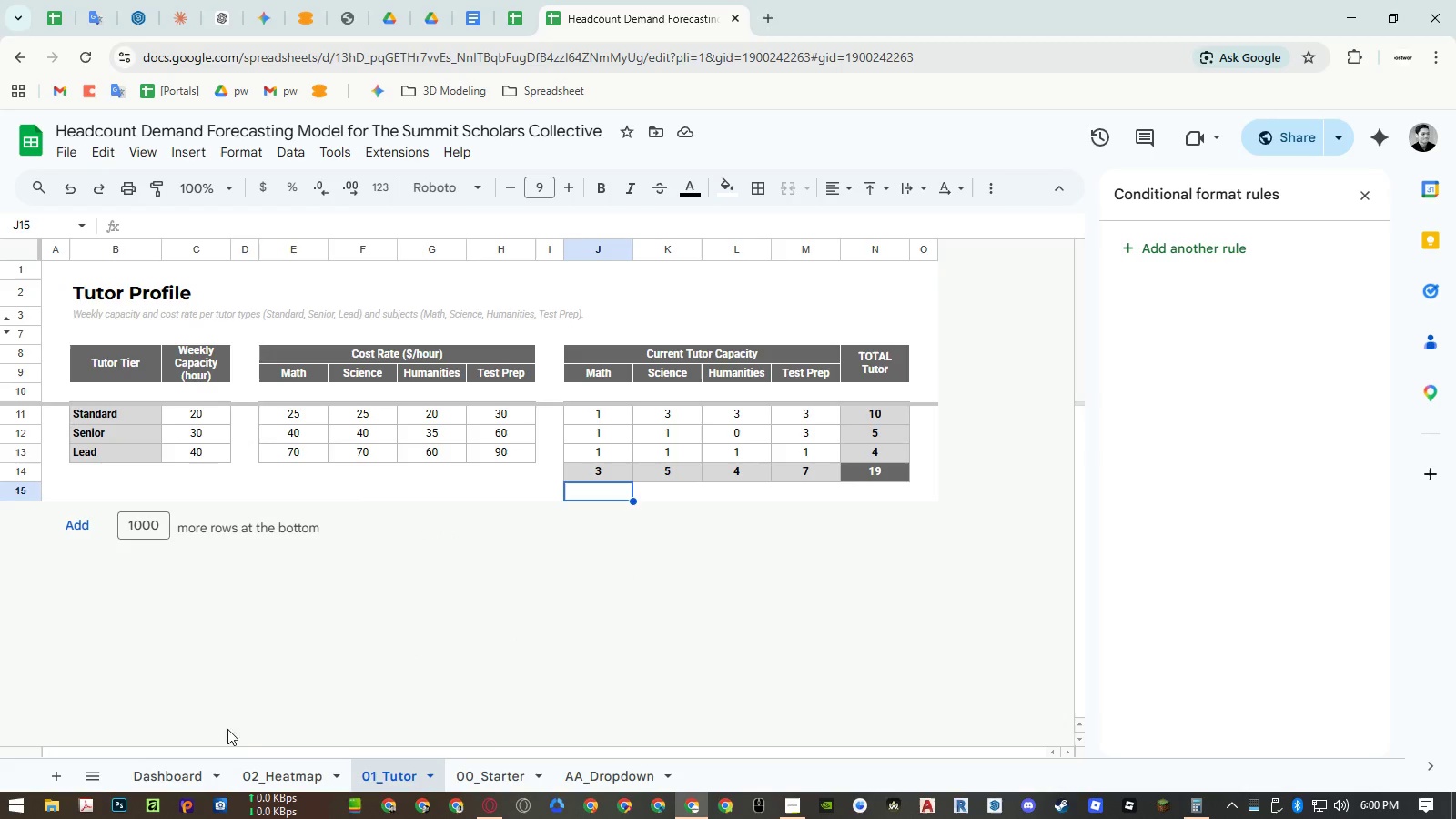 
wait(5.5)
 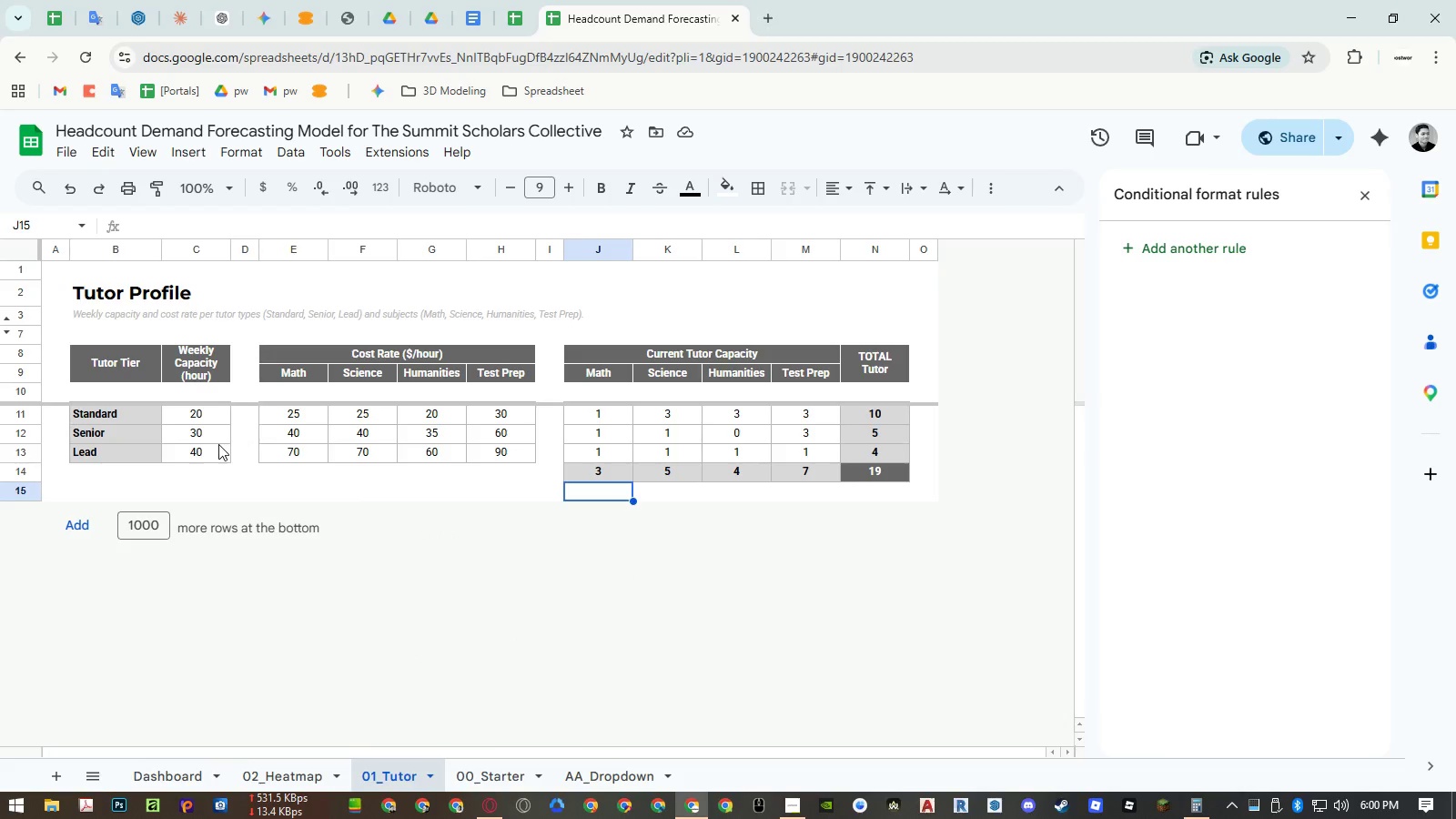 
left_click([205, 768])
 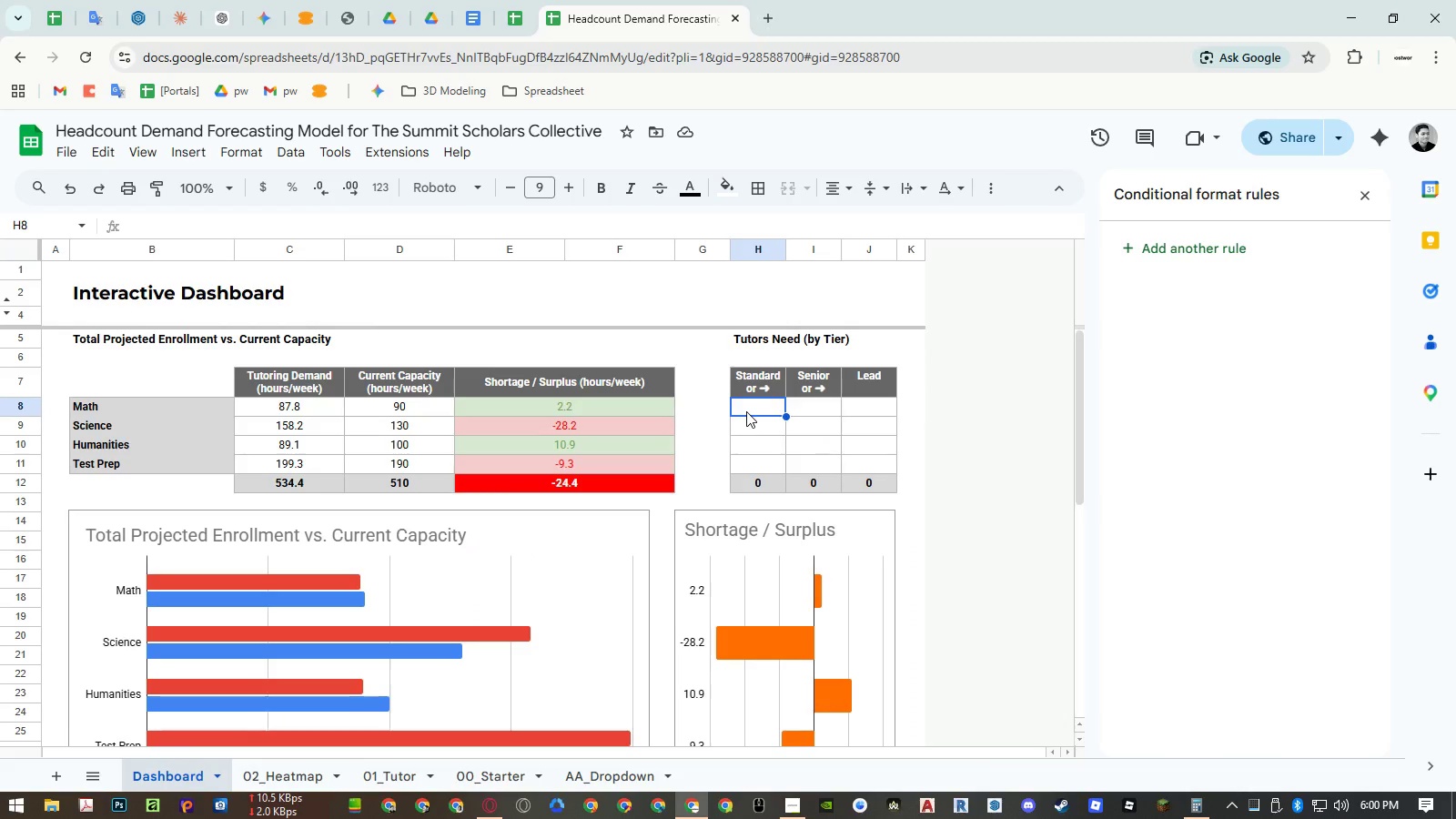 
left_click([746, 411])
 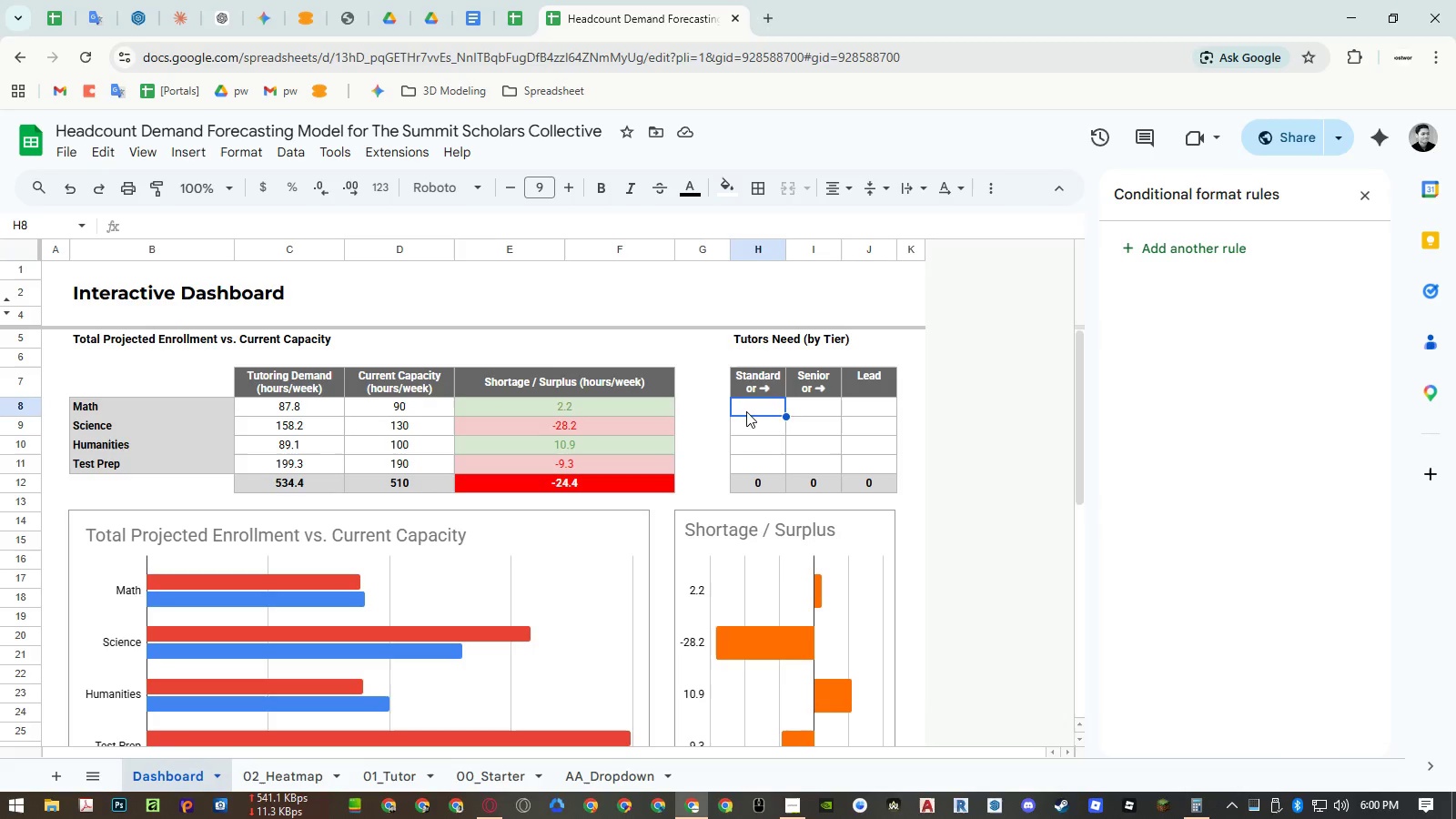 
type(=arr)
key(Escape)
type(=iferr)
key(Escape)
key(Escape)
key(Escape)
key(Escape)
key(Escape)
type(=ifer)
 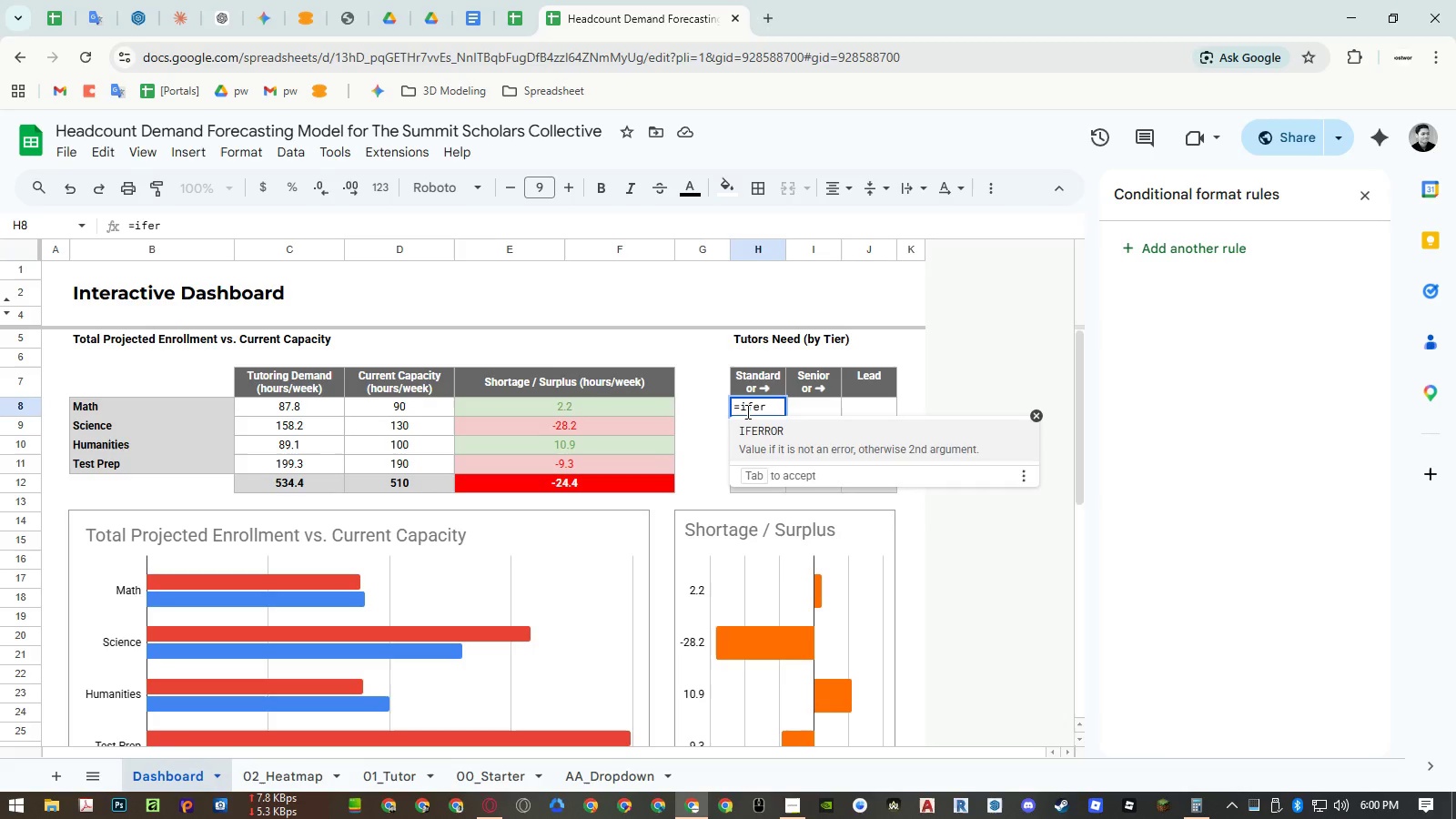 
key(Enter)
 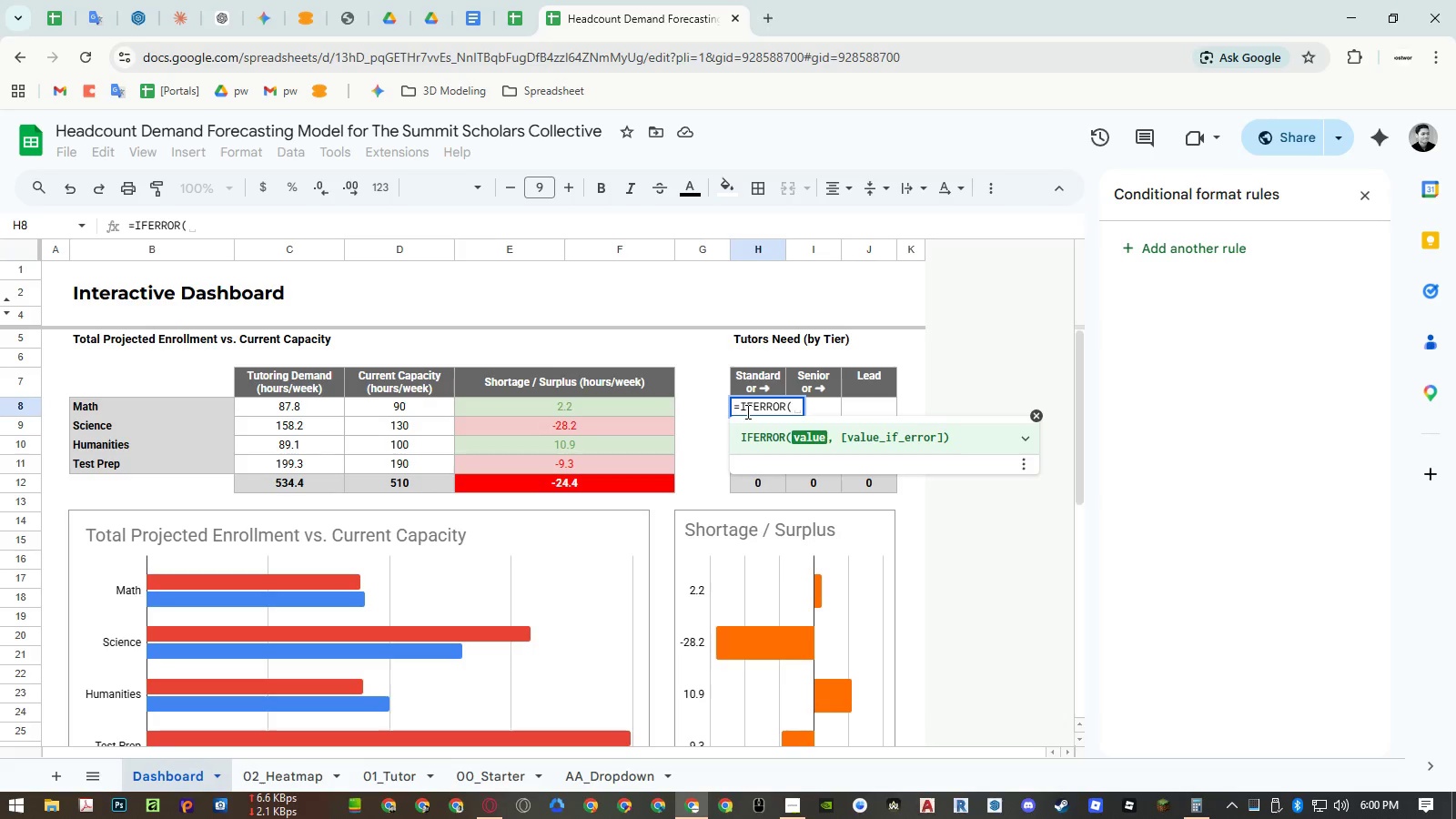 
wait(14.2)
 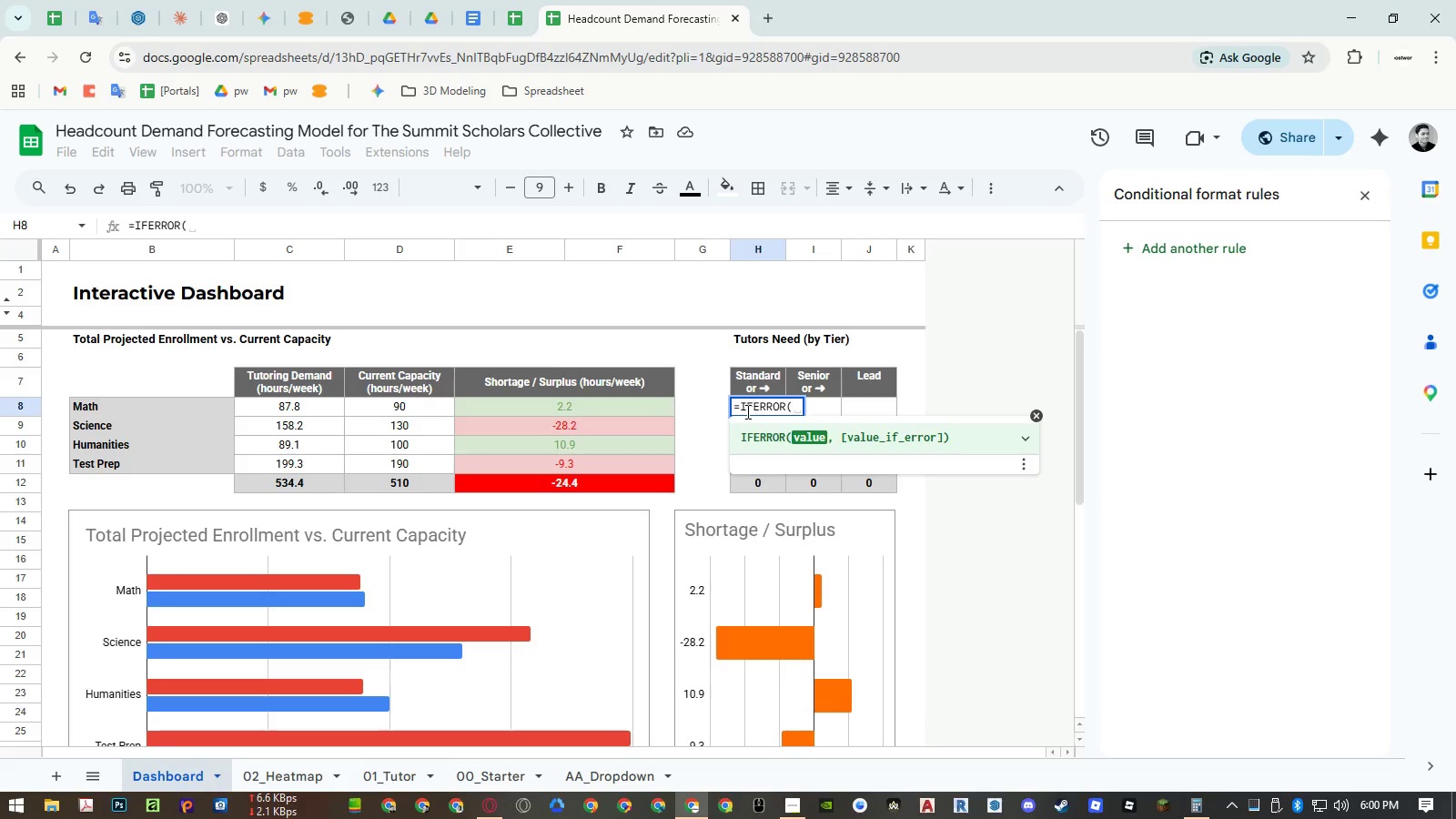 
type(arr)
 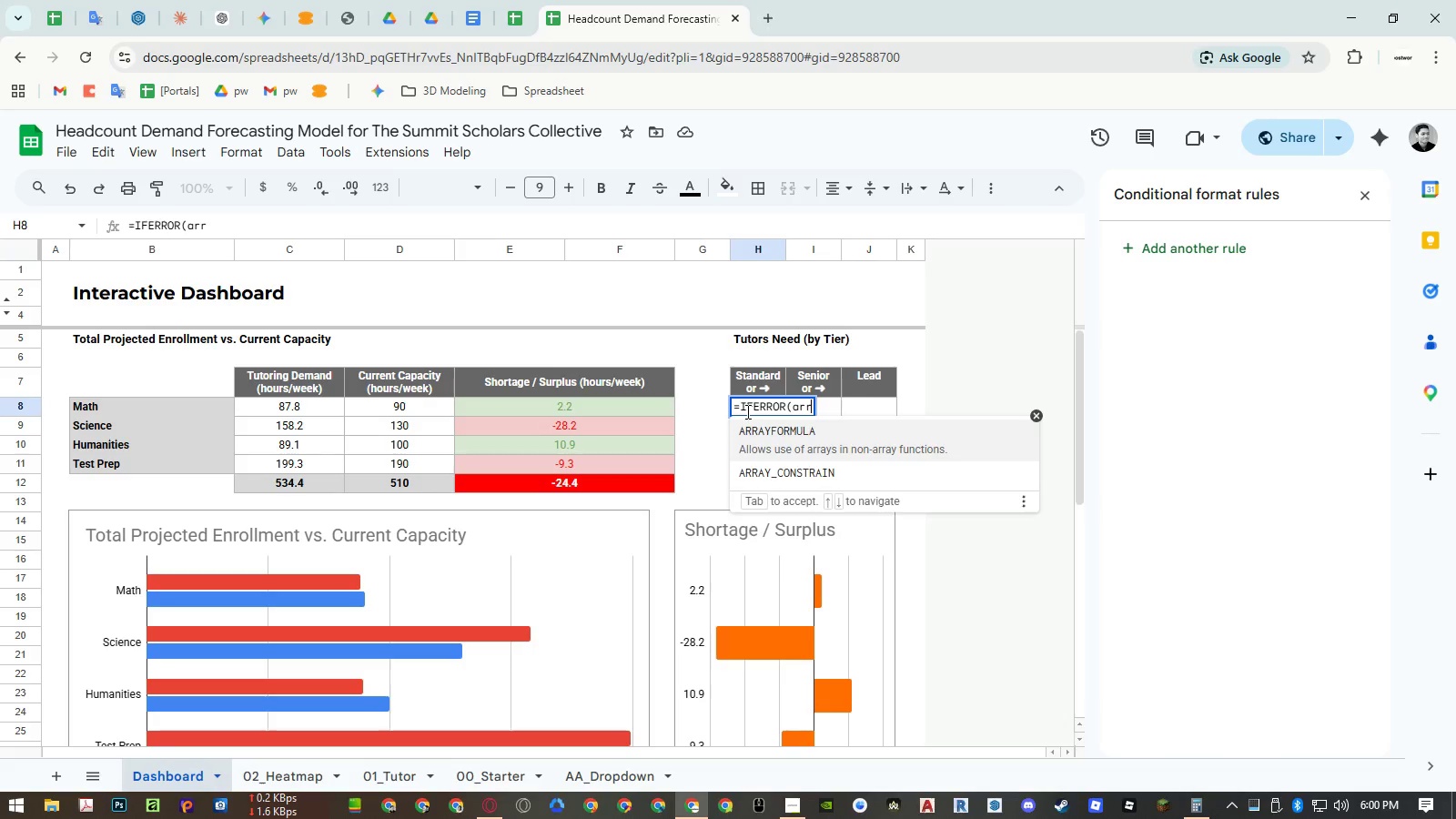 
key(Enter)
 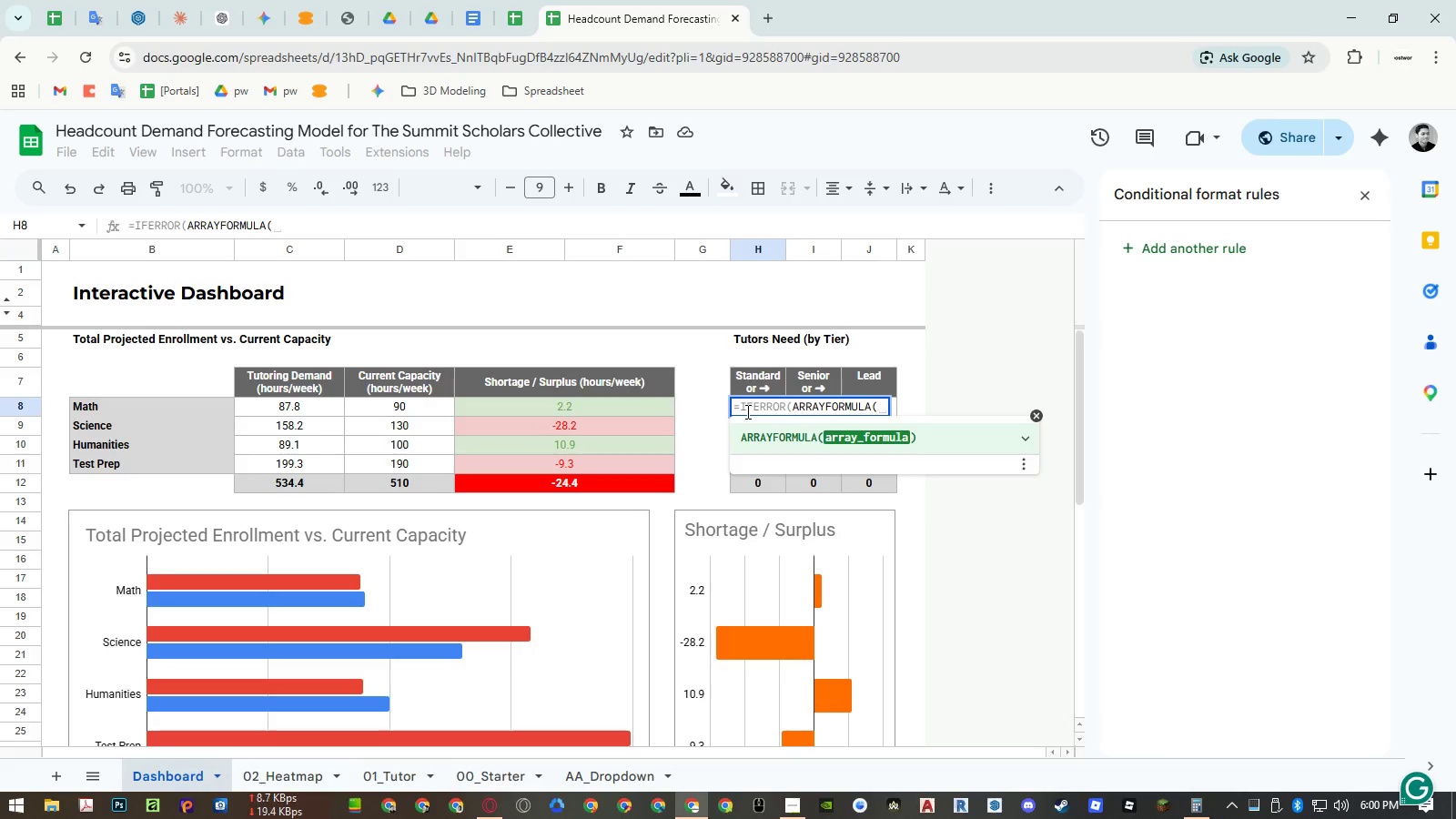 
key(Control+Enter)
 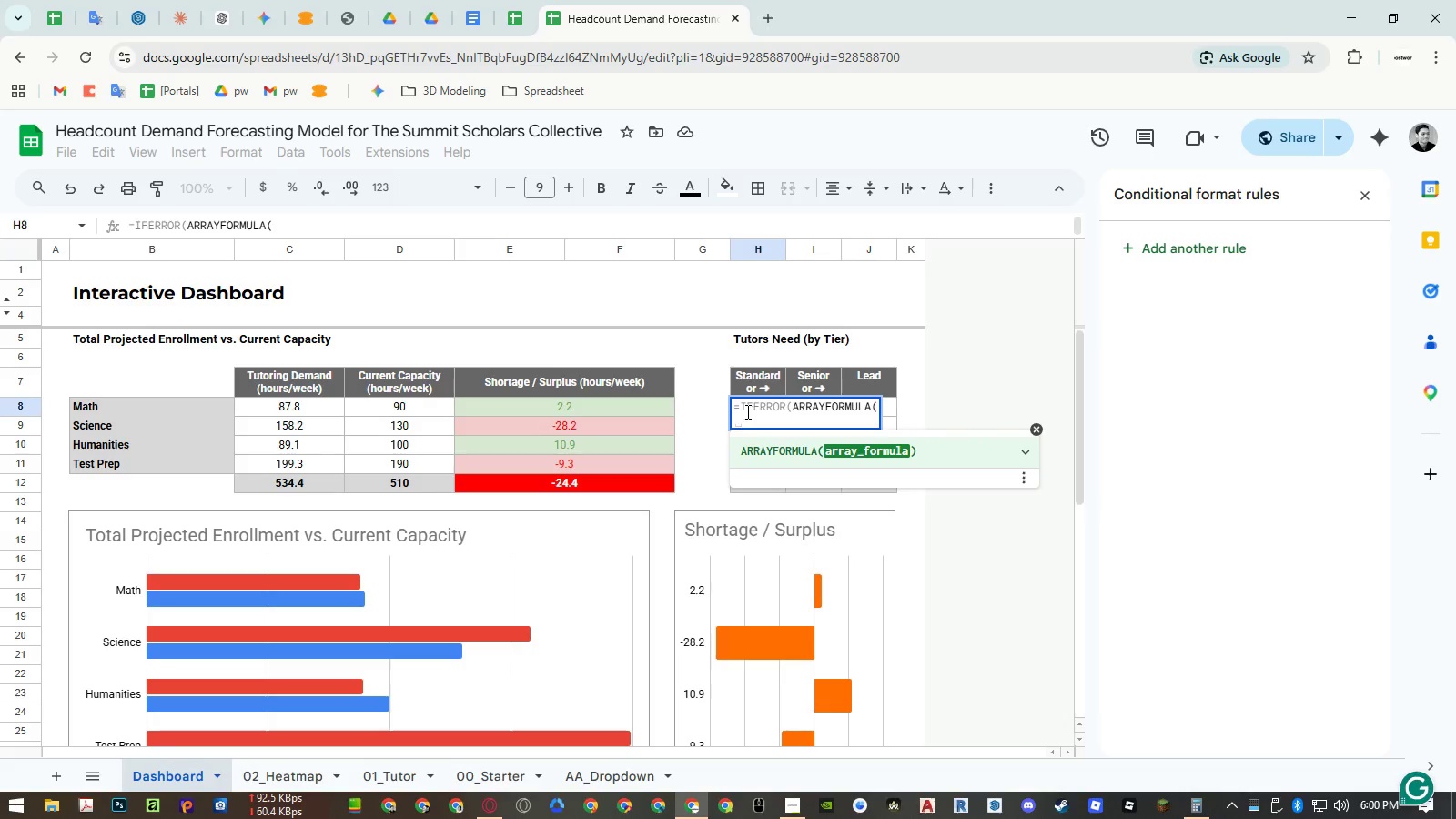 
key(ArrowLeft)
 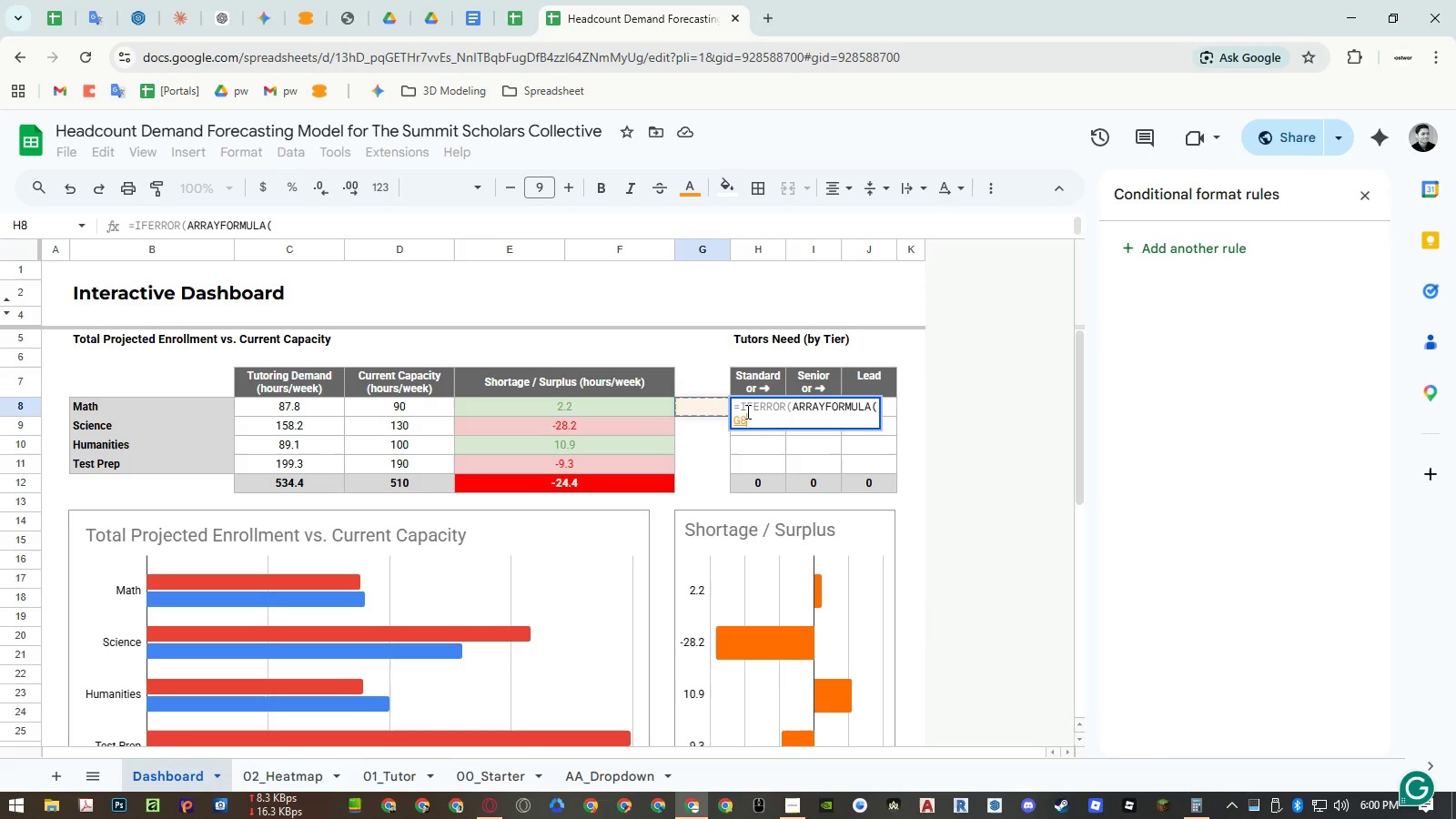 
key(ArrowLeft)
 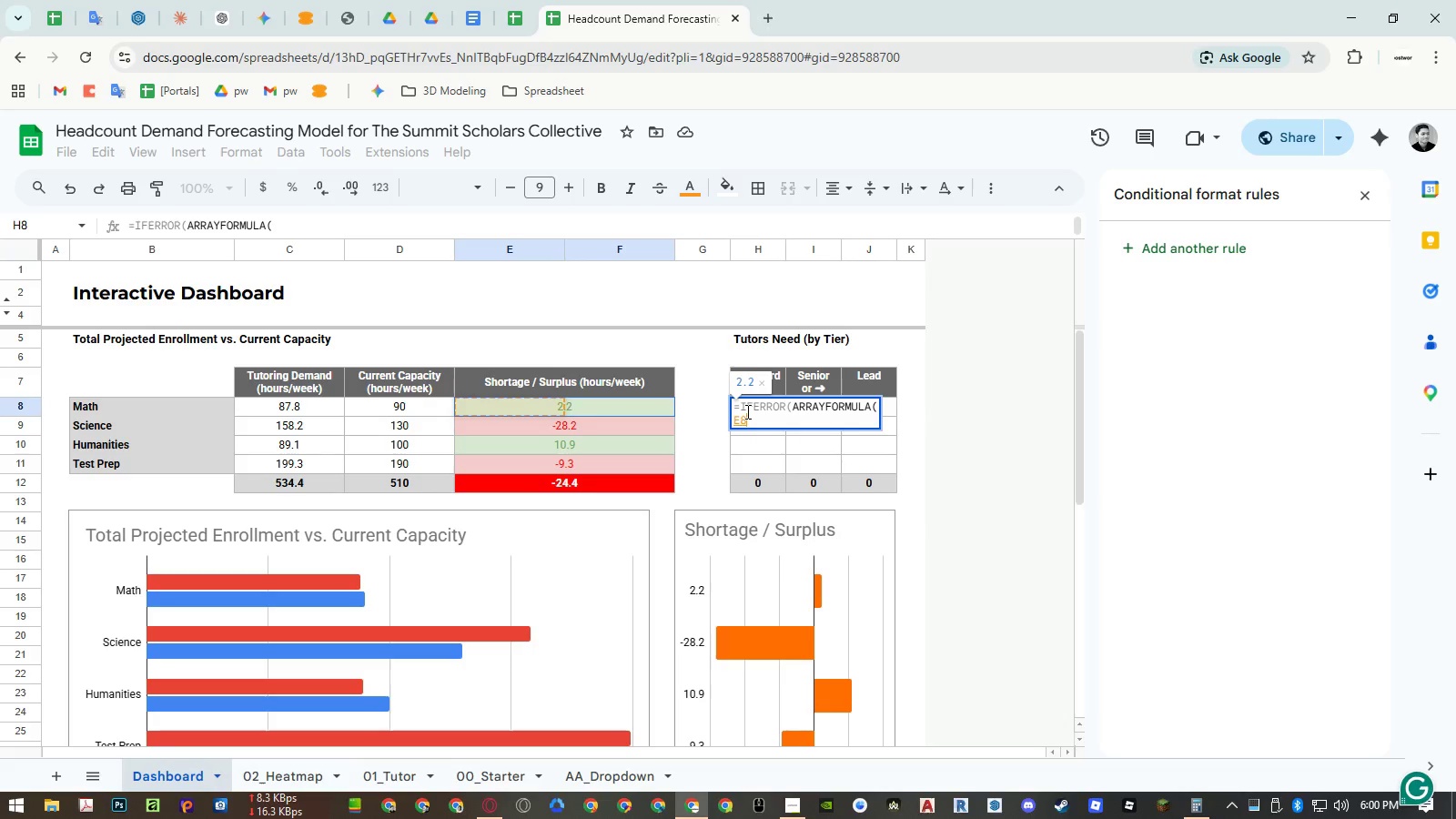 
key(Shift+ArrowDown)
 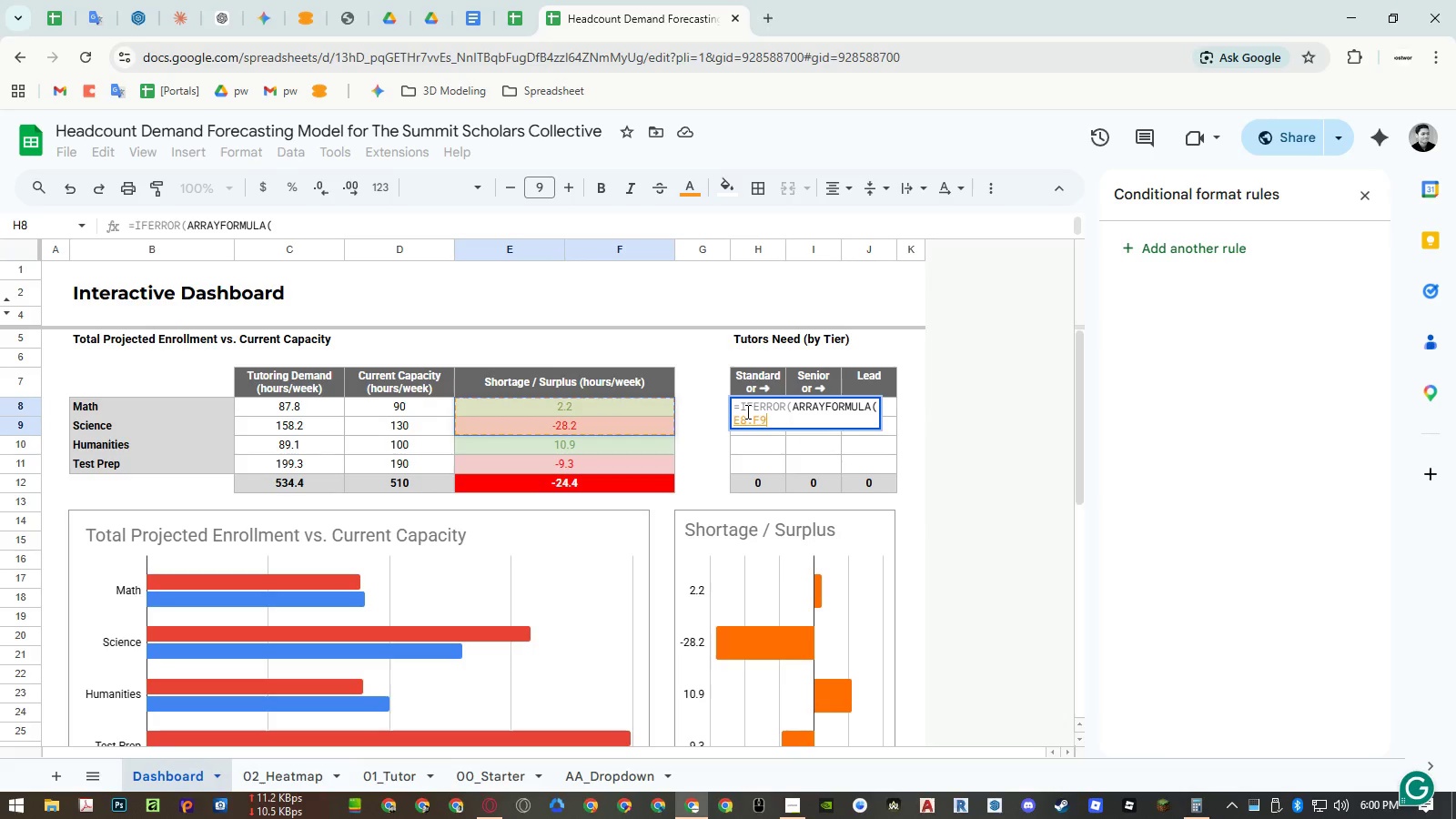 
key(Shift+ArrowDown)
 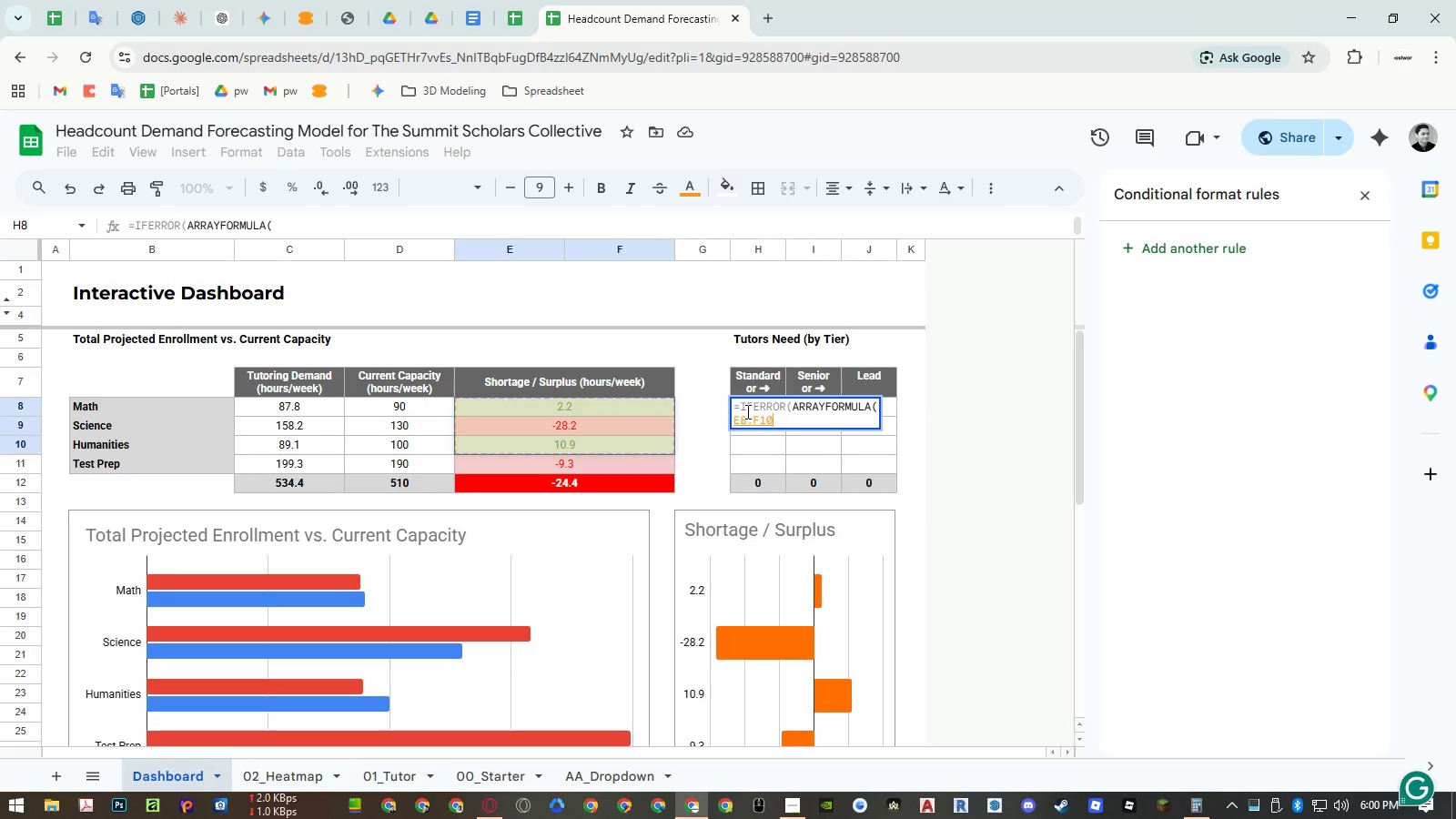 
key(Shift+ArrowDown)
 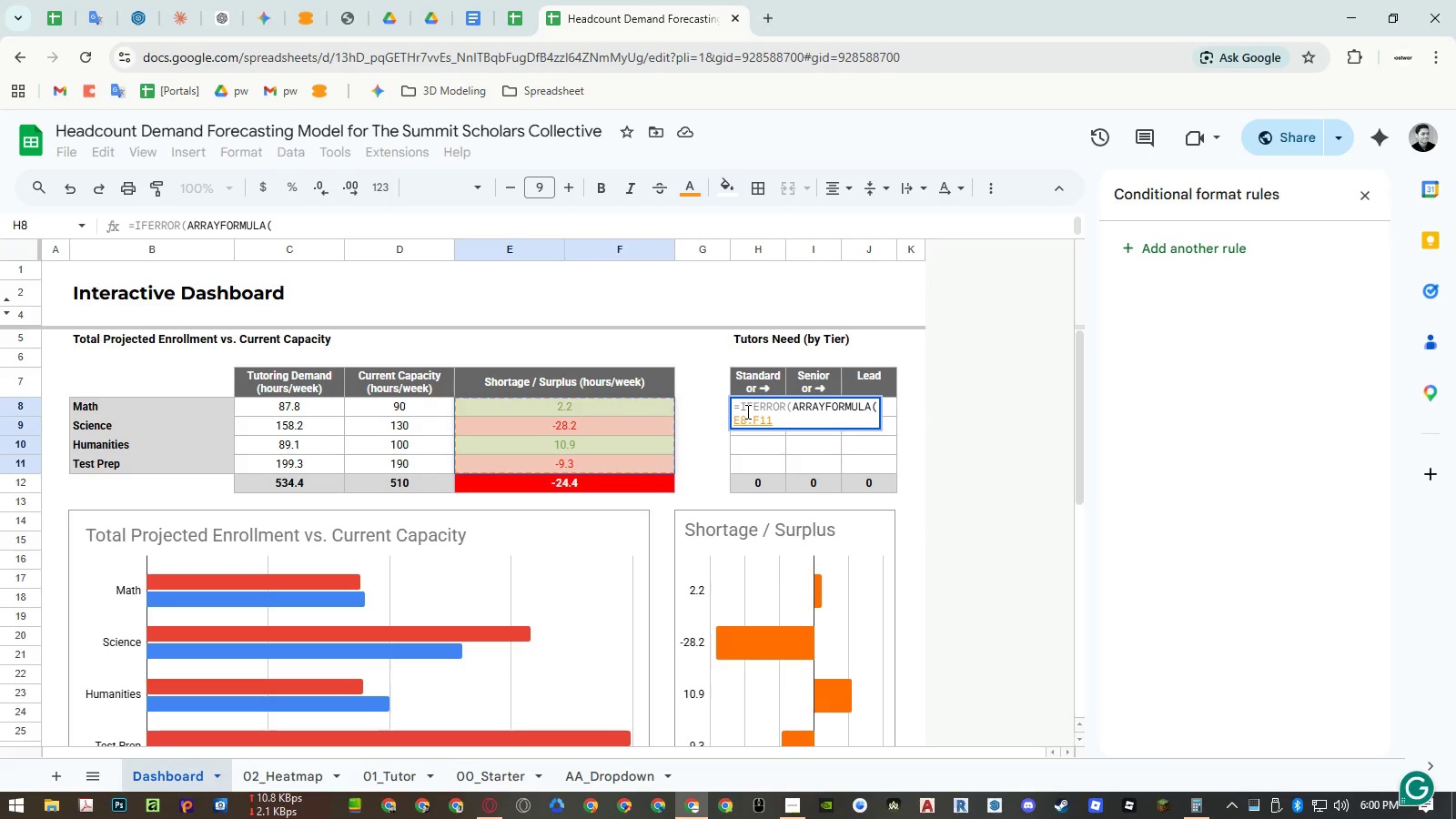 
key(ArrowLeft)
 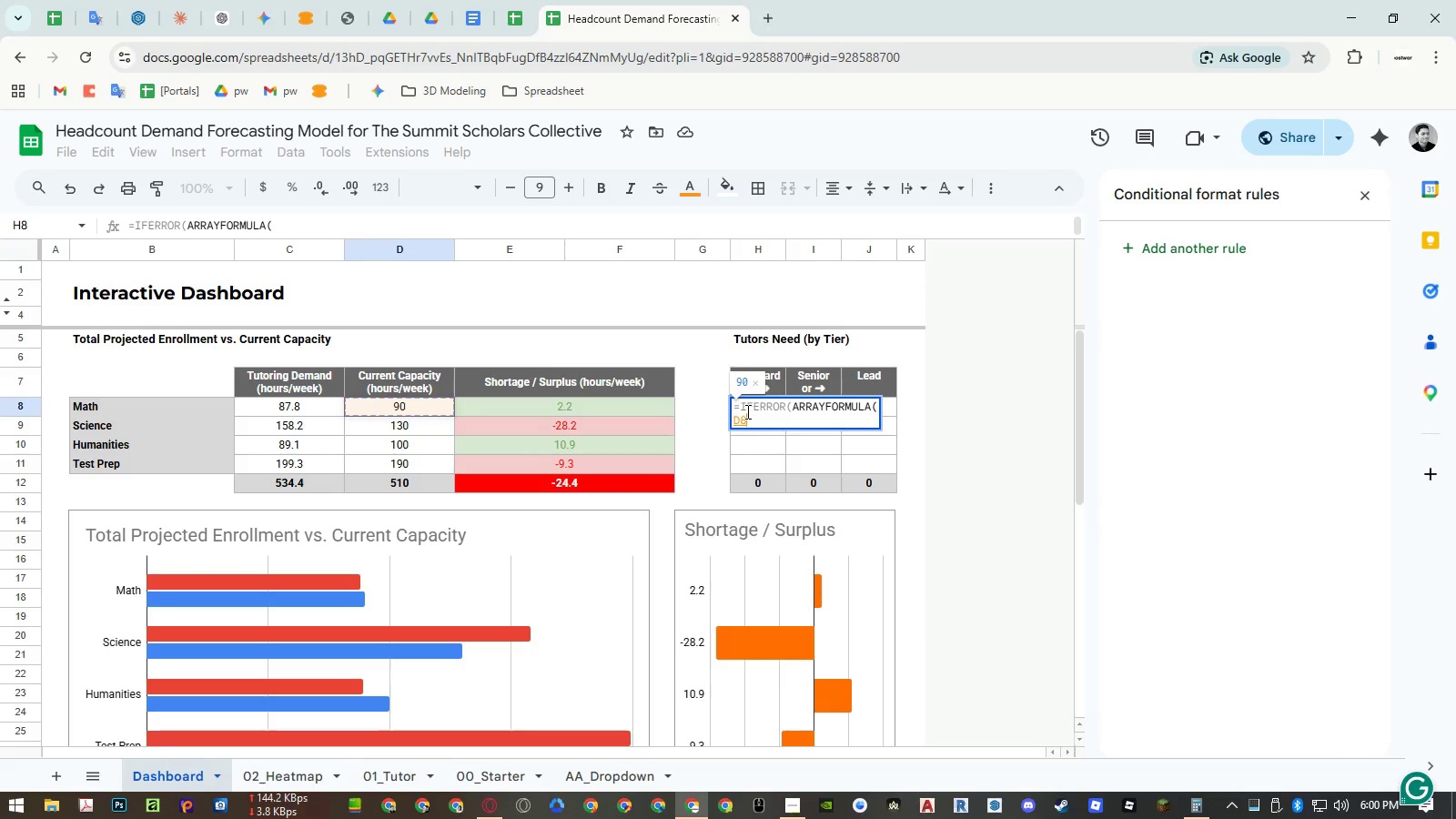 
key(ArrowRight)
 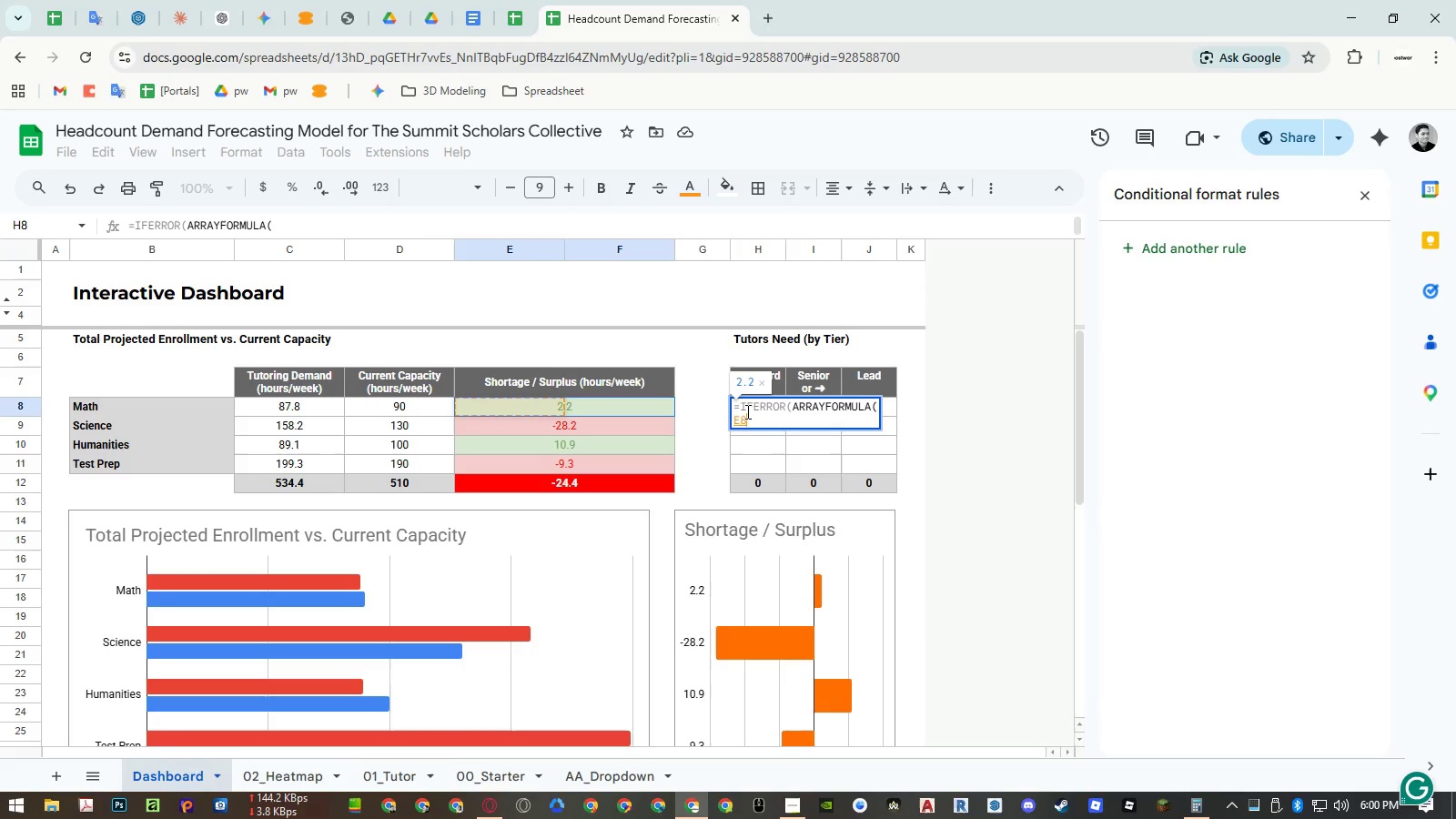 
key(Shift+ArrowDown)
 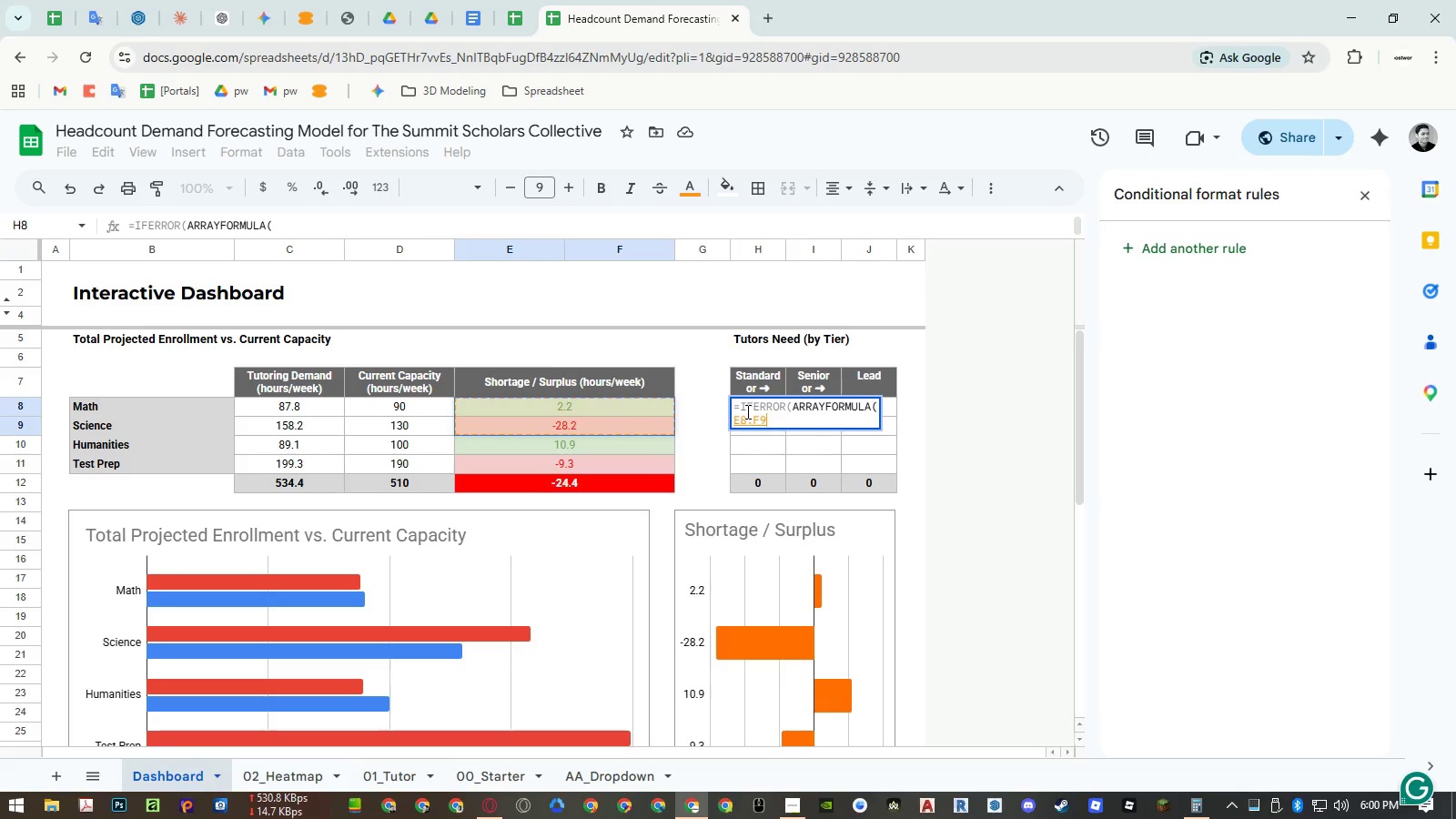 
key(Shift+ArrowDown)
 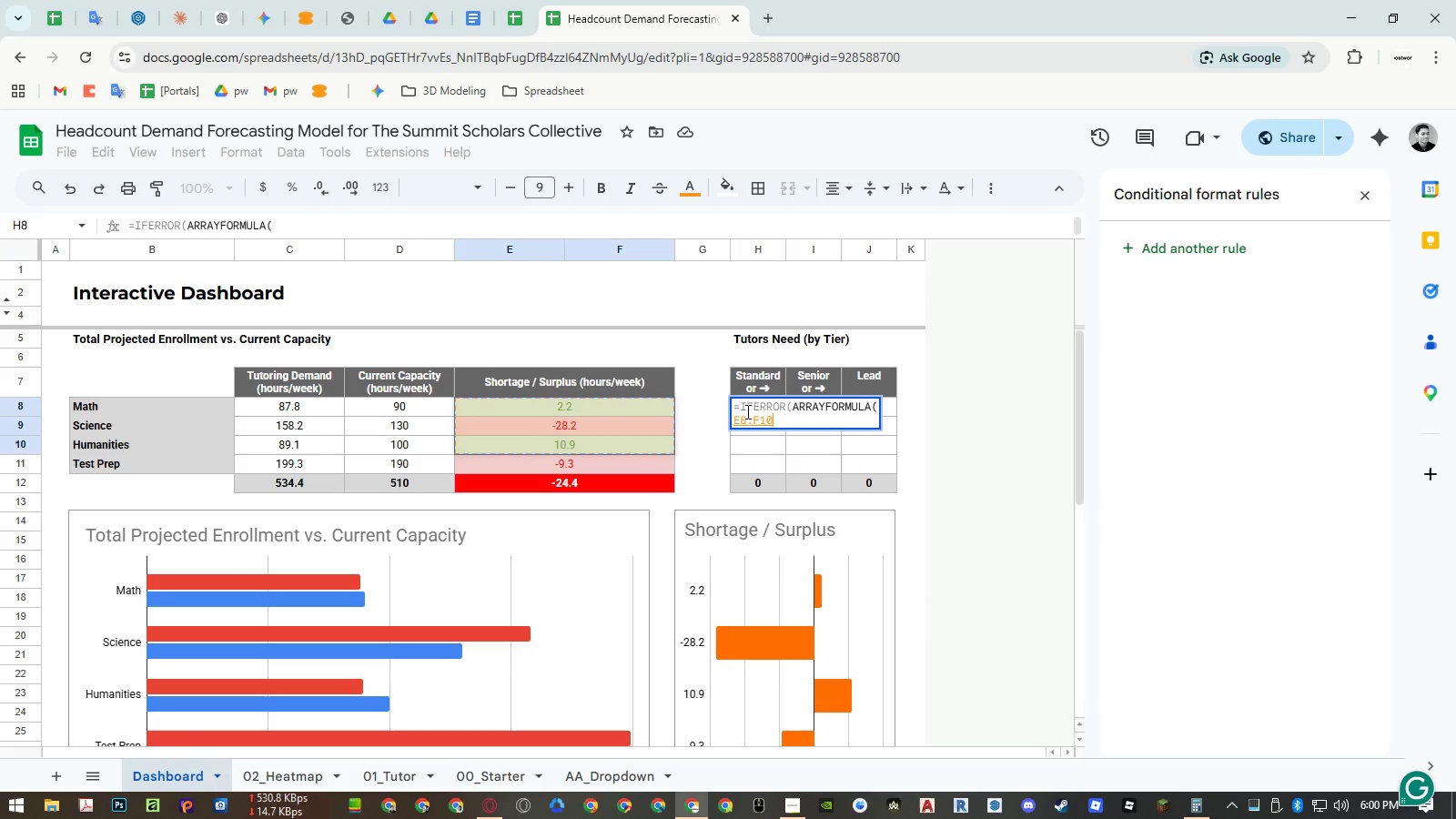 
key(Shift+ArrowDown)
 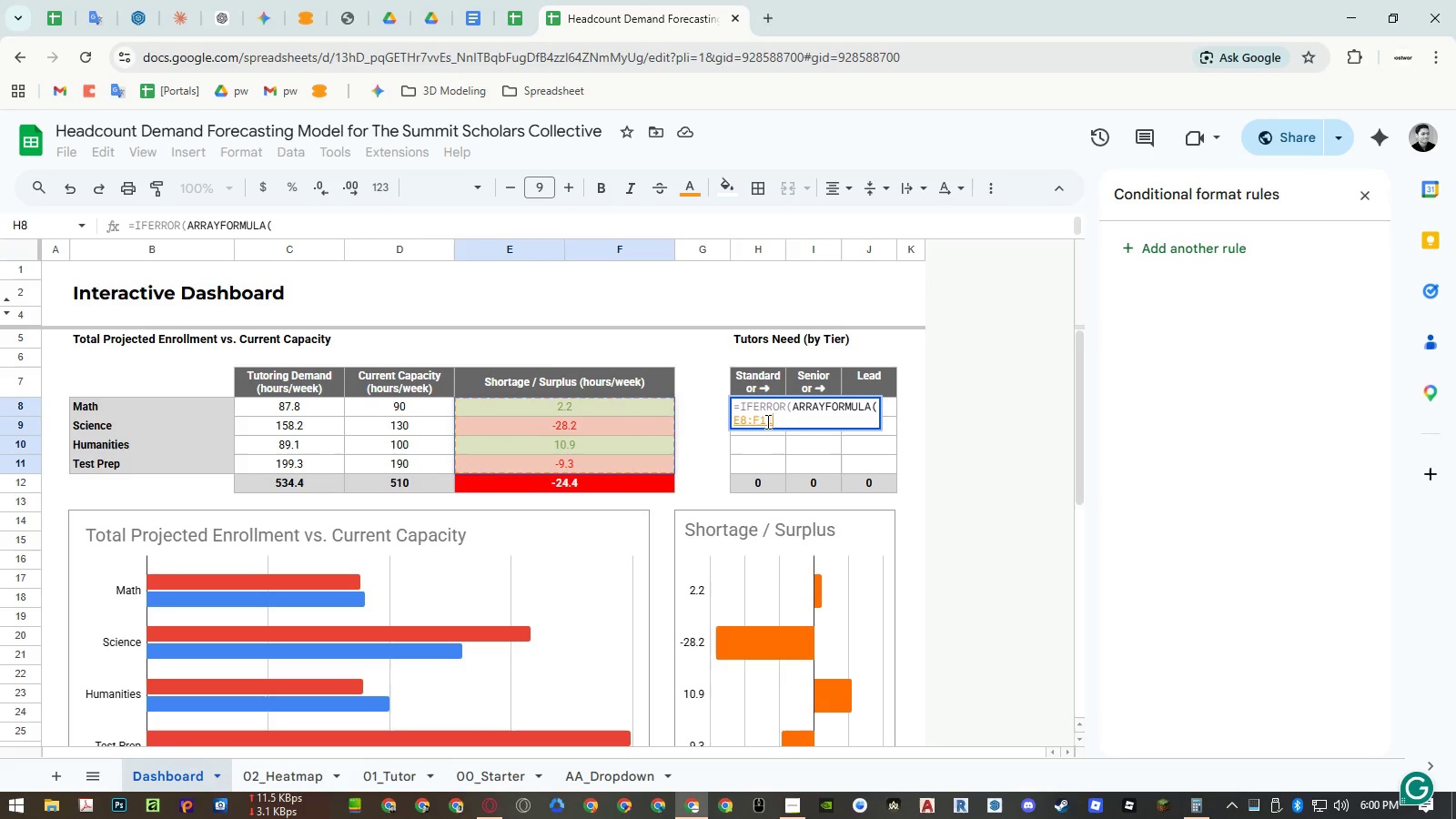 
left_click_drag(start_coordinate=[763, 420], to_coordinate=[755, 421])
 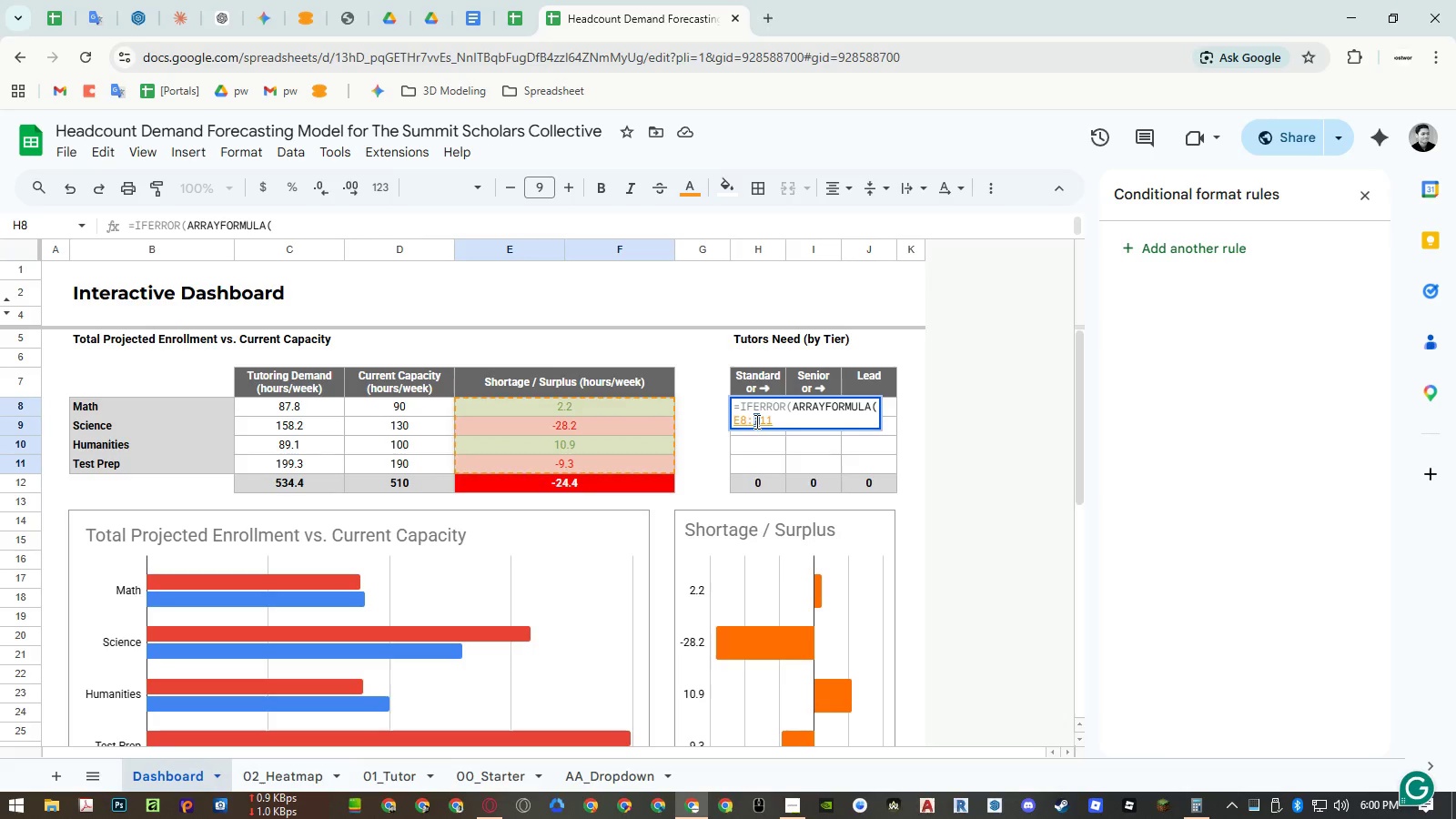 
key(Shift+E)
 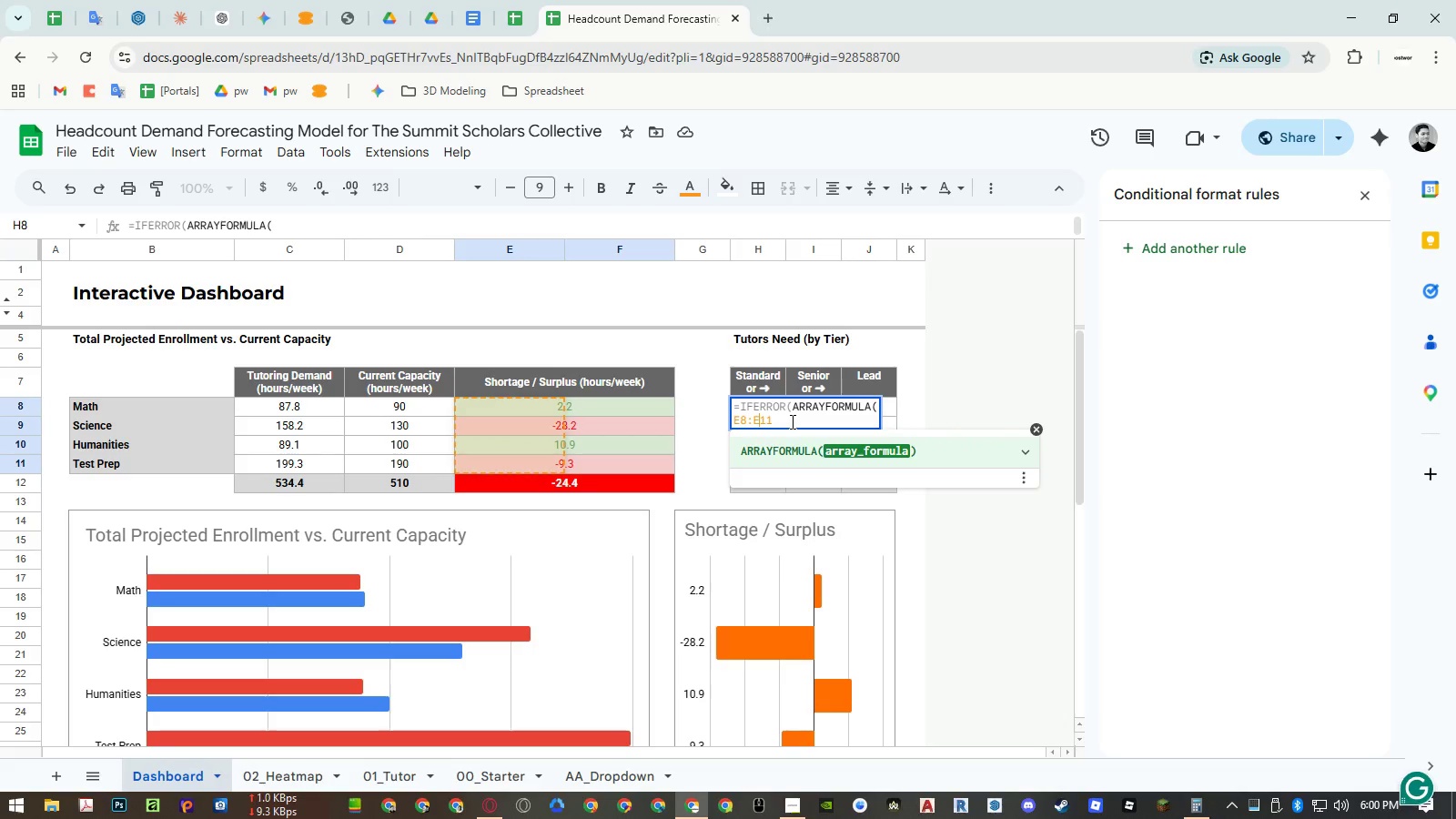 
left_click([791, 421])
 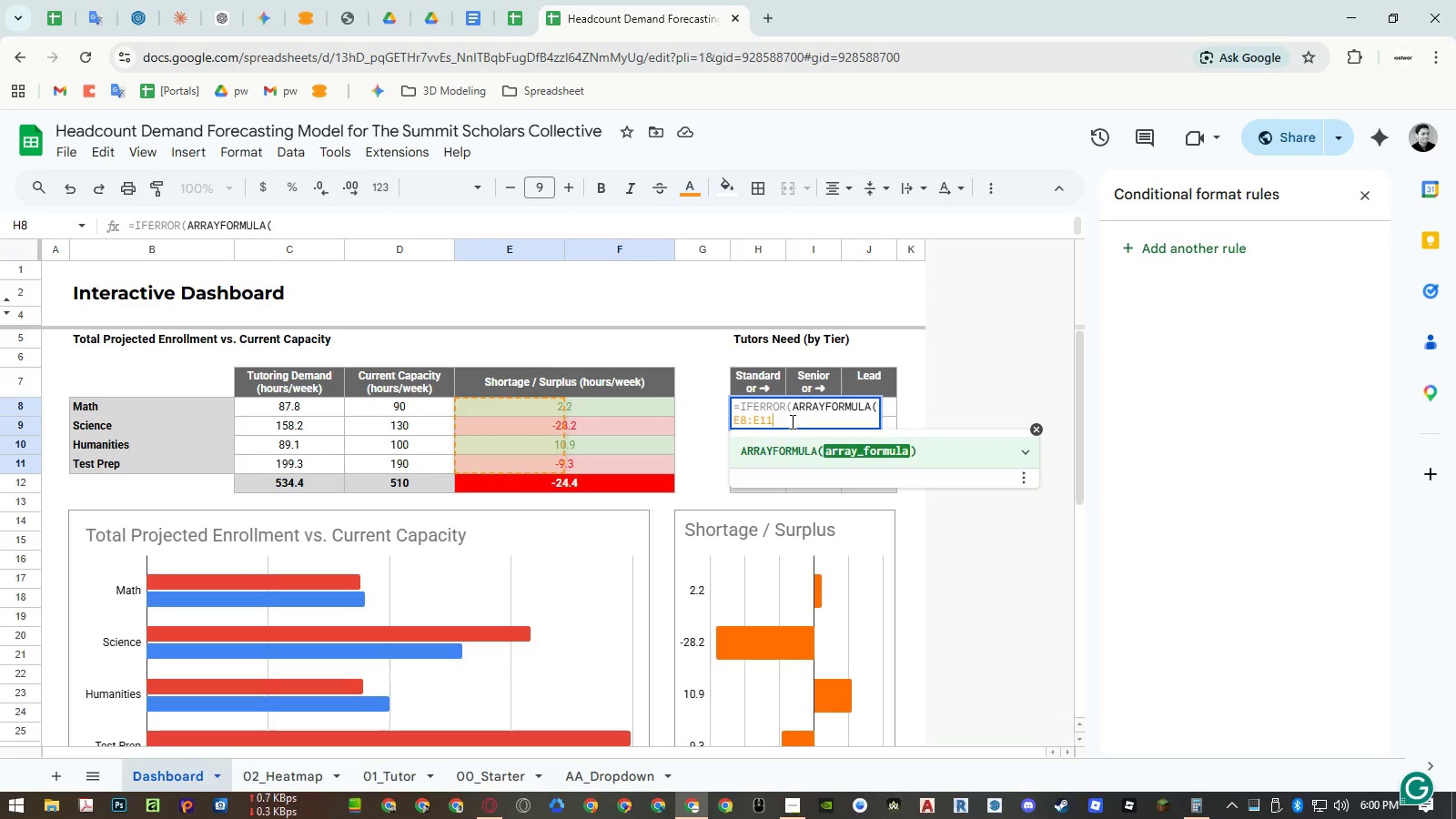 
key(NumpadDivide)
 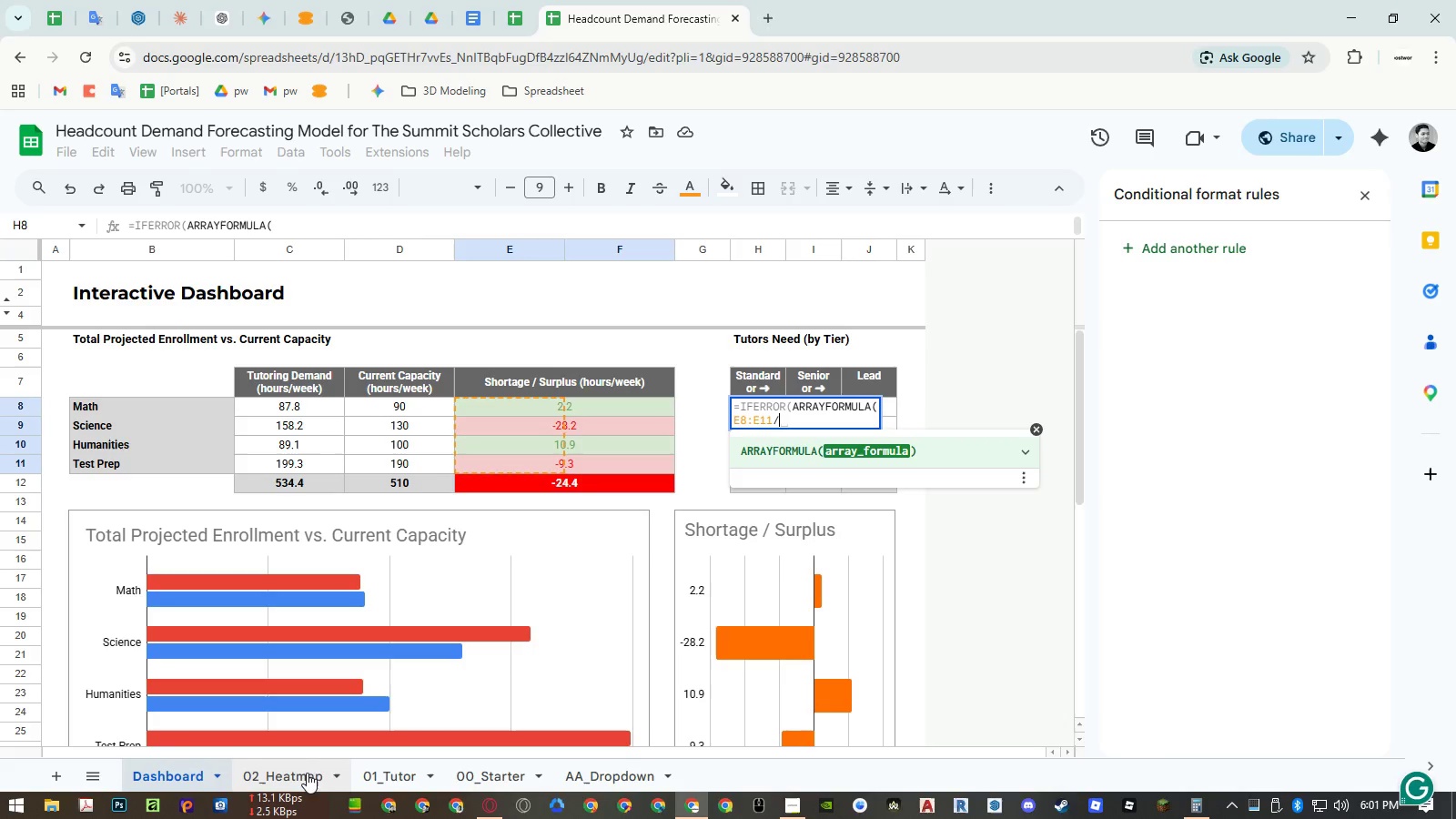 
left_click([387, 784])
 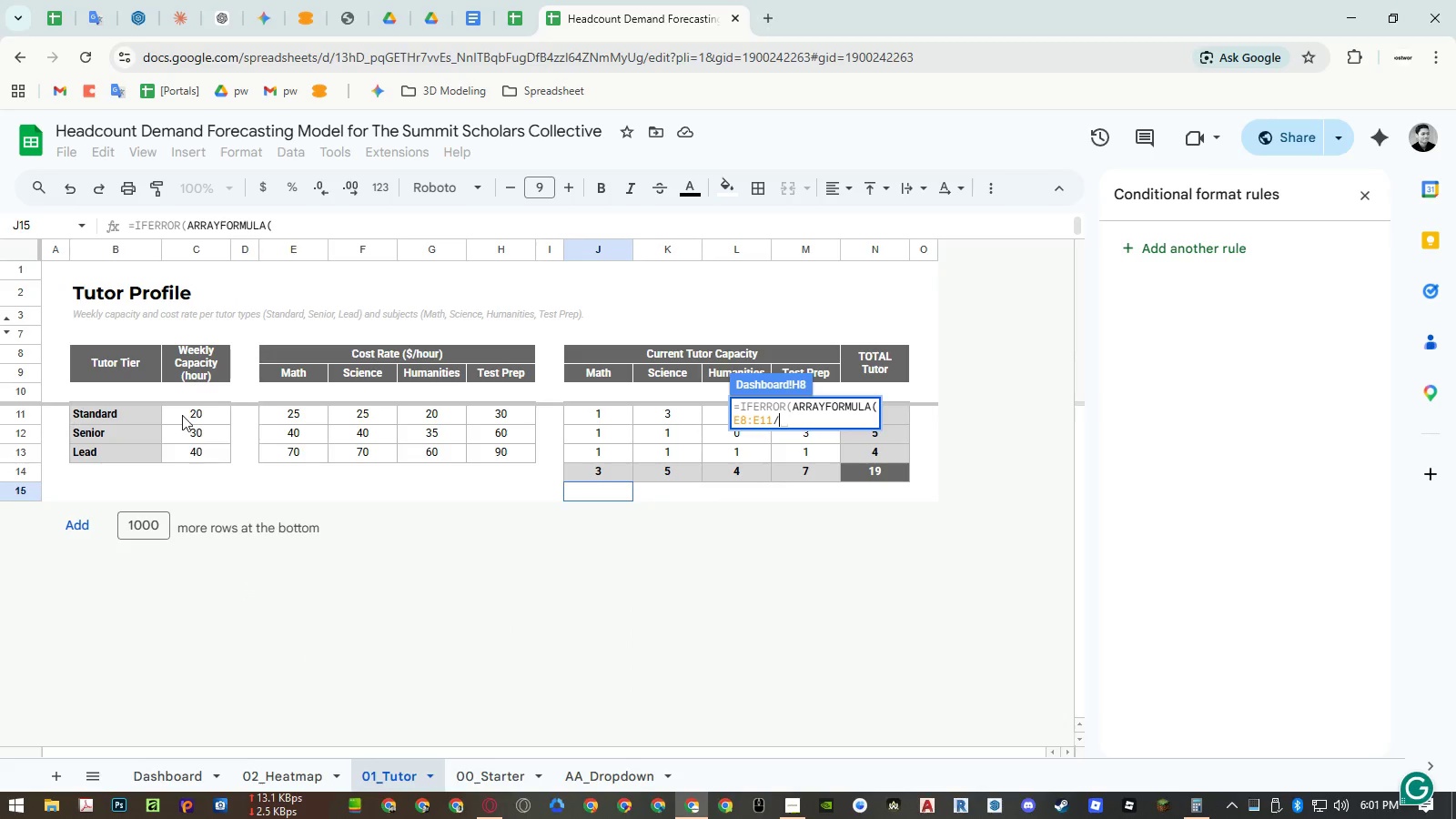 
left_click([182, 413])
 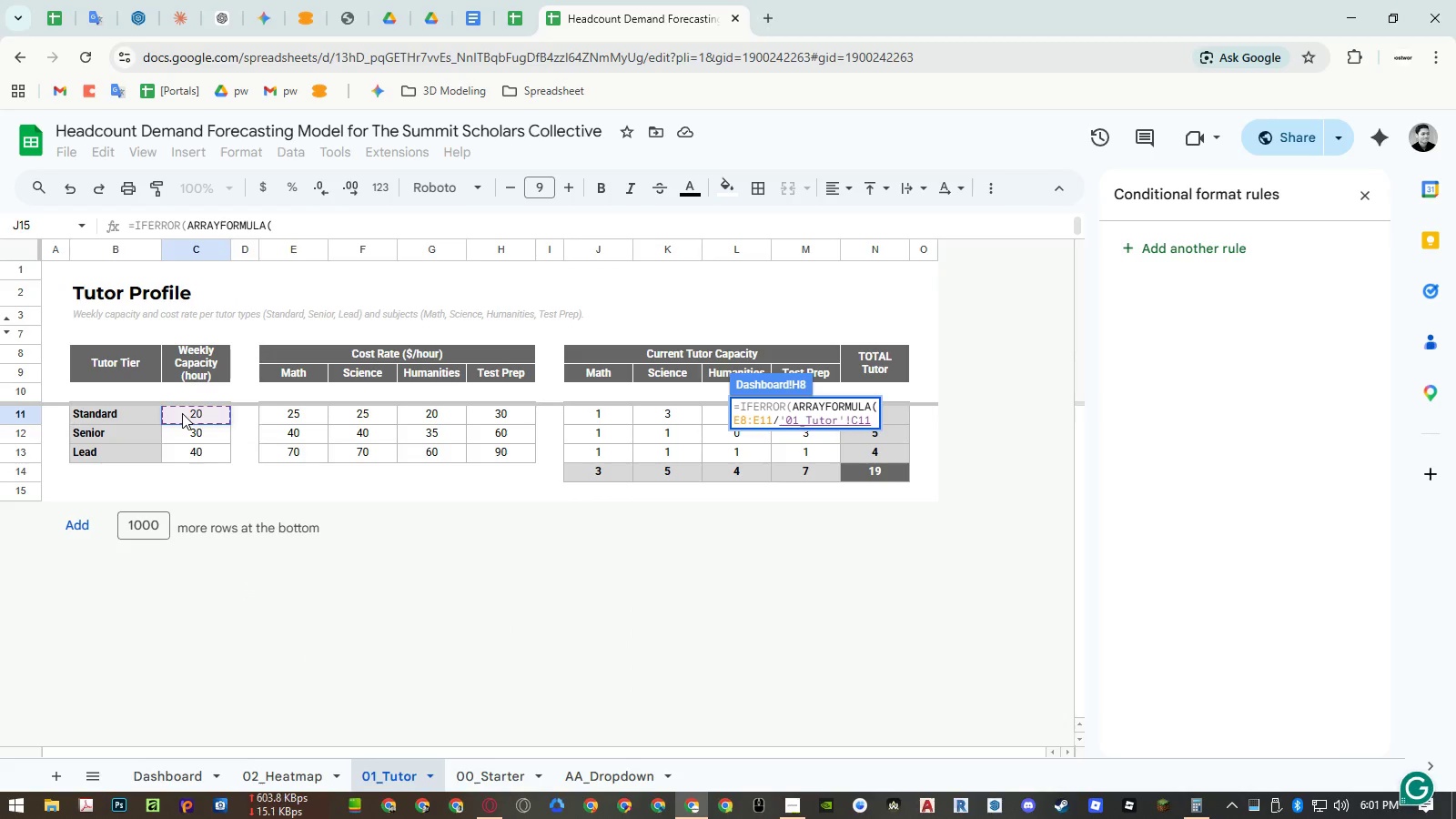 
key(Enter)
 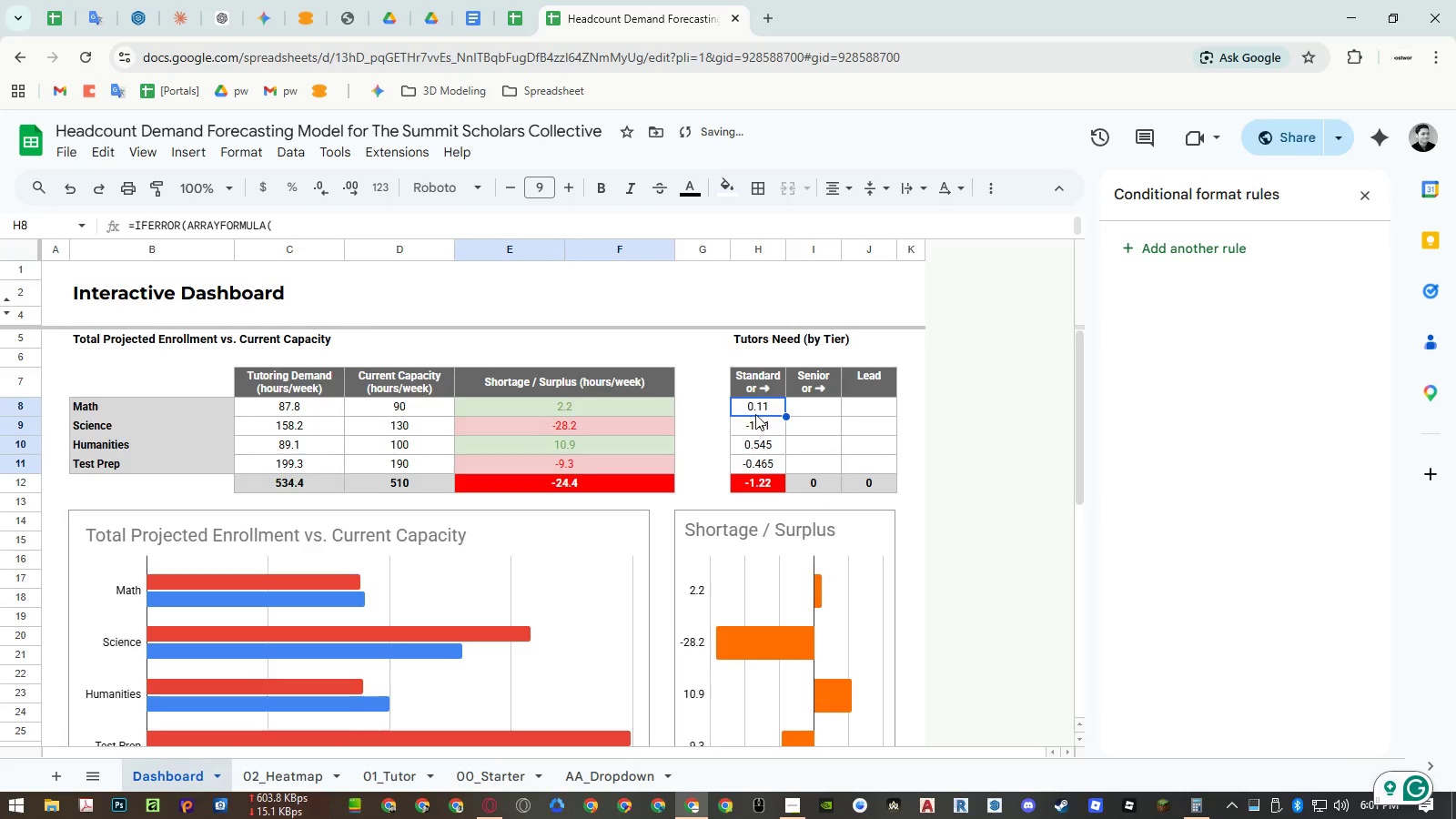 
double_click([757, 409])
 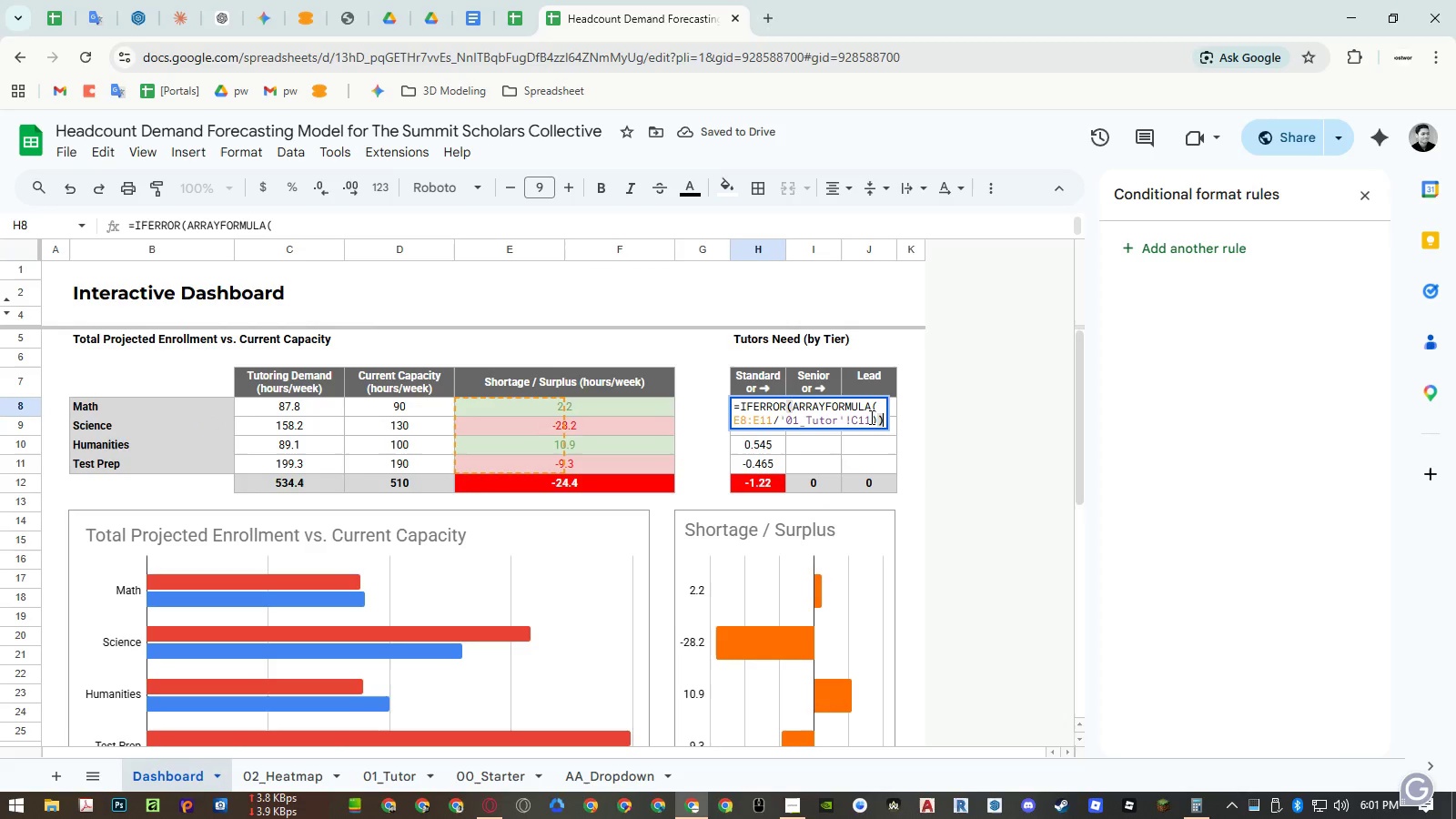 
left_click([870, 417])
 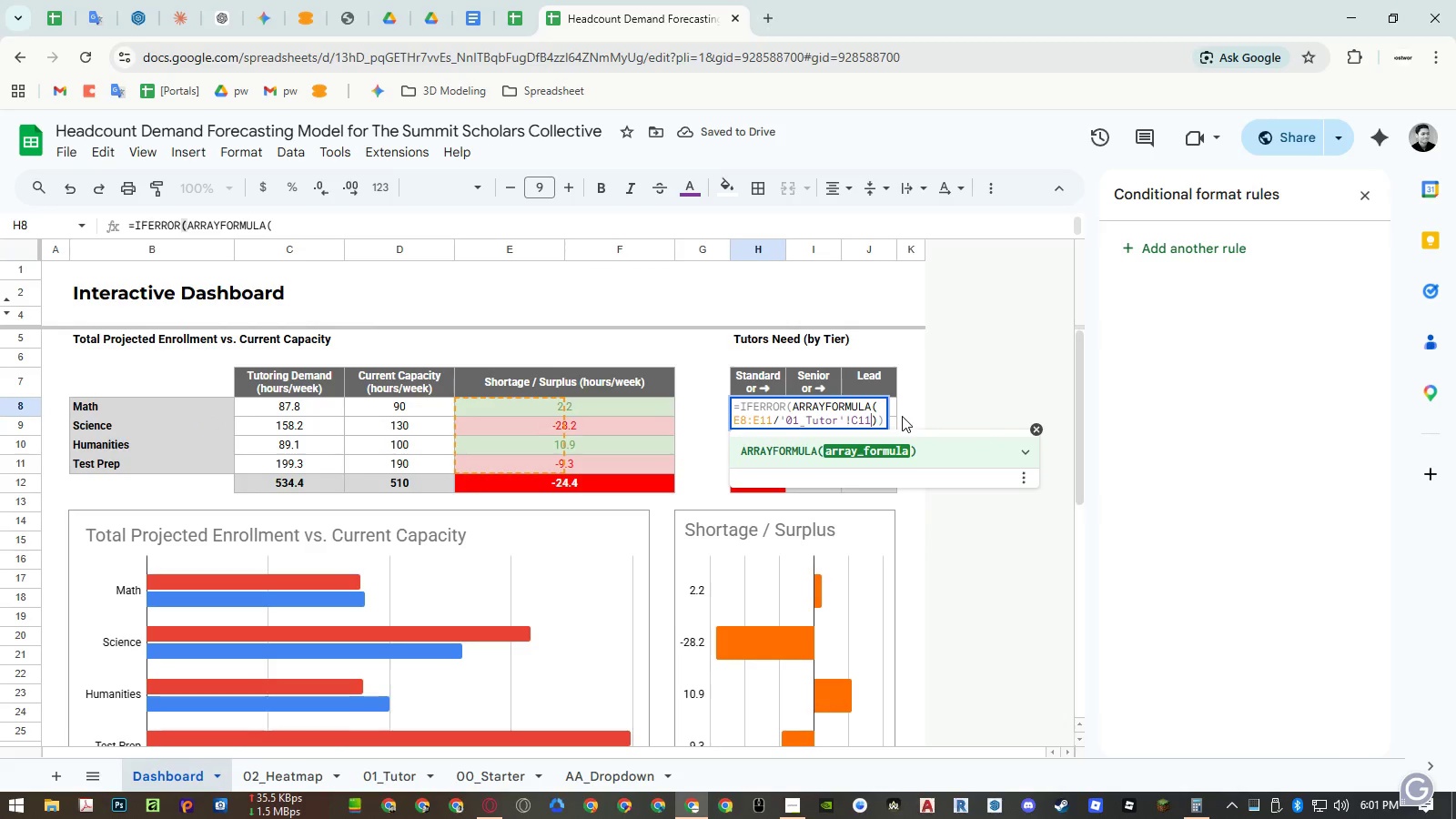 
key(Control+Enter)
 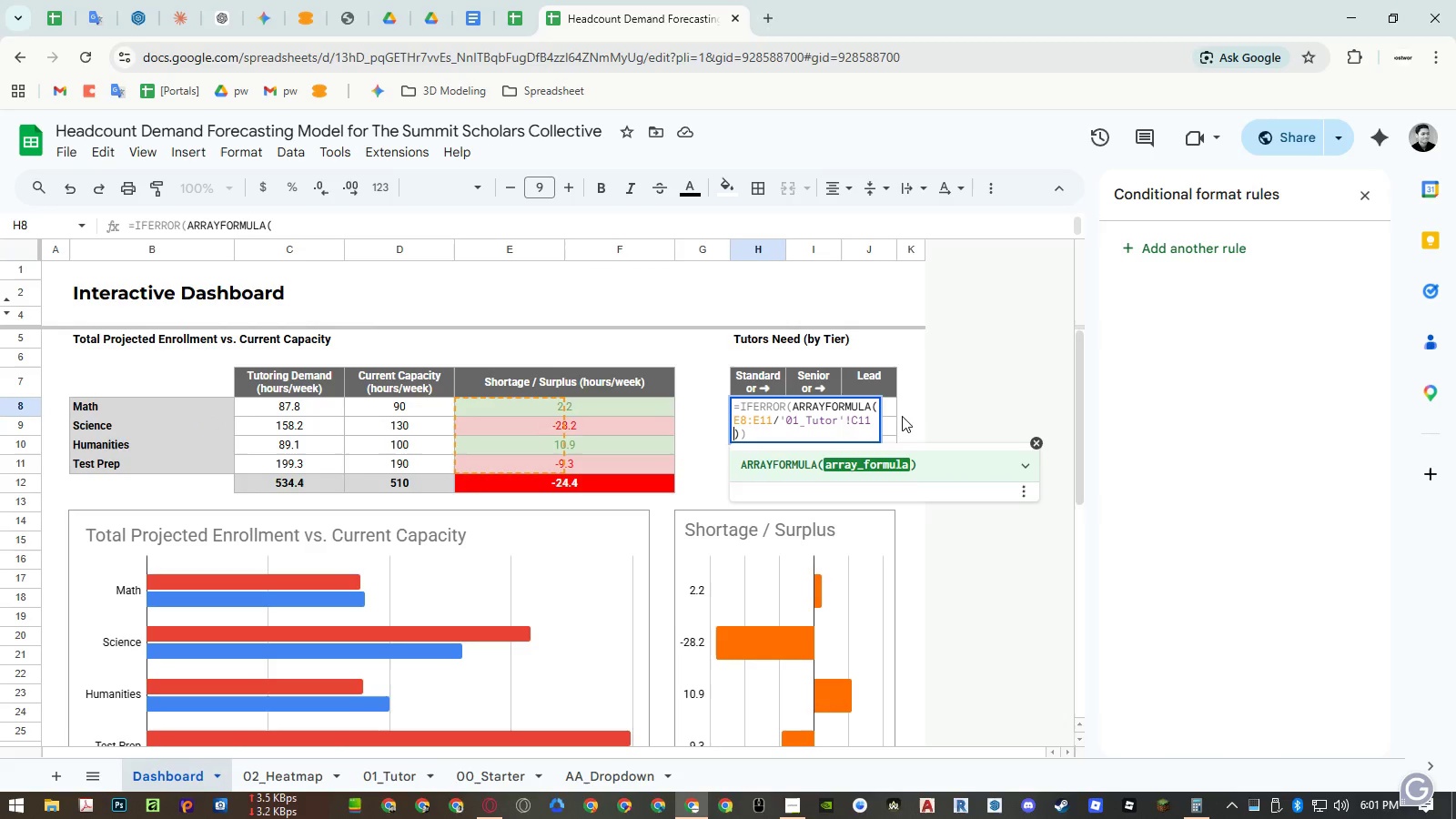 
key(ArrowRight)
 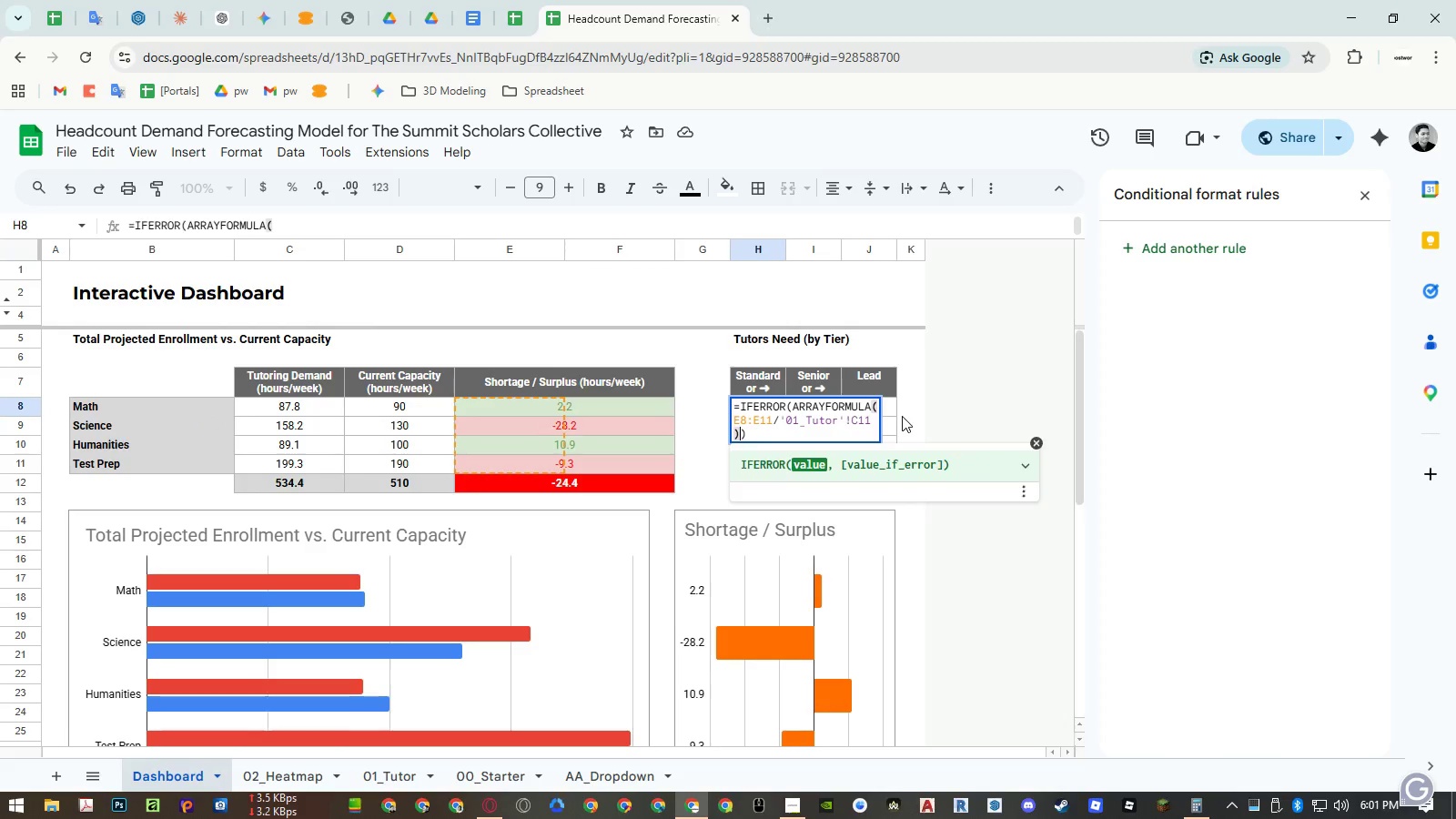 
key(ArrowRight)
 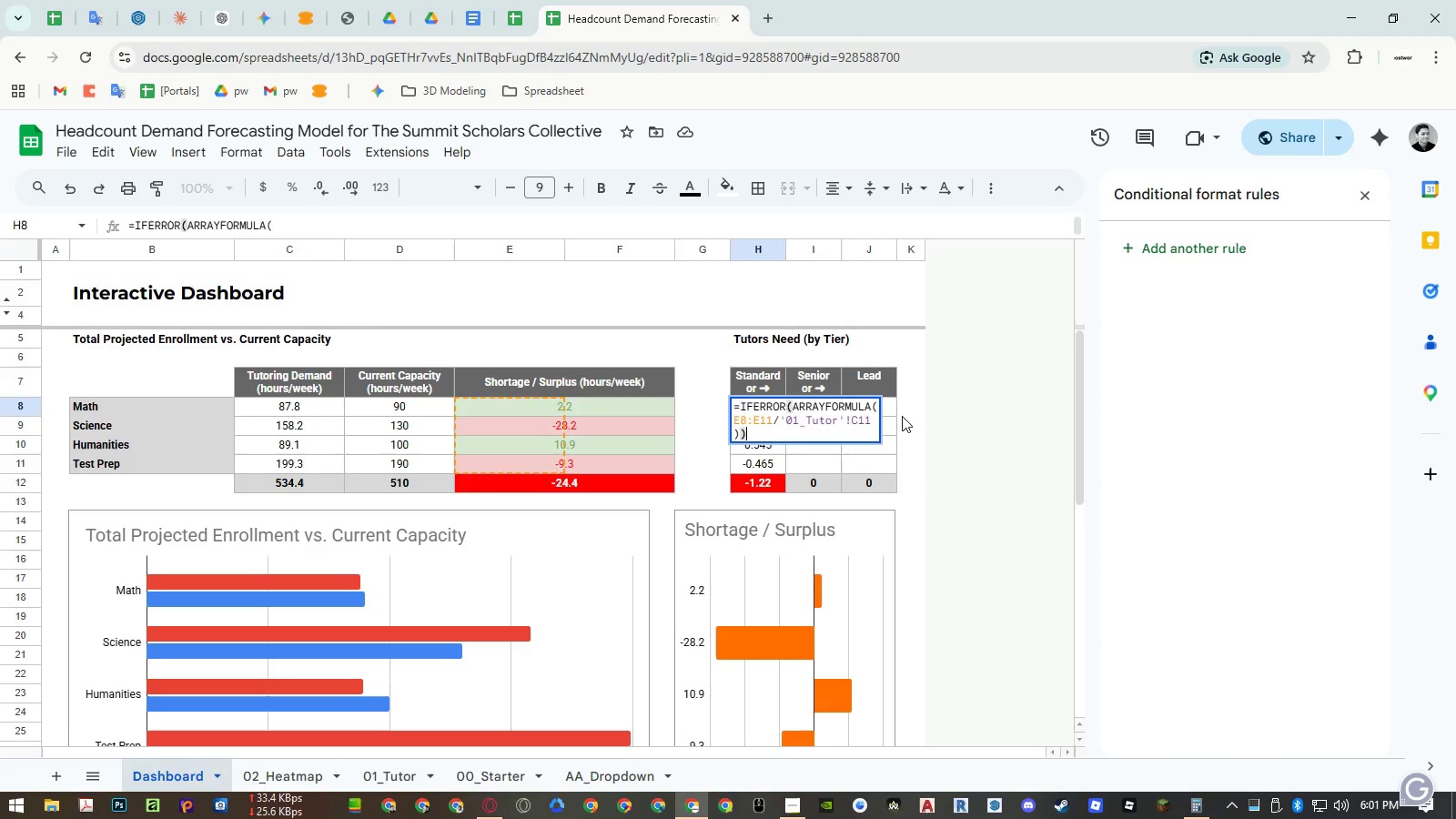 
key(Enter)
 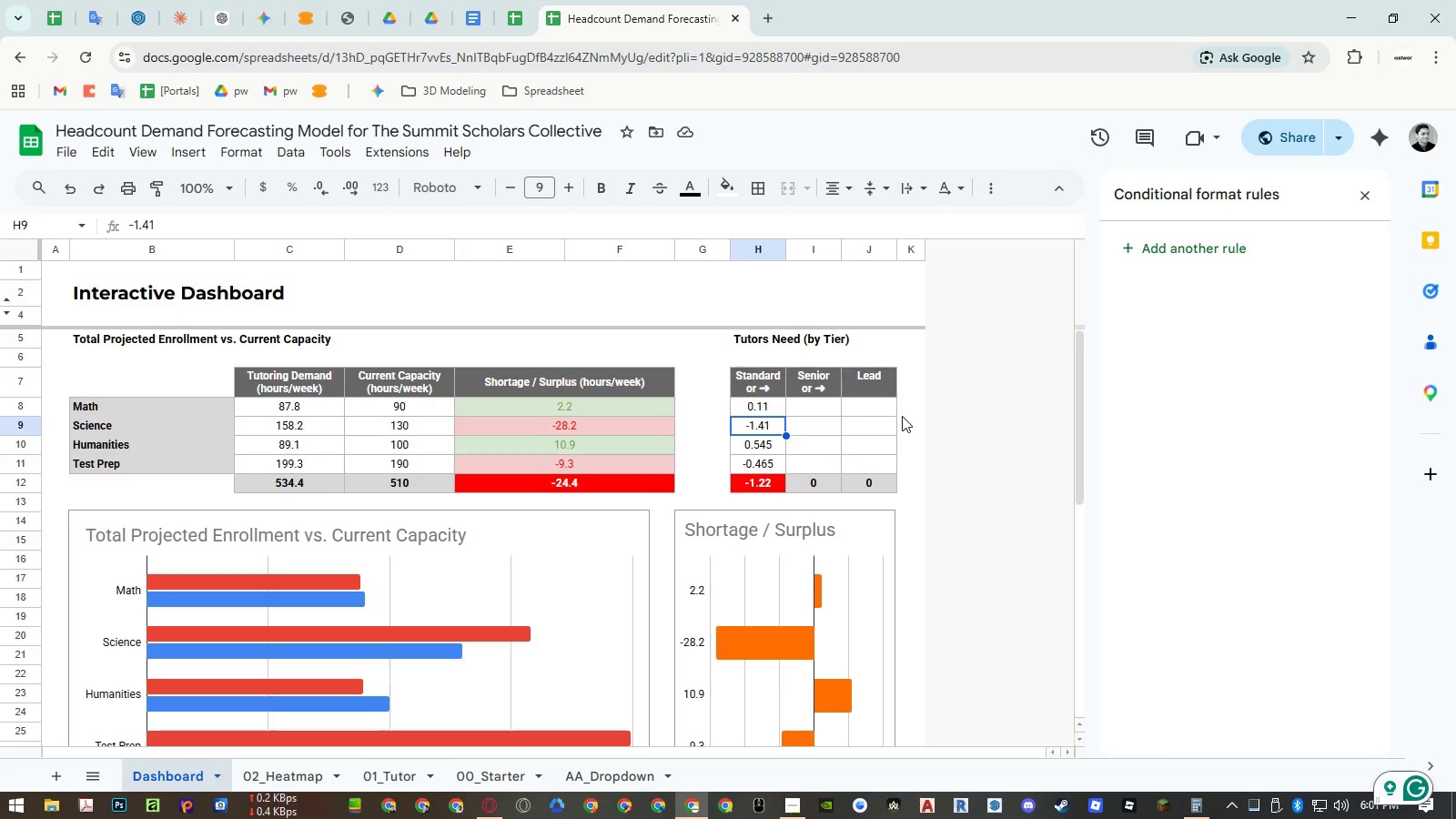 
wait(53.62)
 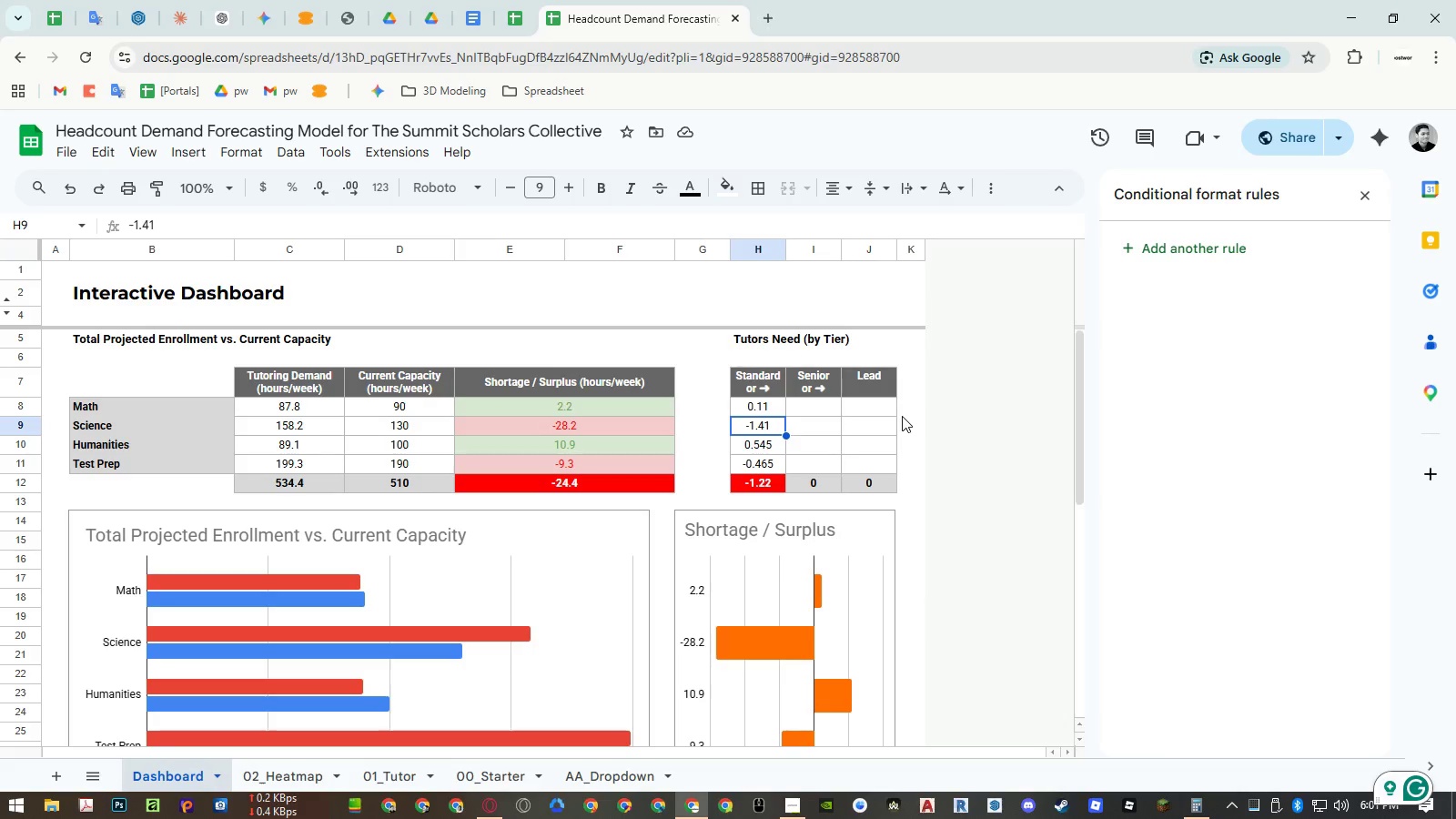 
double_click([771, 403])
 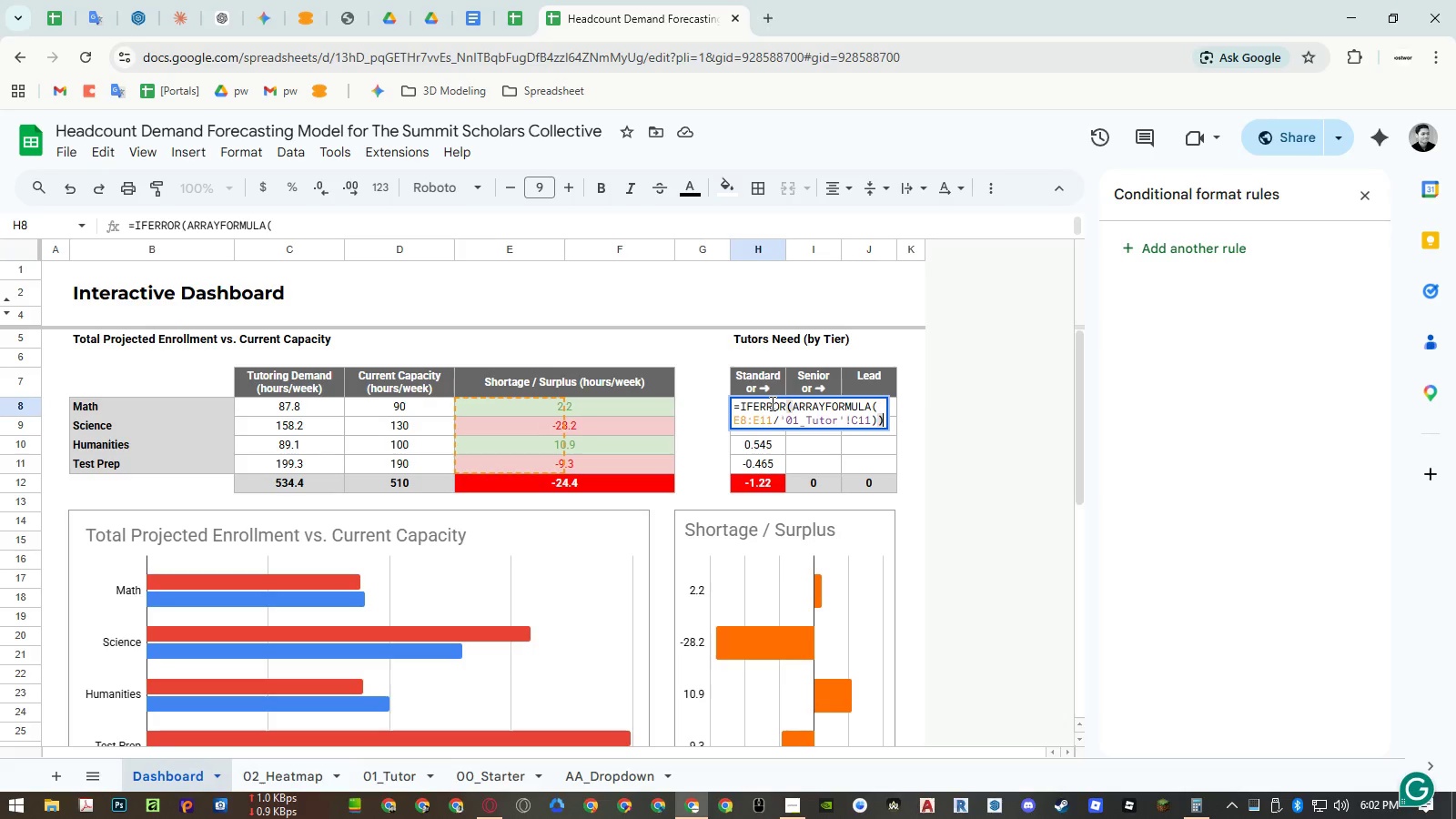 
wait(8.7)
 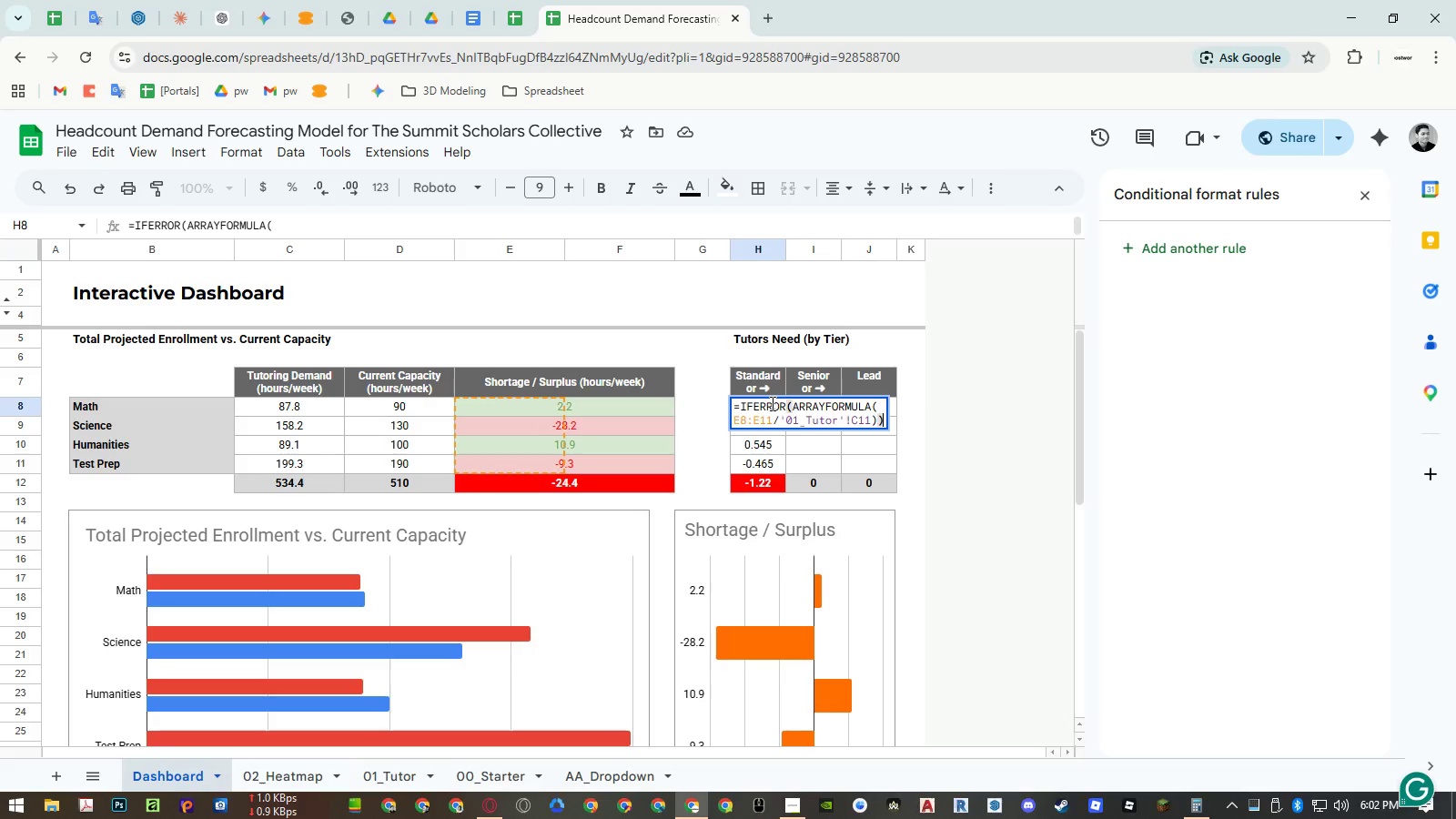 
left_click([878, 404])
 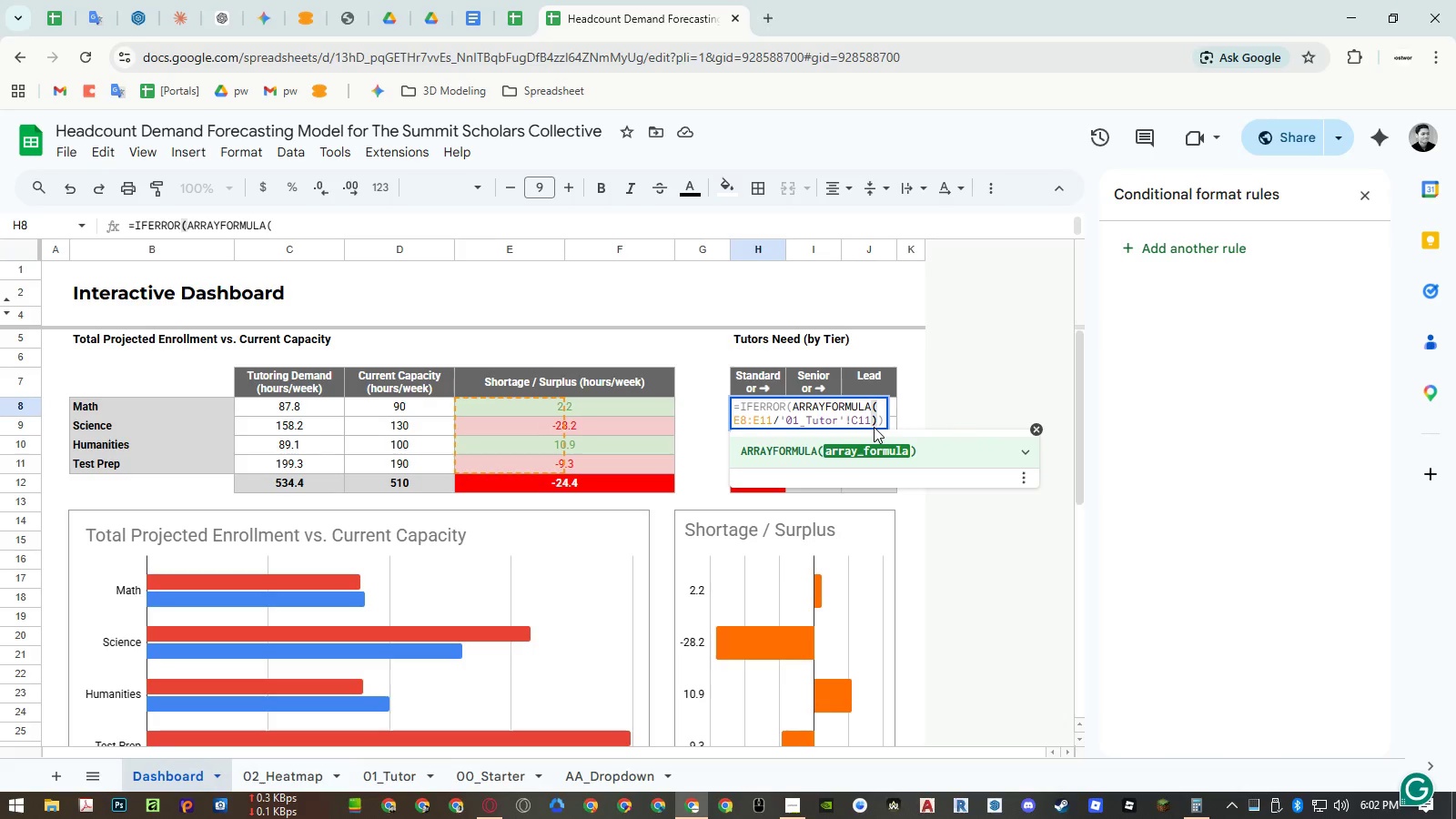 
key(I)
 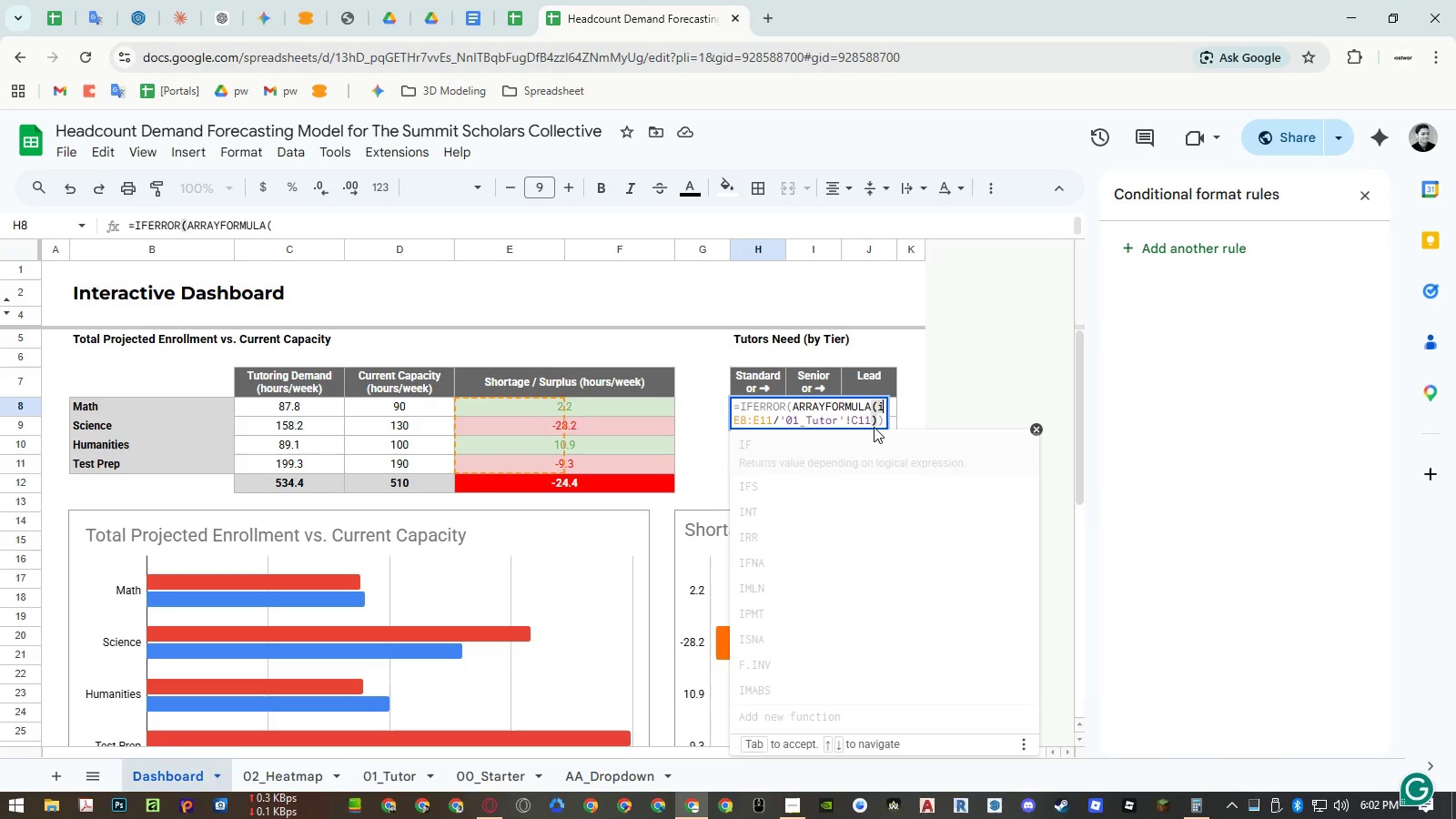 
key(Enter)
 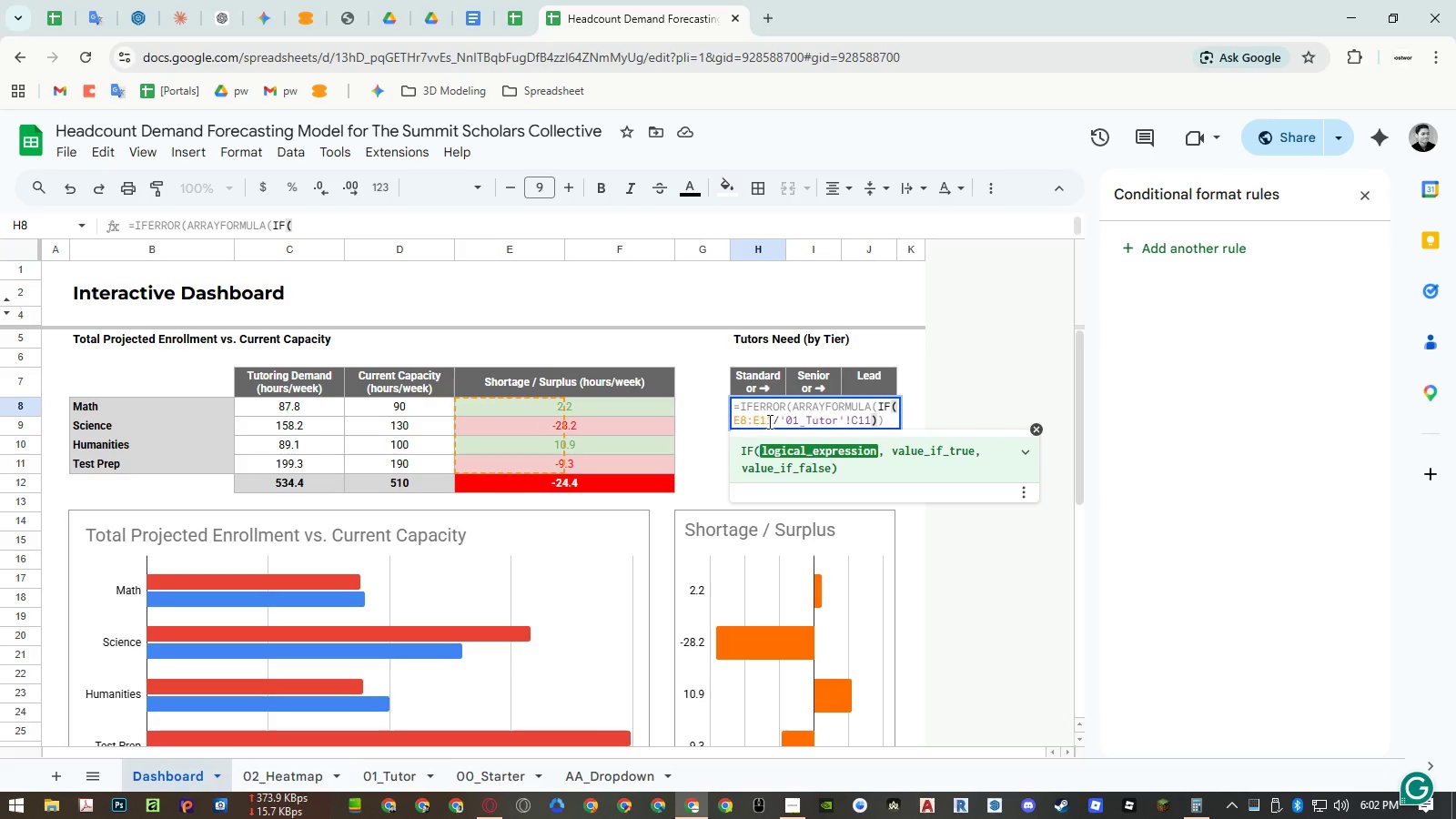 
double_click([763, 421])
 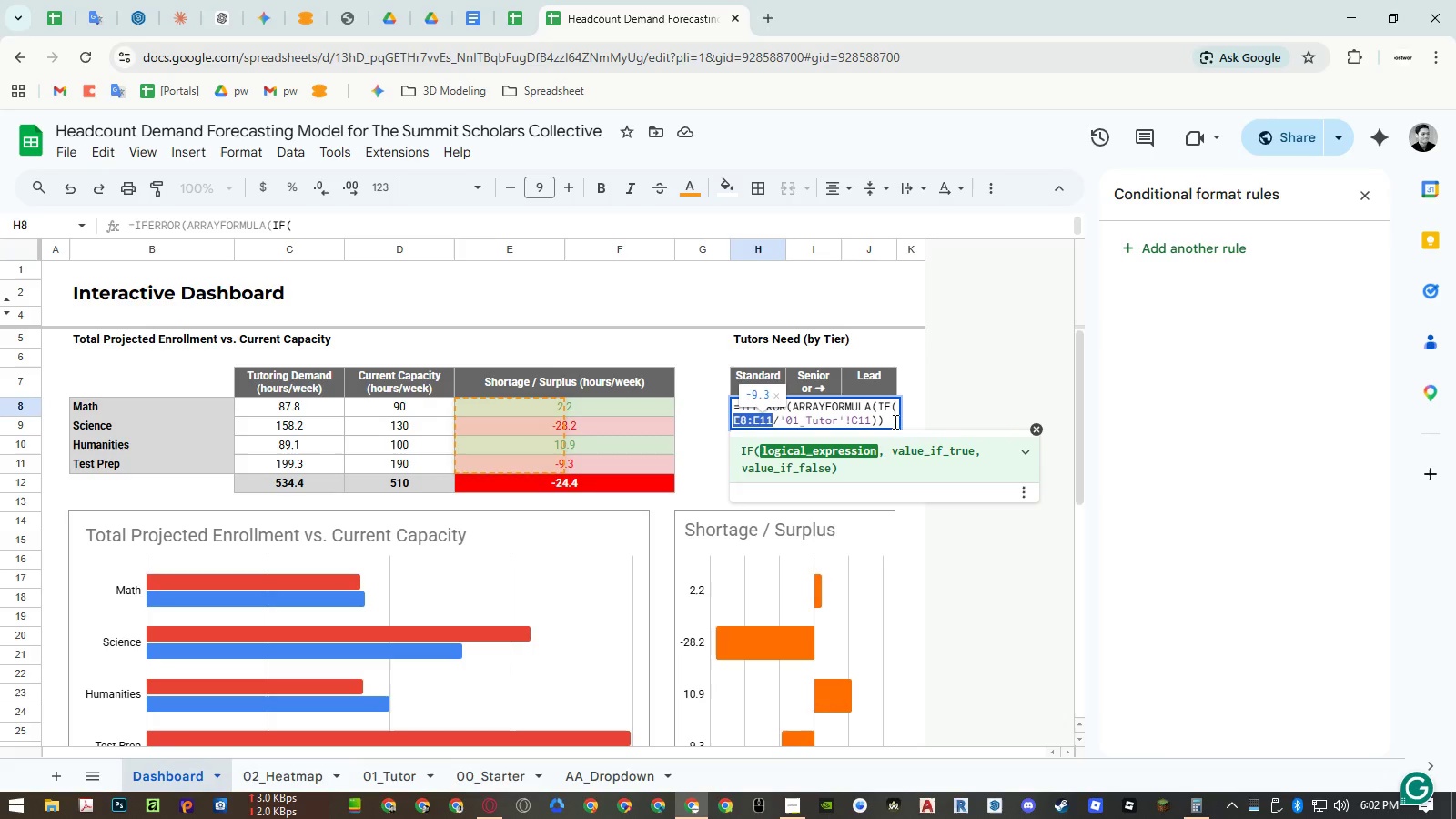 
key(Control+ControlLeft)
 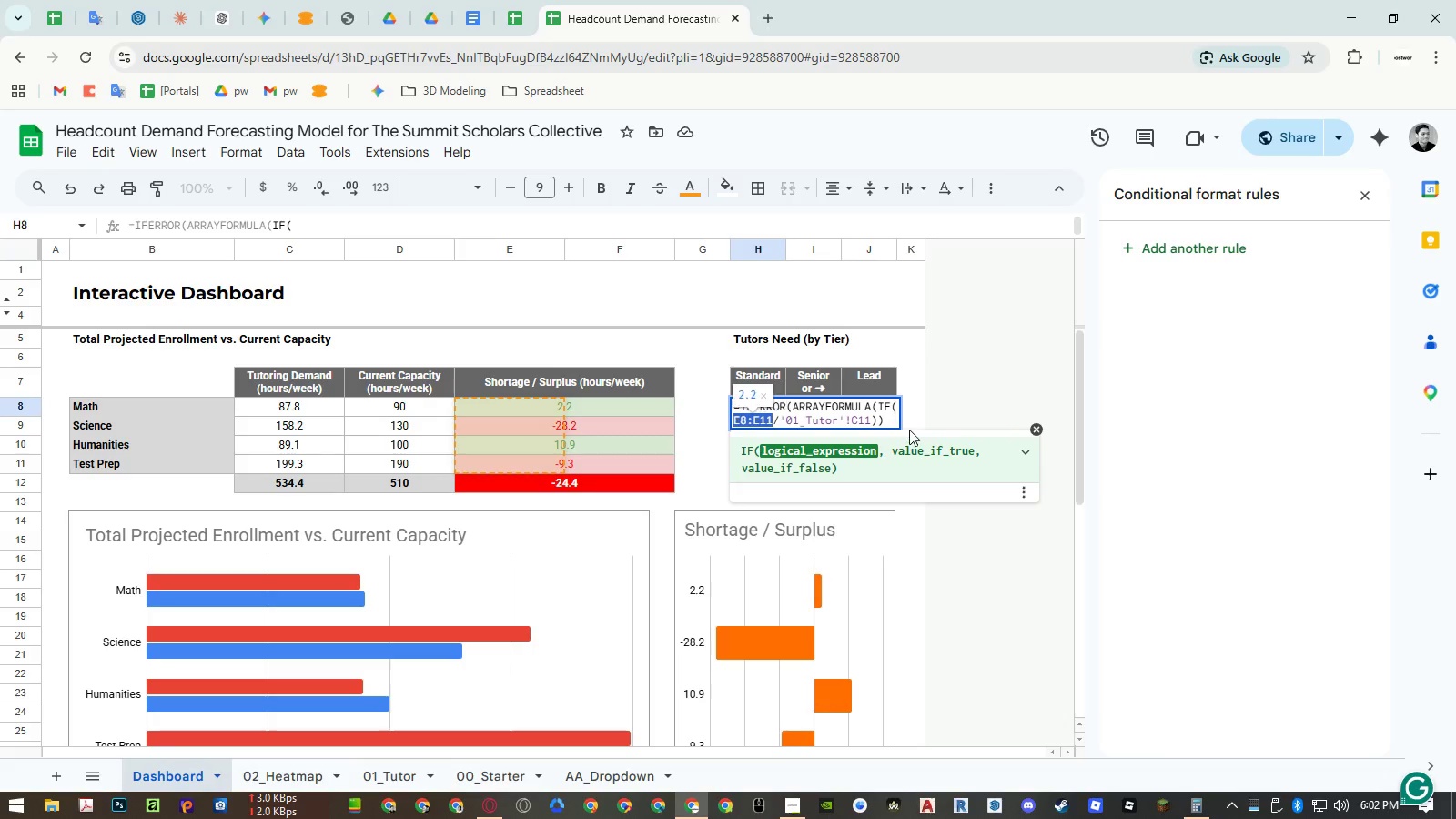 
key(Control+C)
 